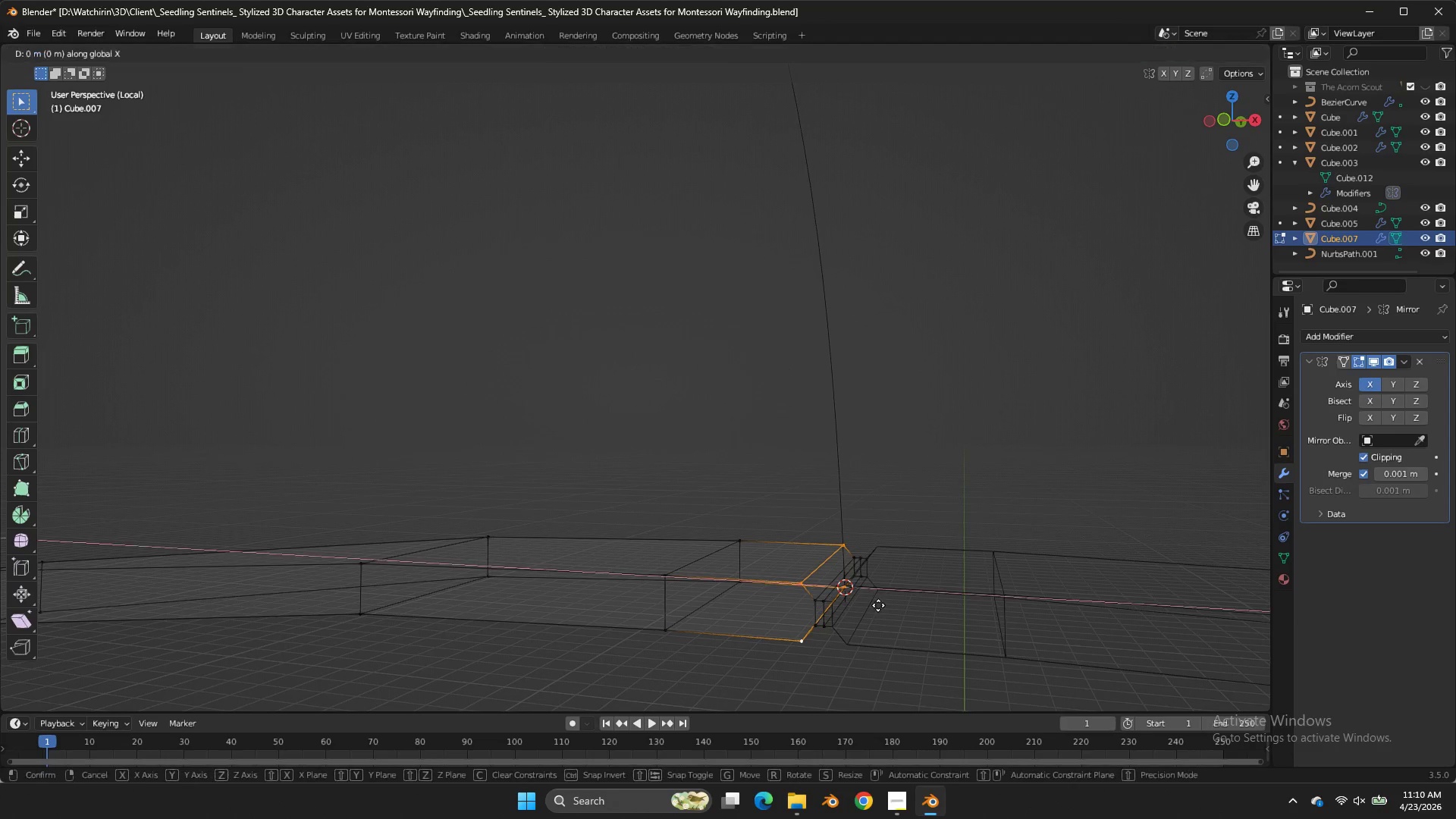 
type(GX)
 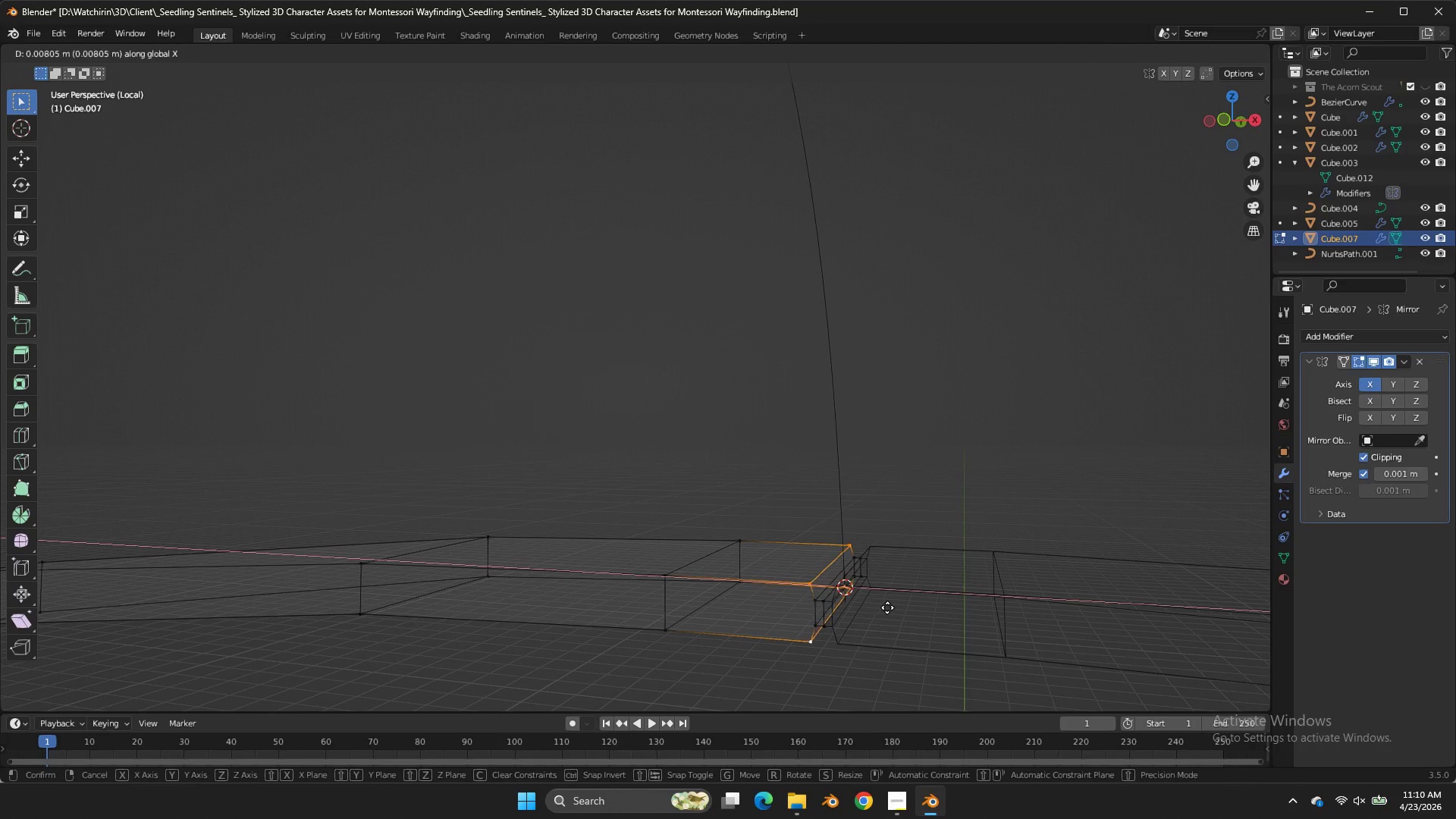 
hold_key(key=ShiftLeft, duration=0.66)
left_click([922, 609])
 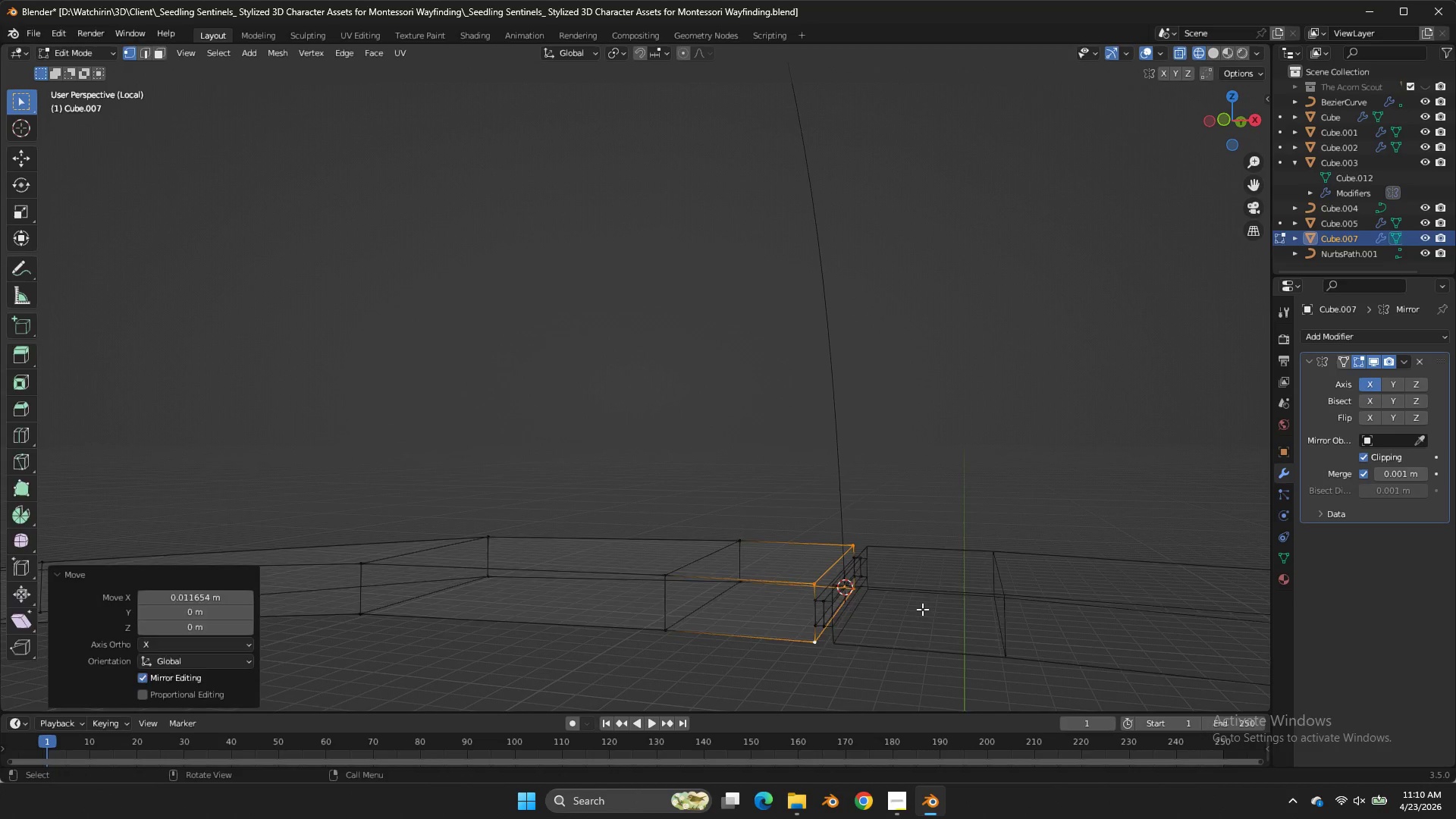 
key(Tab)
 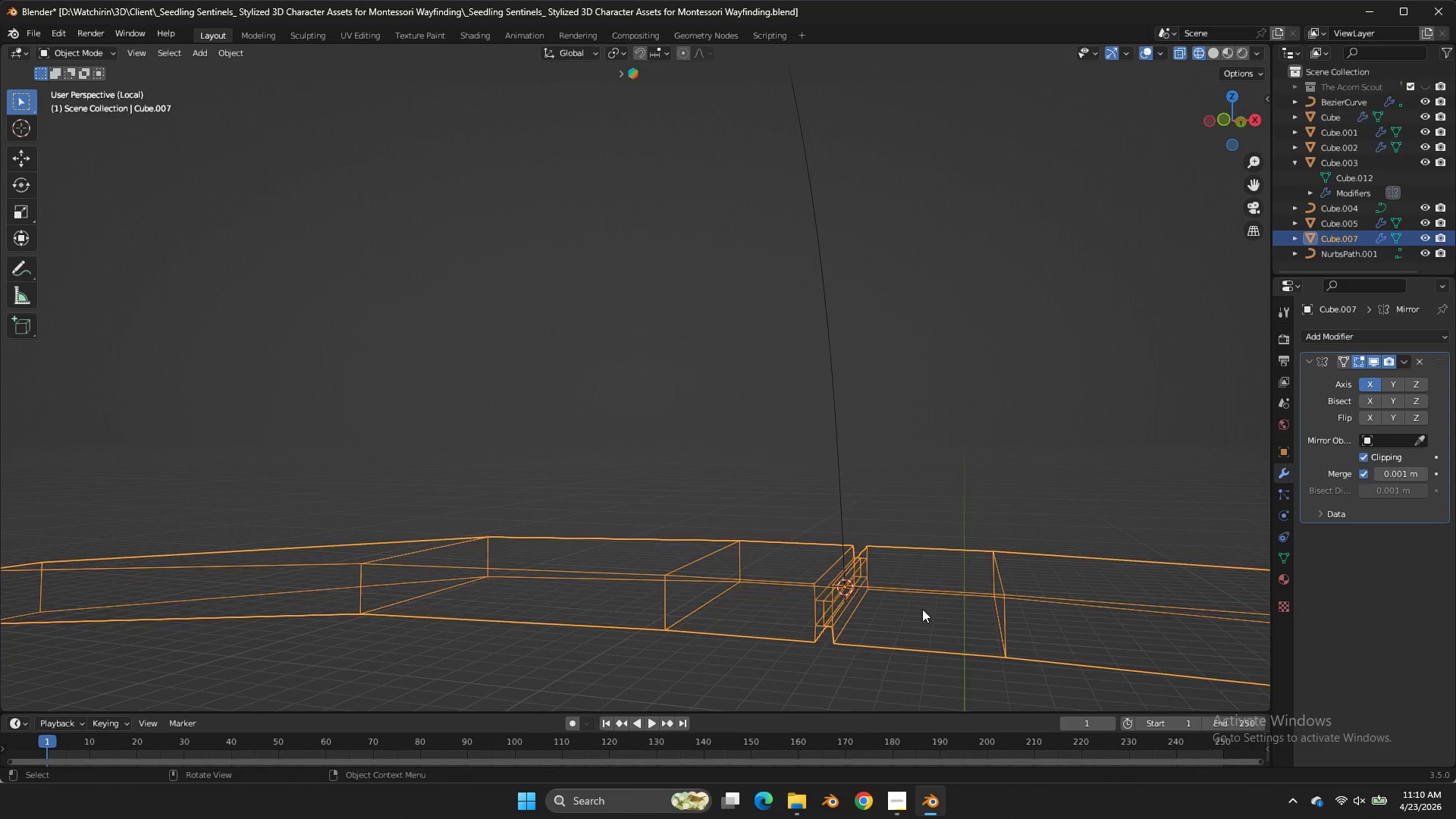 
key(Tab)
 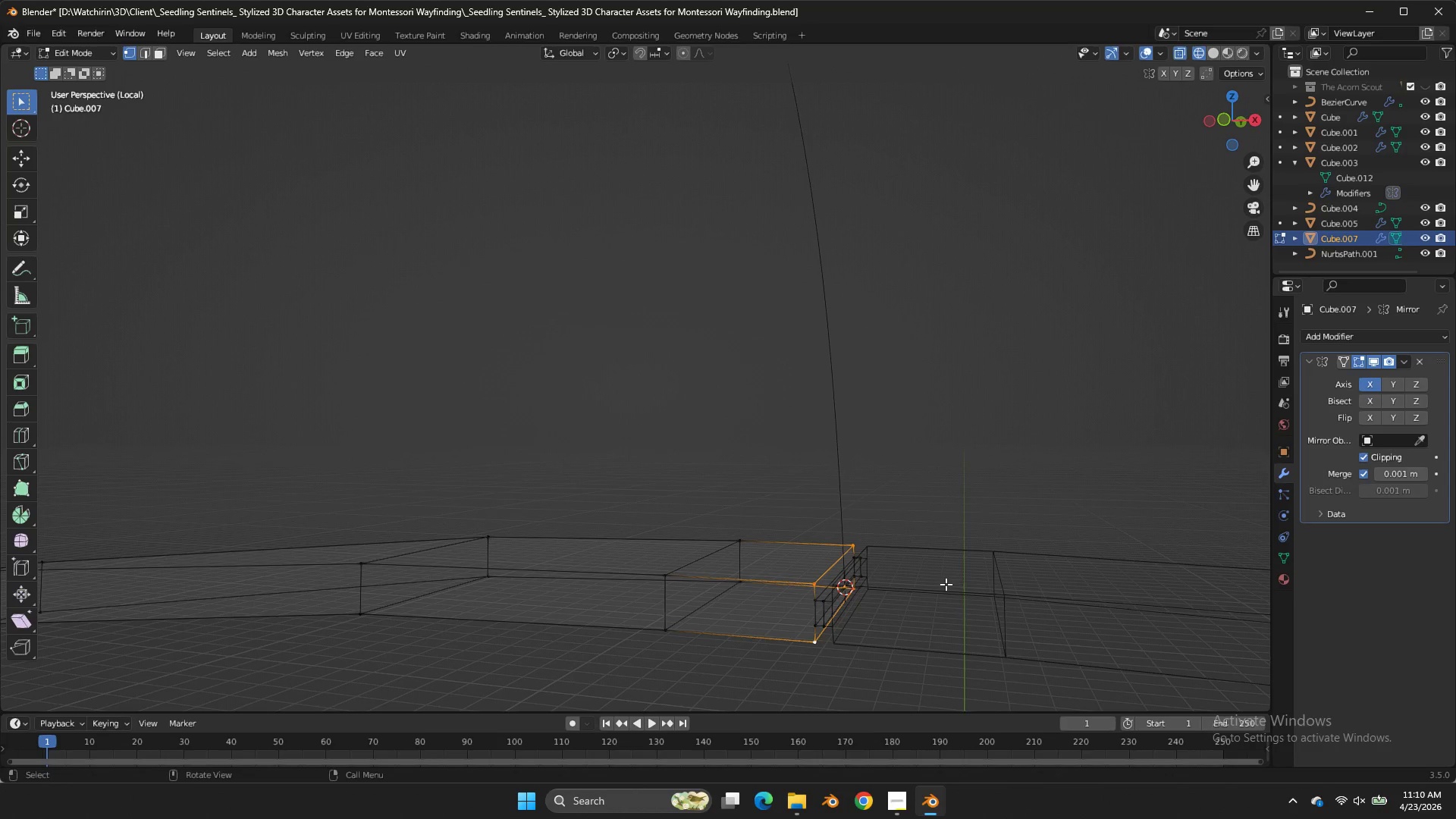 
type(SX)
 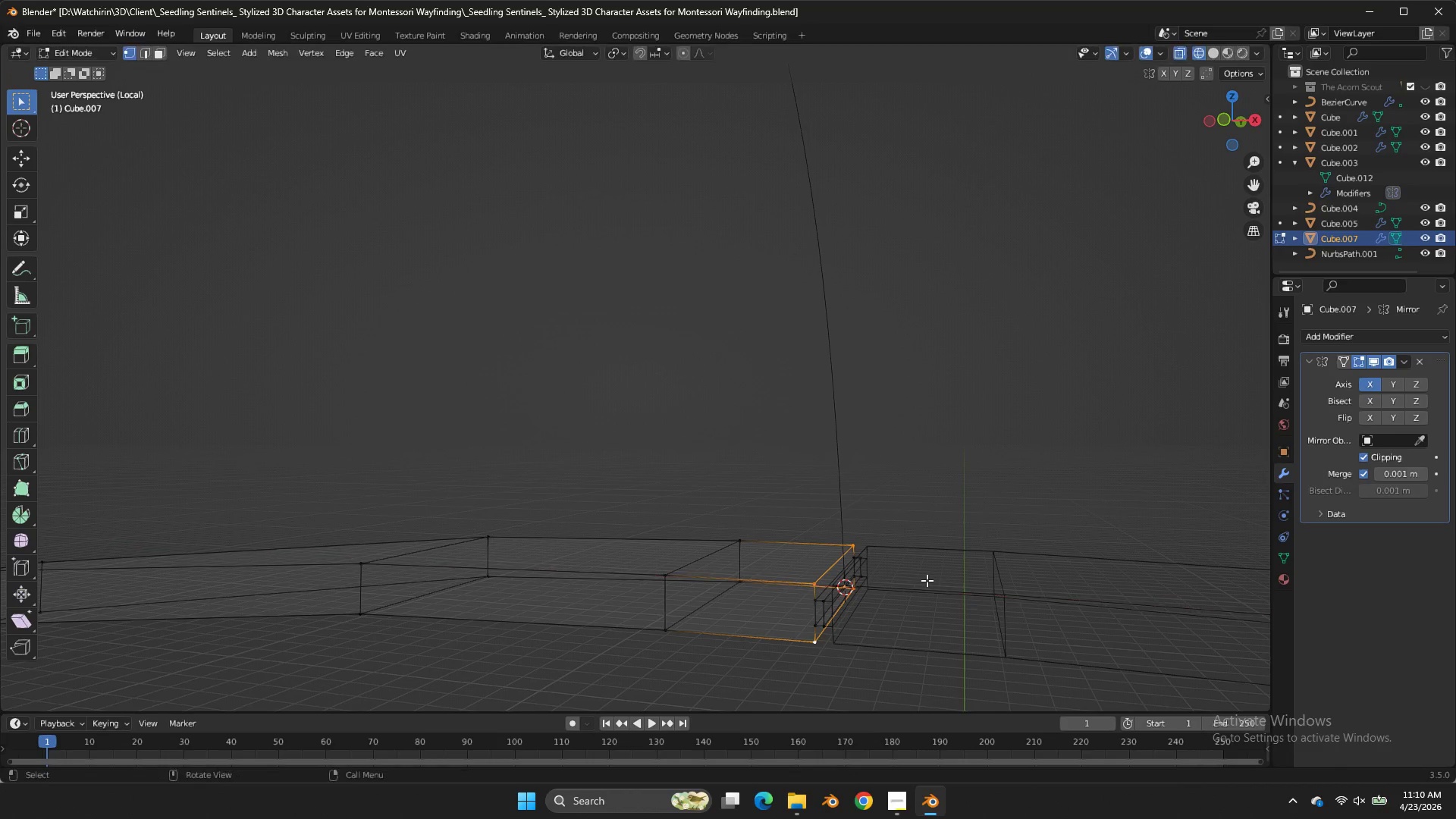 
right_click([927, 580])
 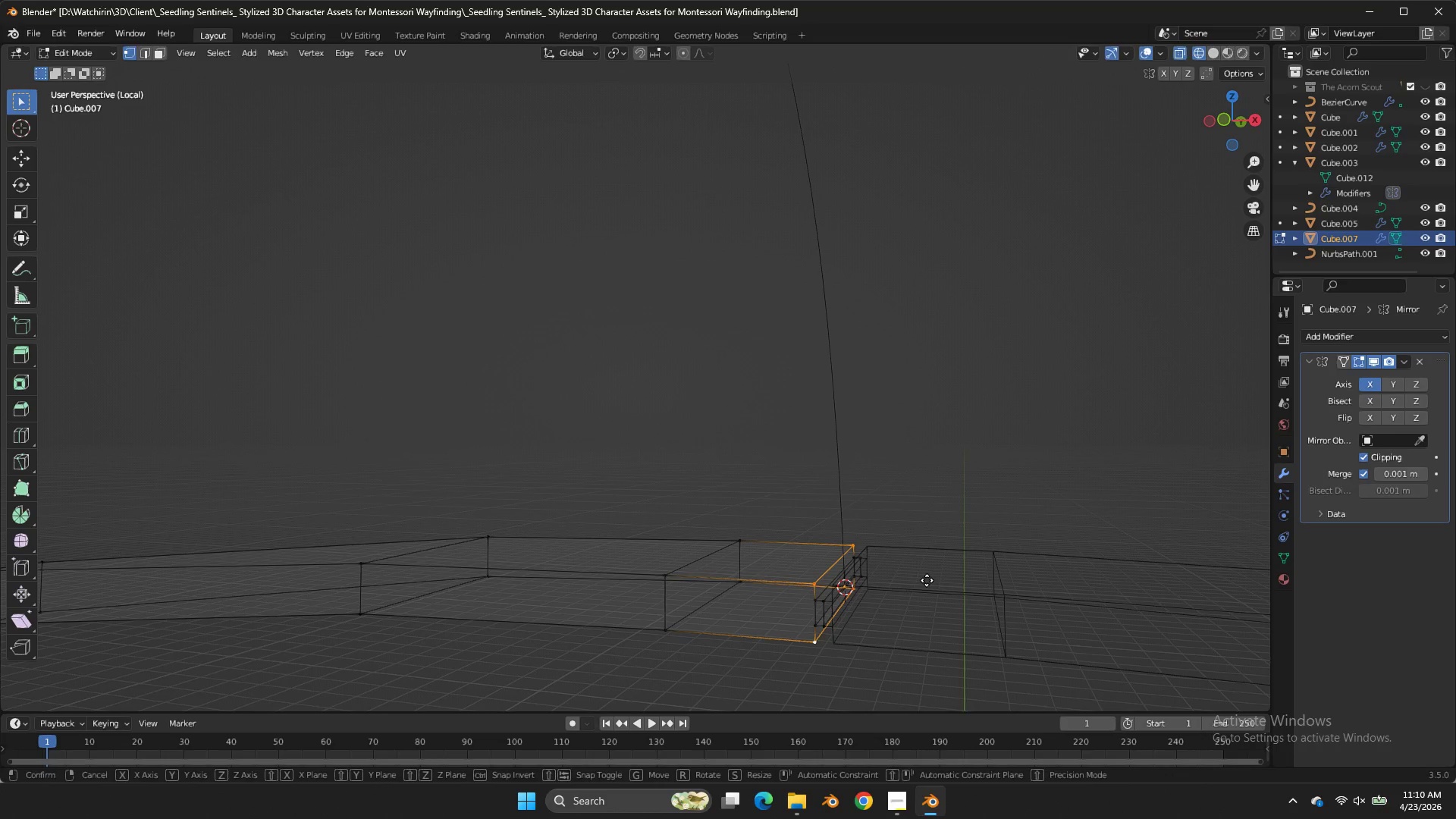 
type(GX)
 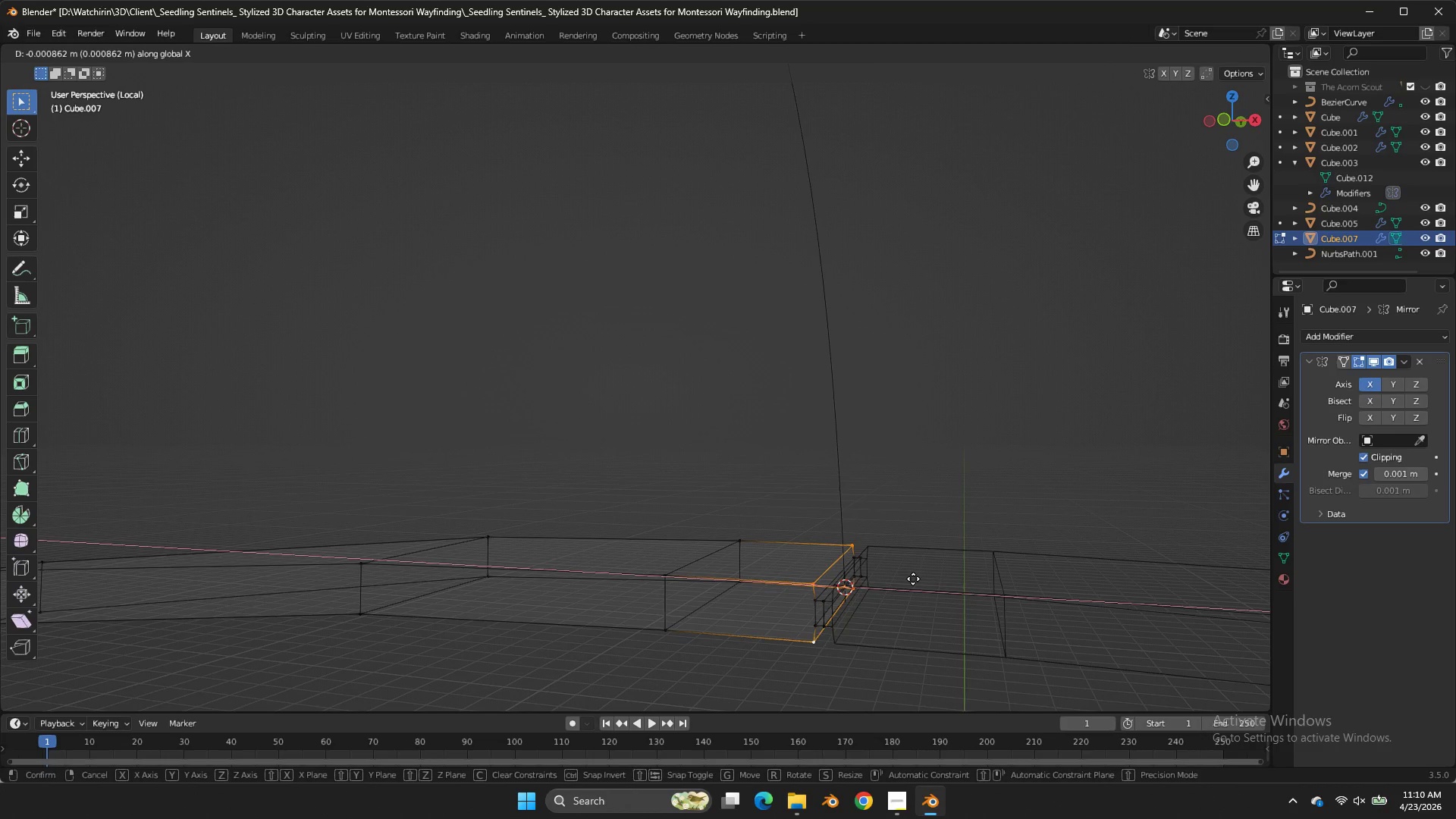 
hold_key(key=ShiftLeft, duration=0.48)
left_click([869, 577])
 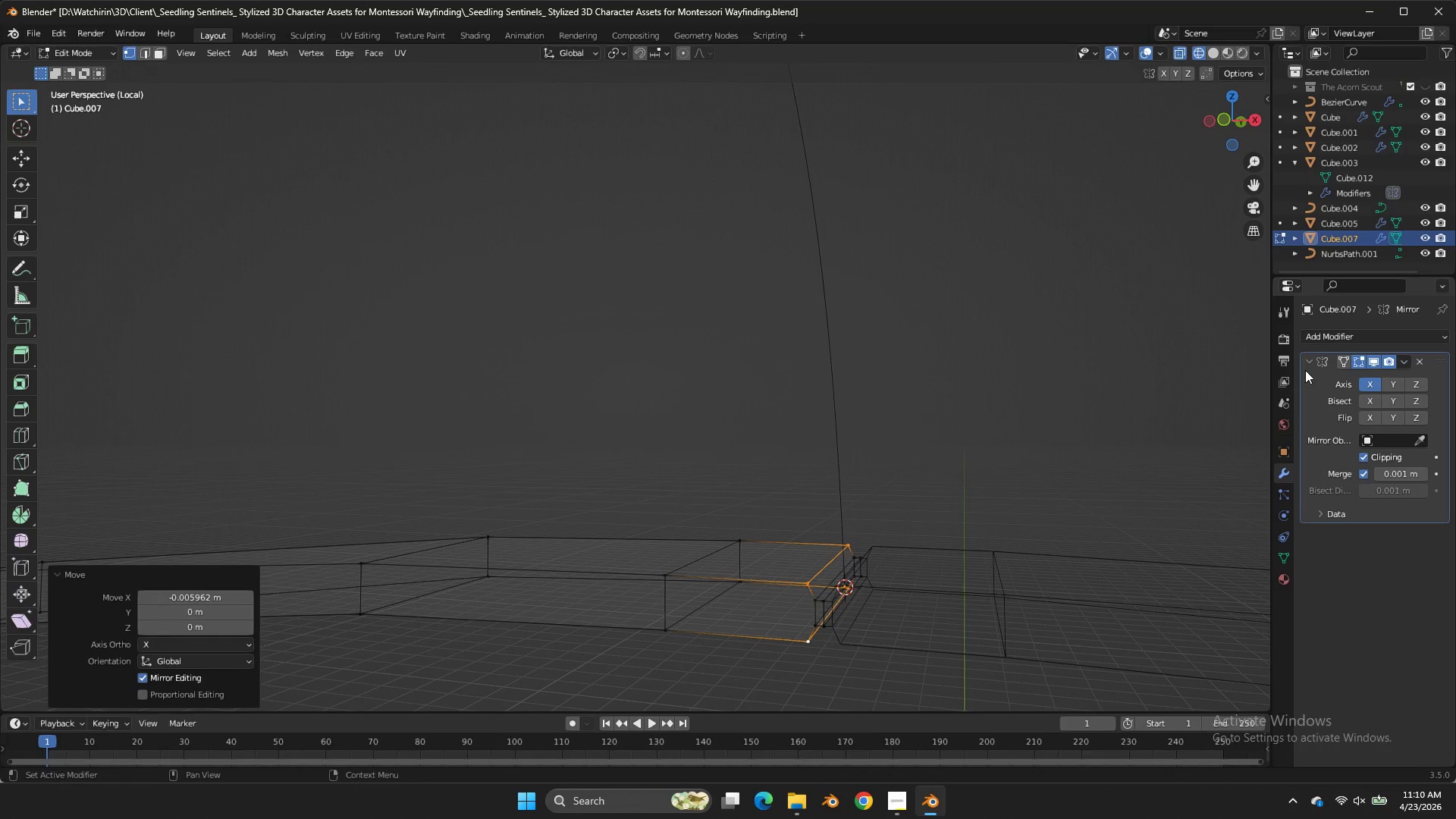 
key(Tab)
 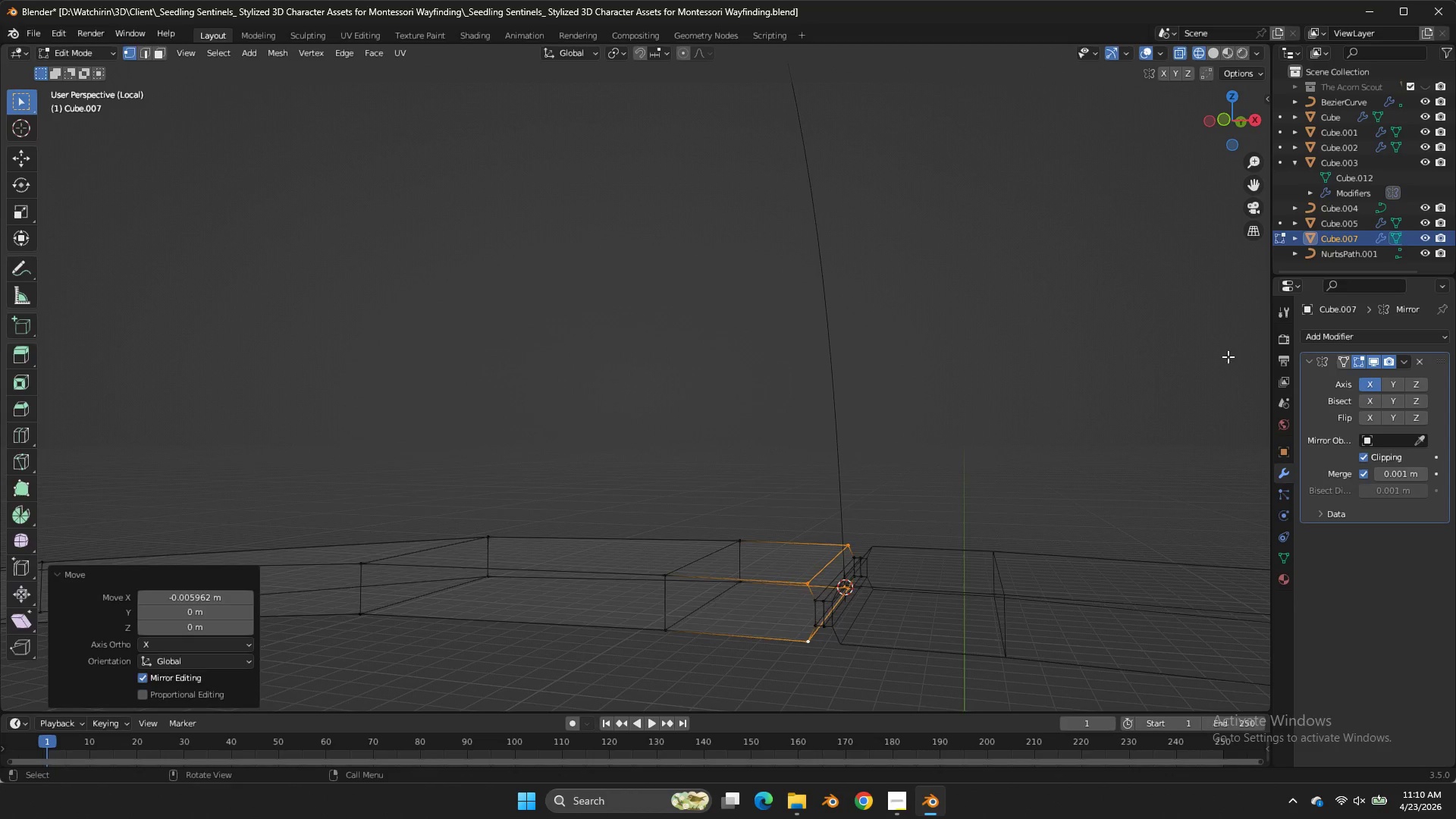 
key(Tab)
 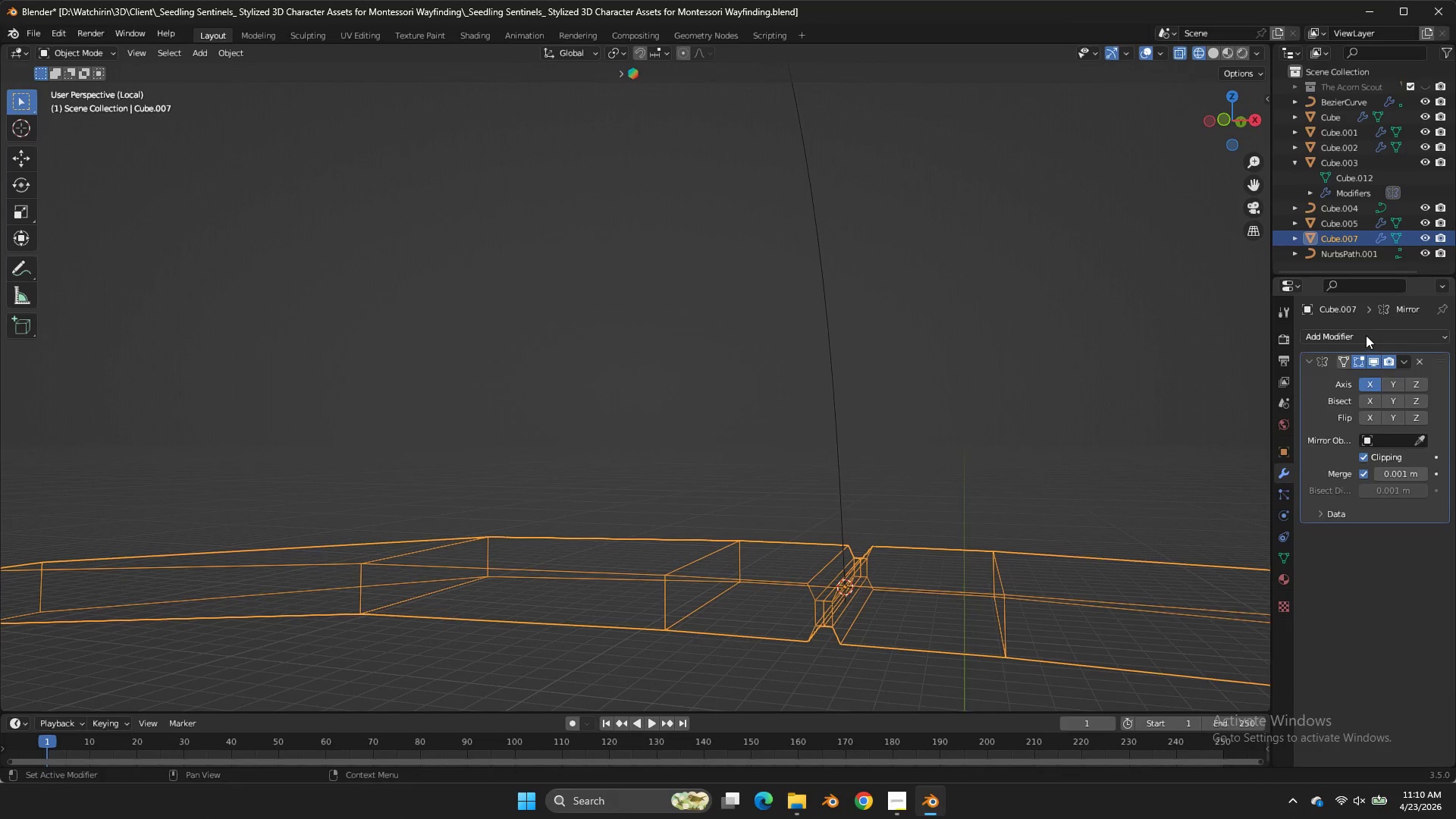 
left_click([1366, 335])
 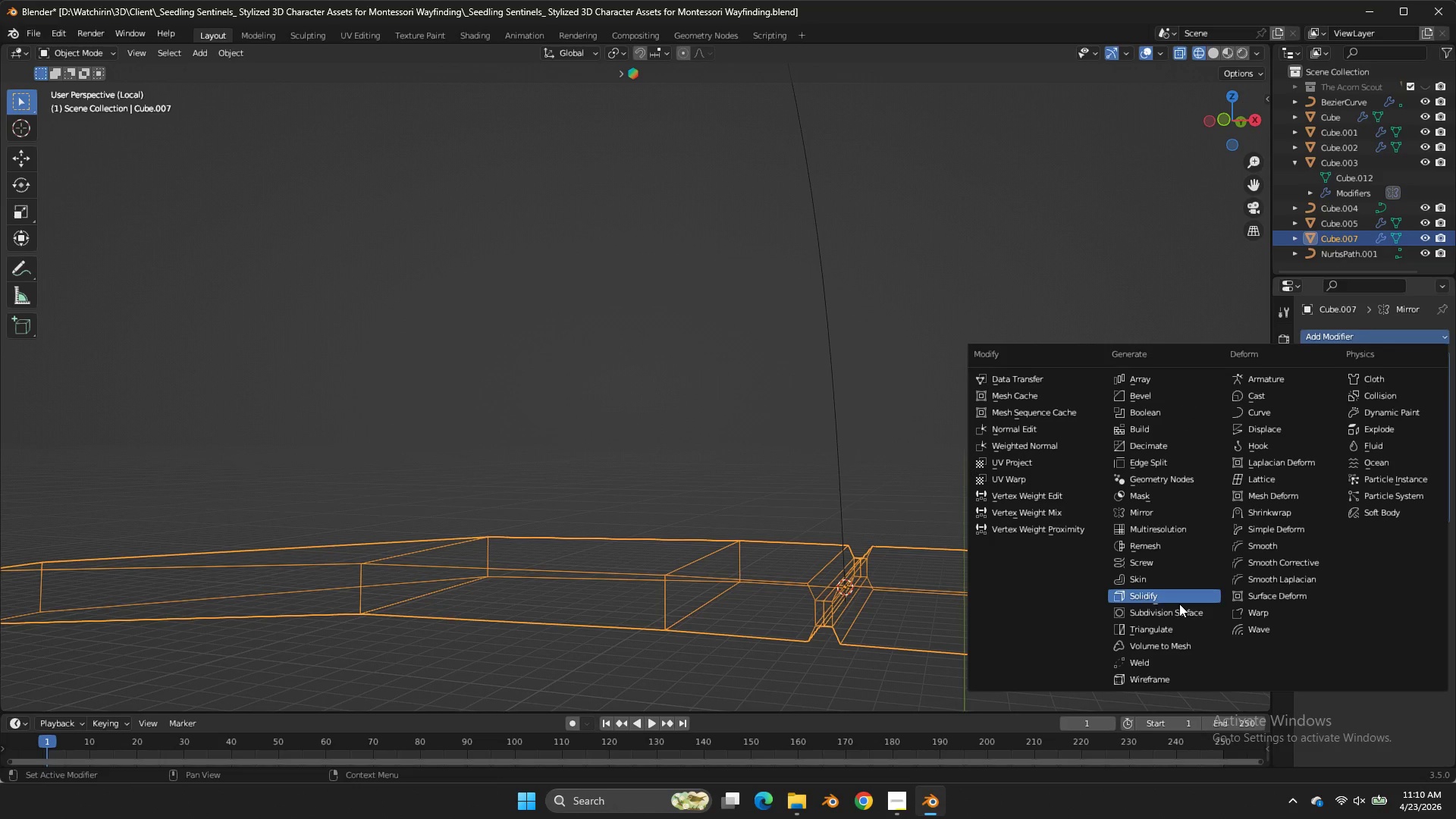 
double_click([1178, 613])
 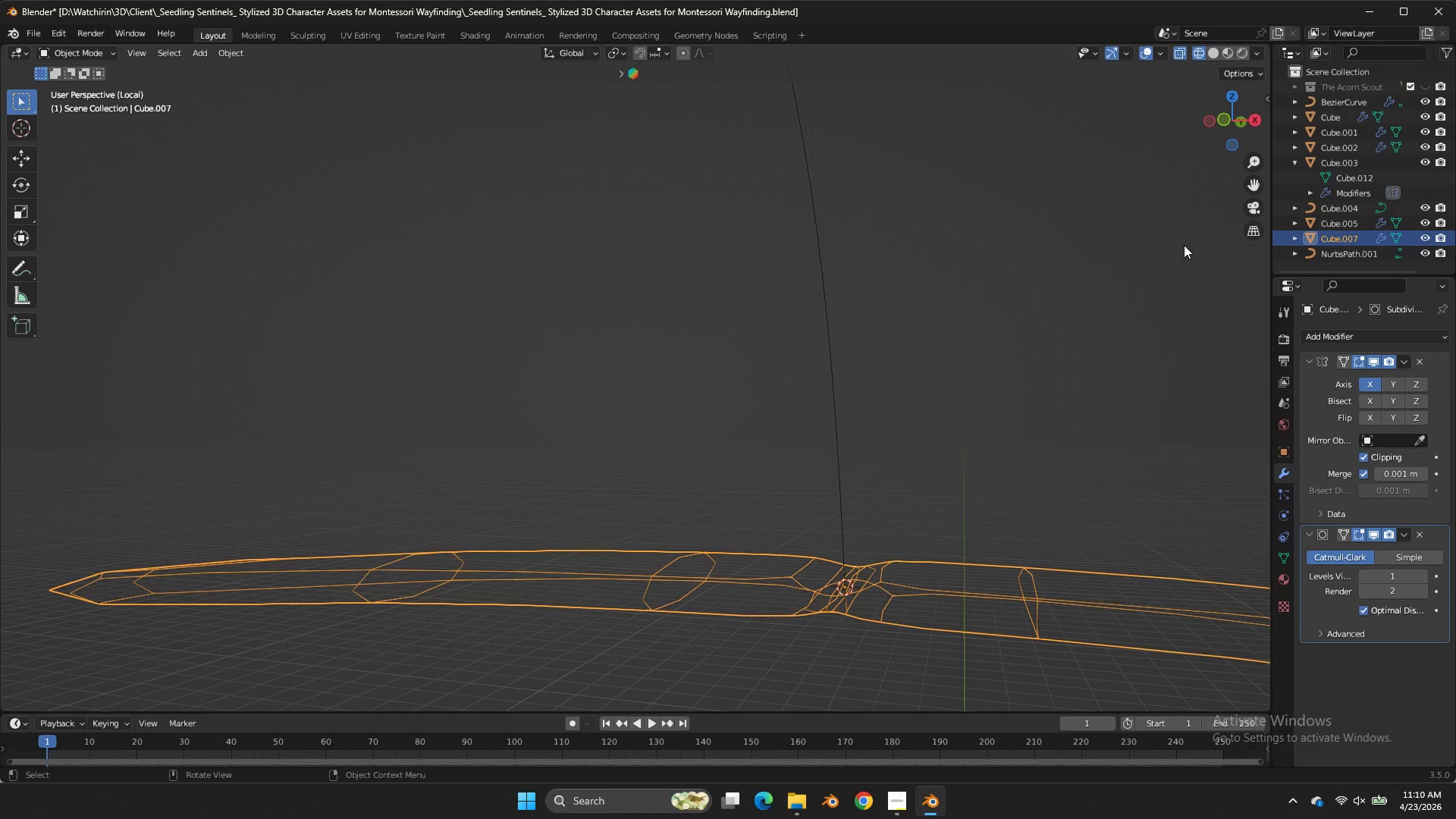 
key(CapsLock)
 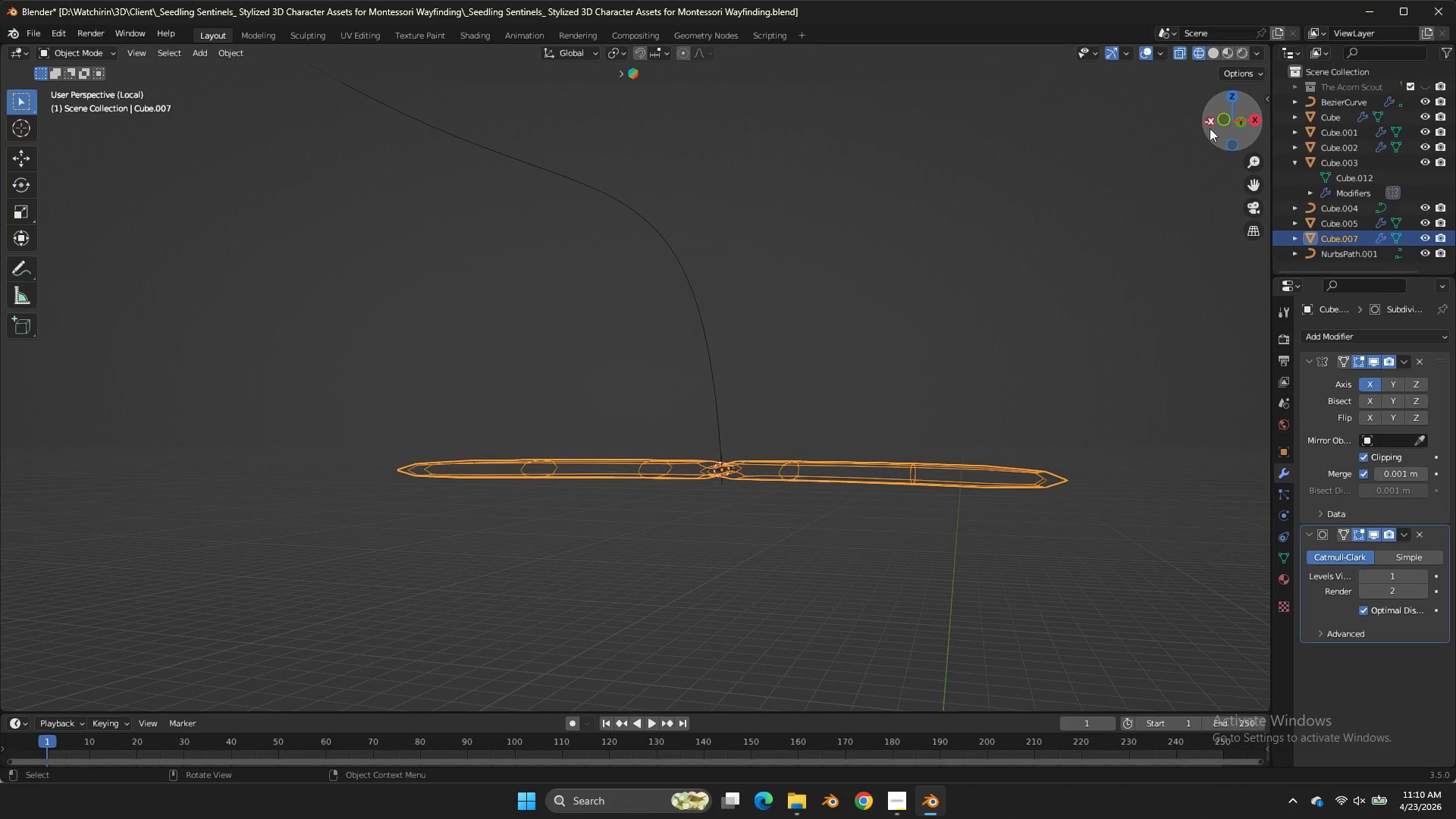 
scroll: coordinate [1184, 248], scroll_direction: down, amount: 4.0
 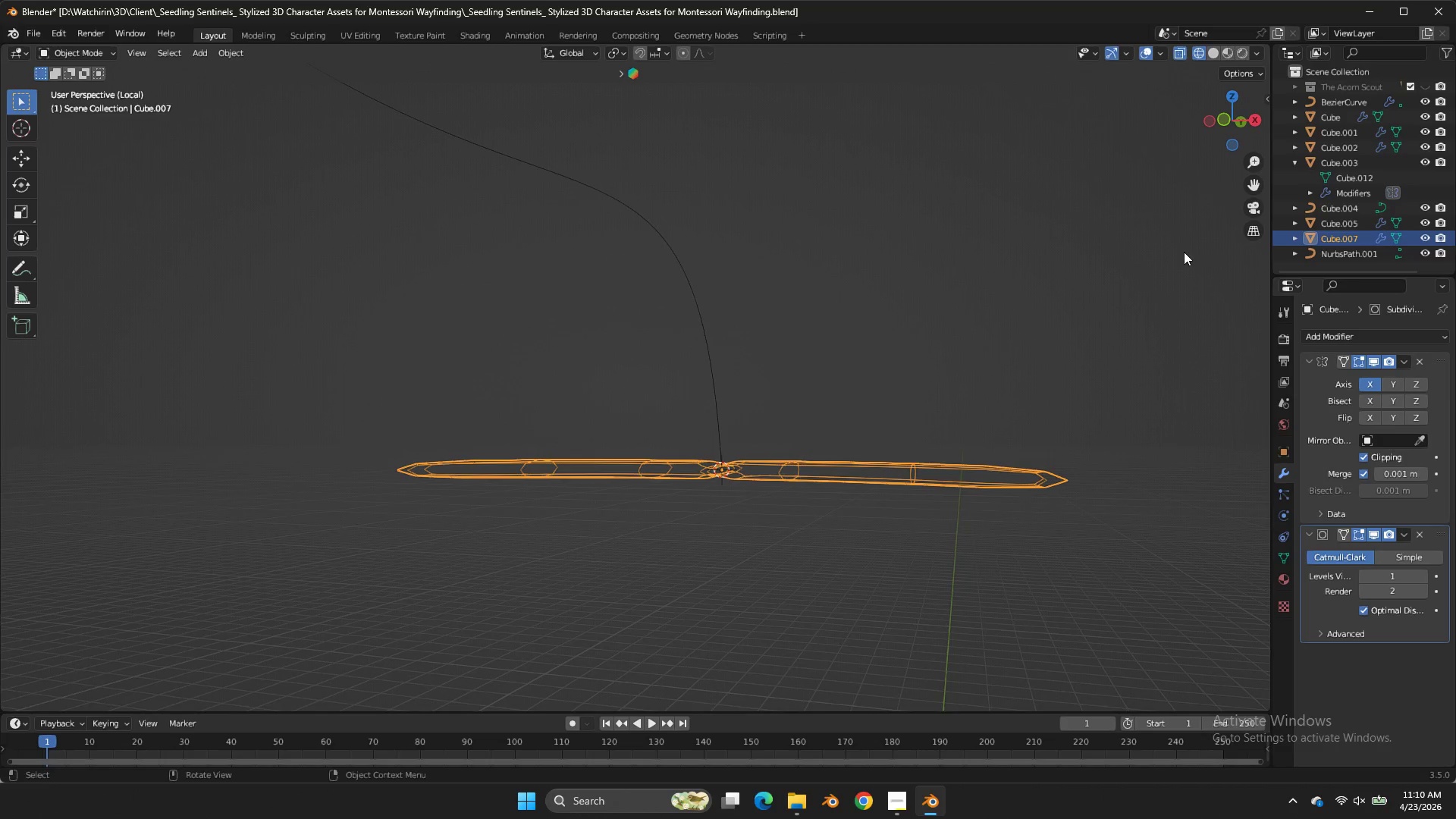 
key(CapsLock)
 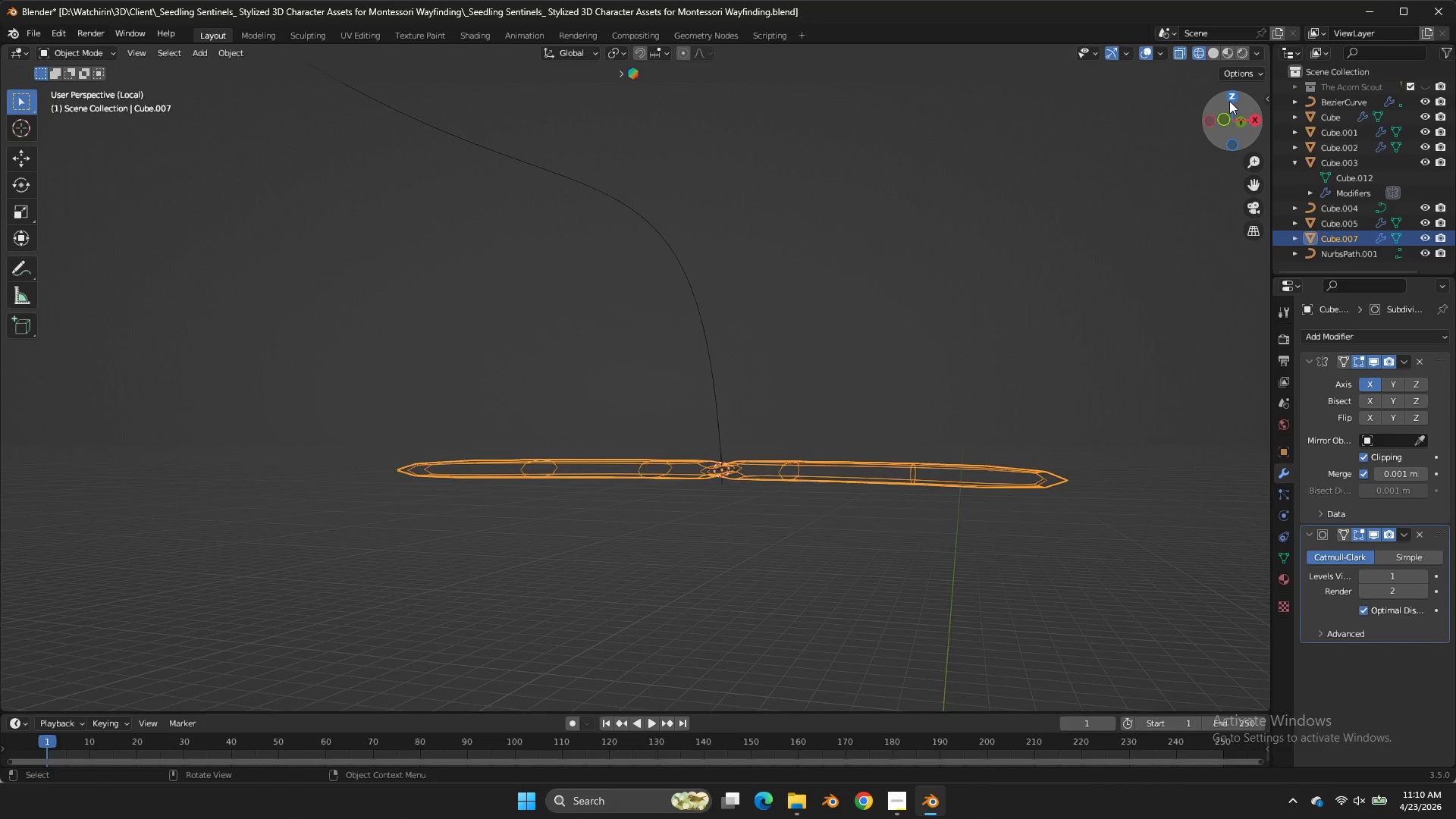 
double_click([1229, 101])
 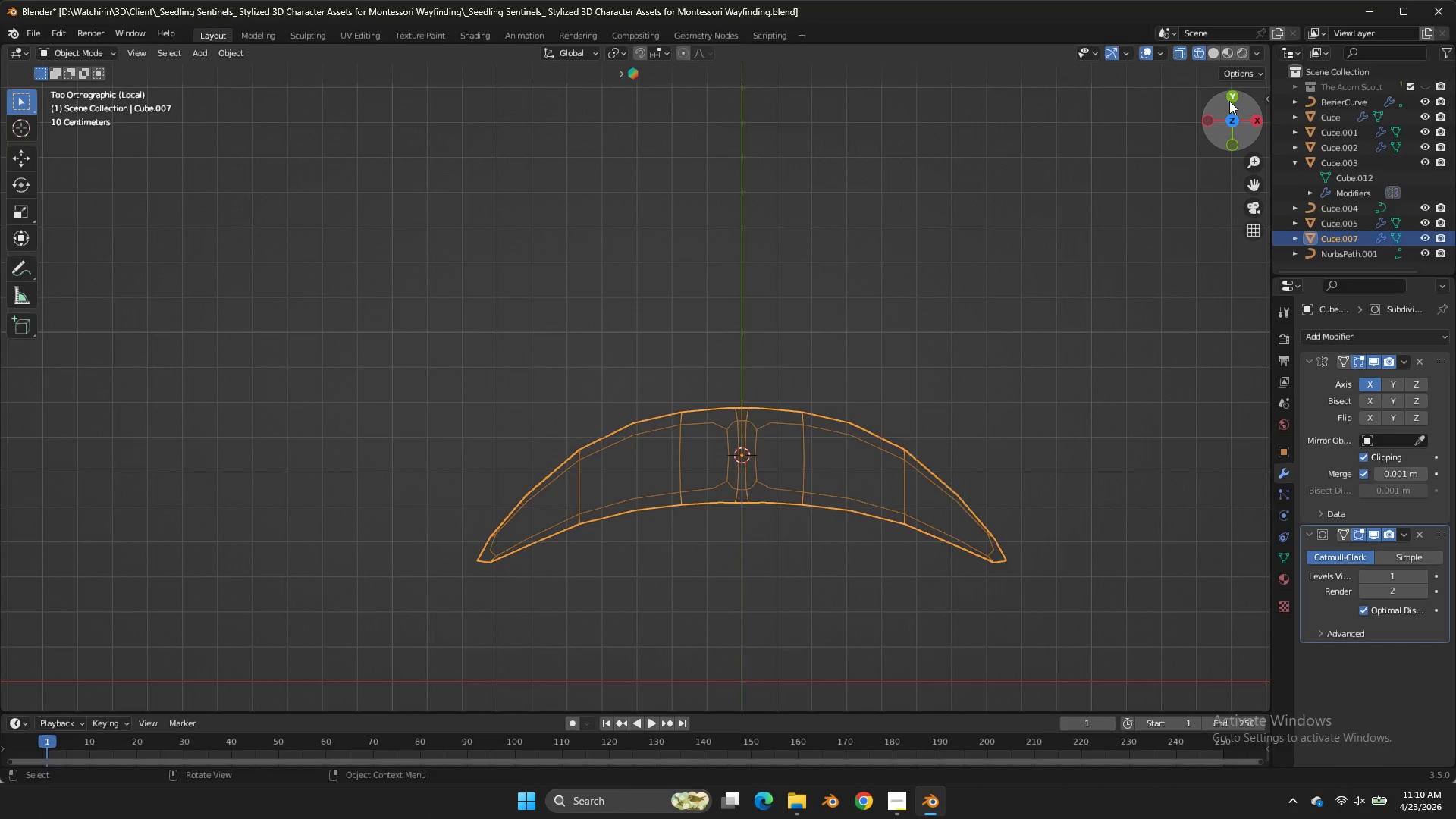 
key(Tab)
 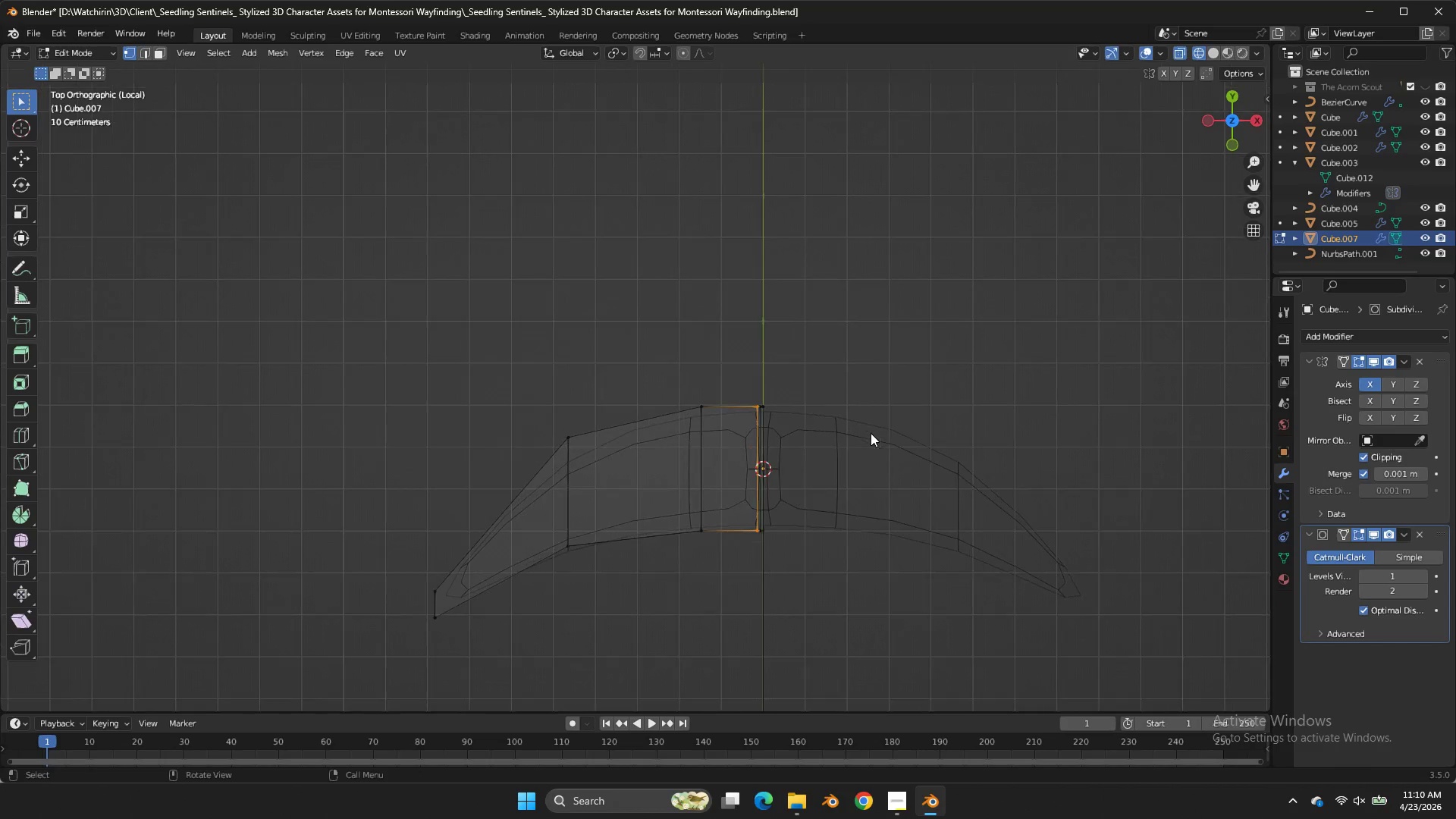 
scroll: coordinate [871, 433], scroll_direction: up, amount: 1.0
 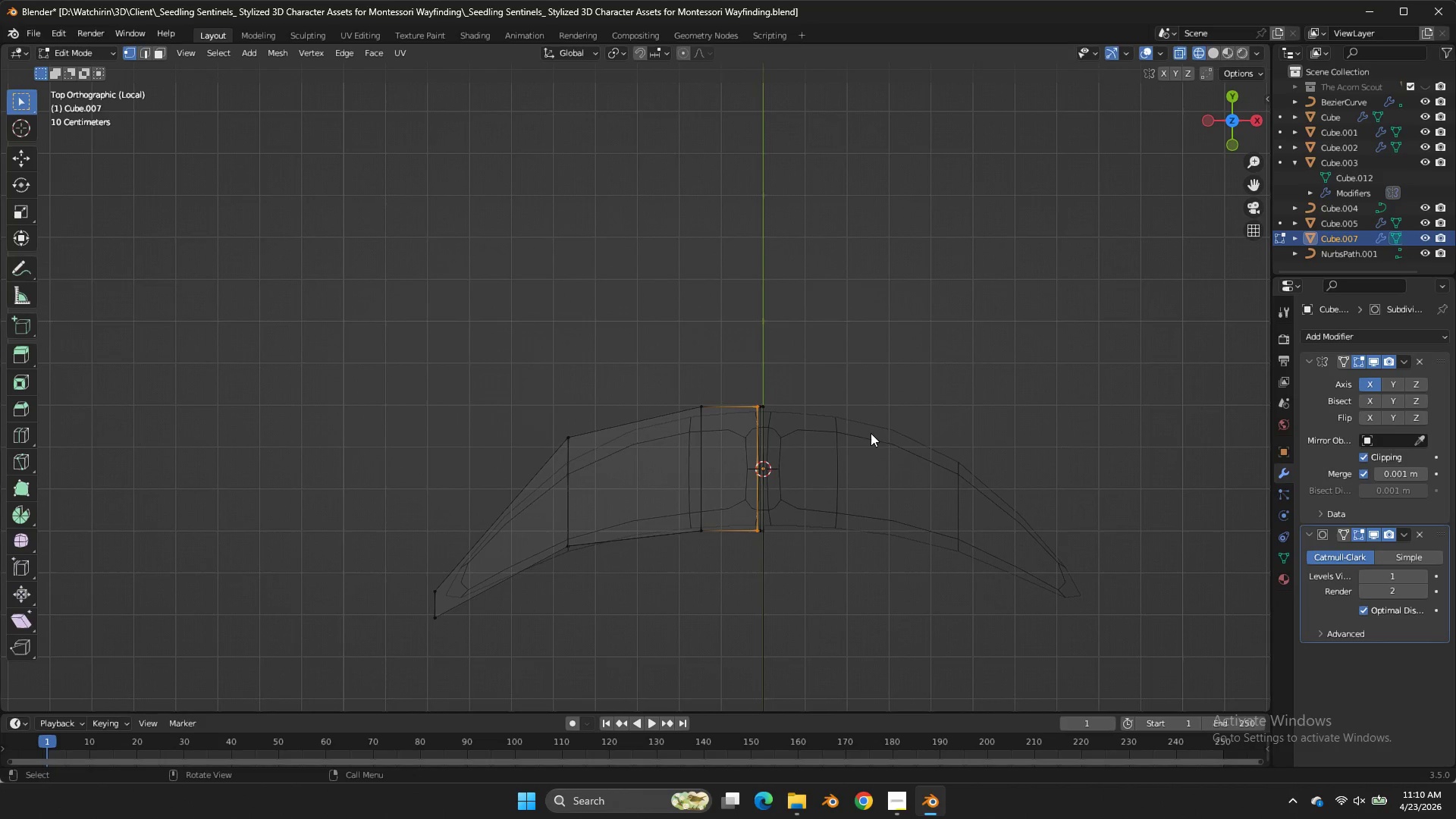 
key(Tab)
 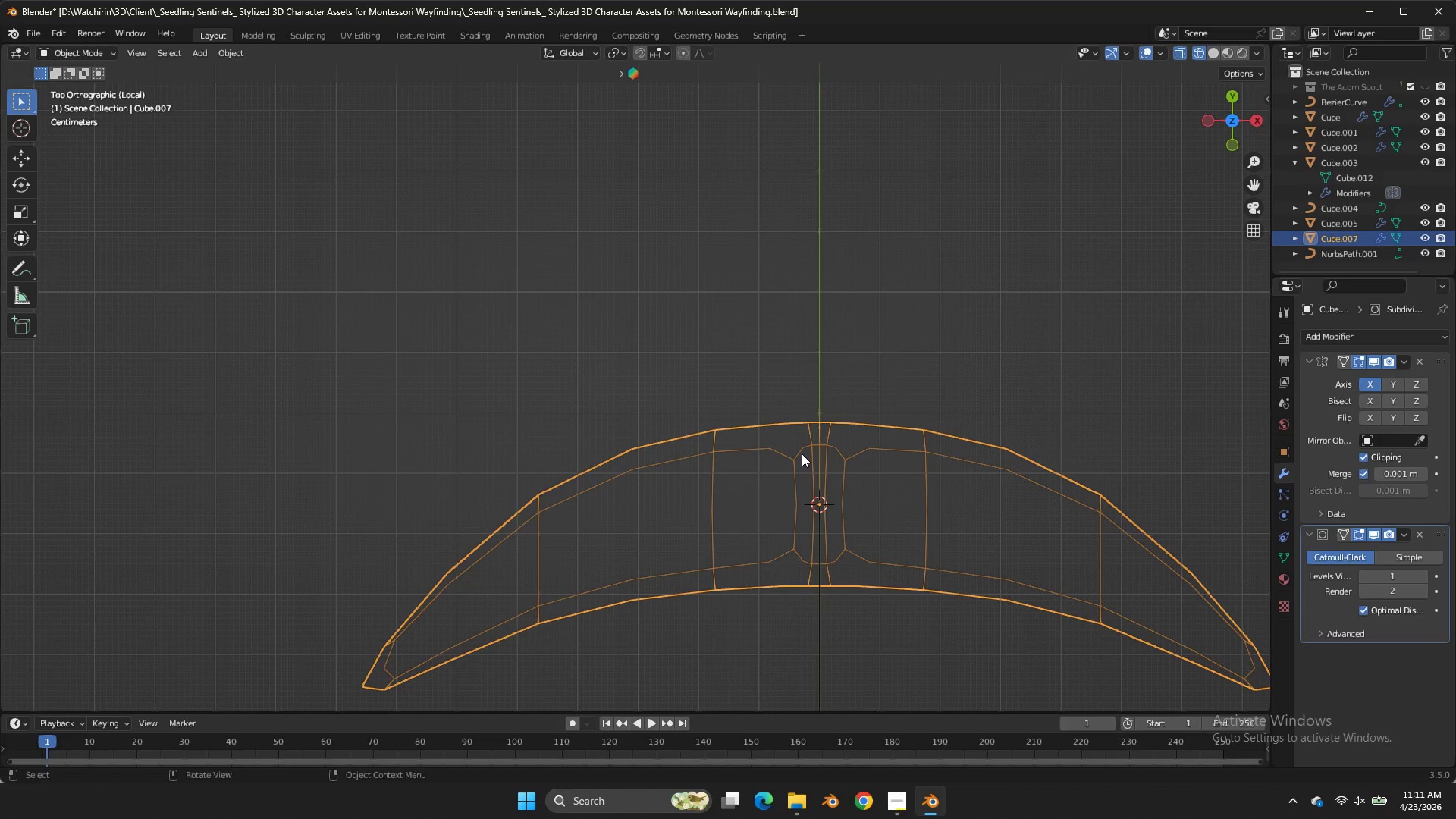 
scroll: coordinate [743, 526], scroll_direction: up, amount: 2.0
 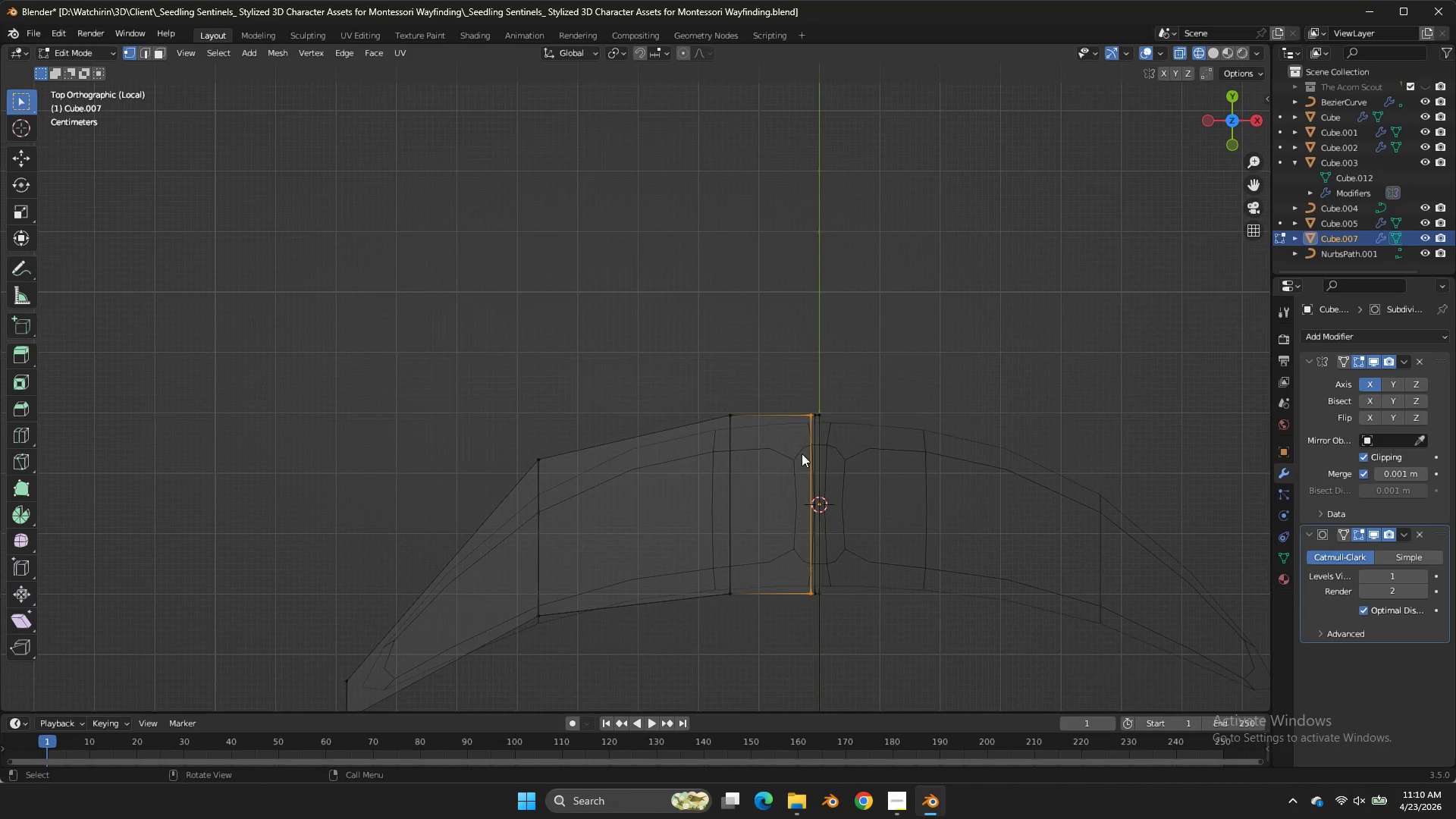 
key(Tab)
 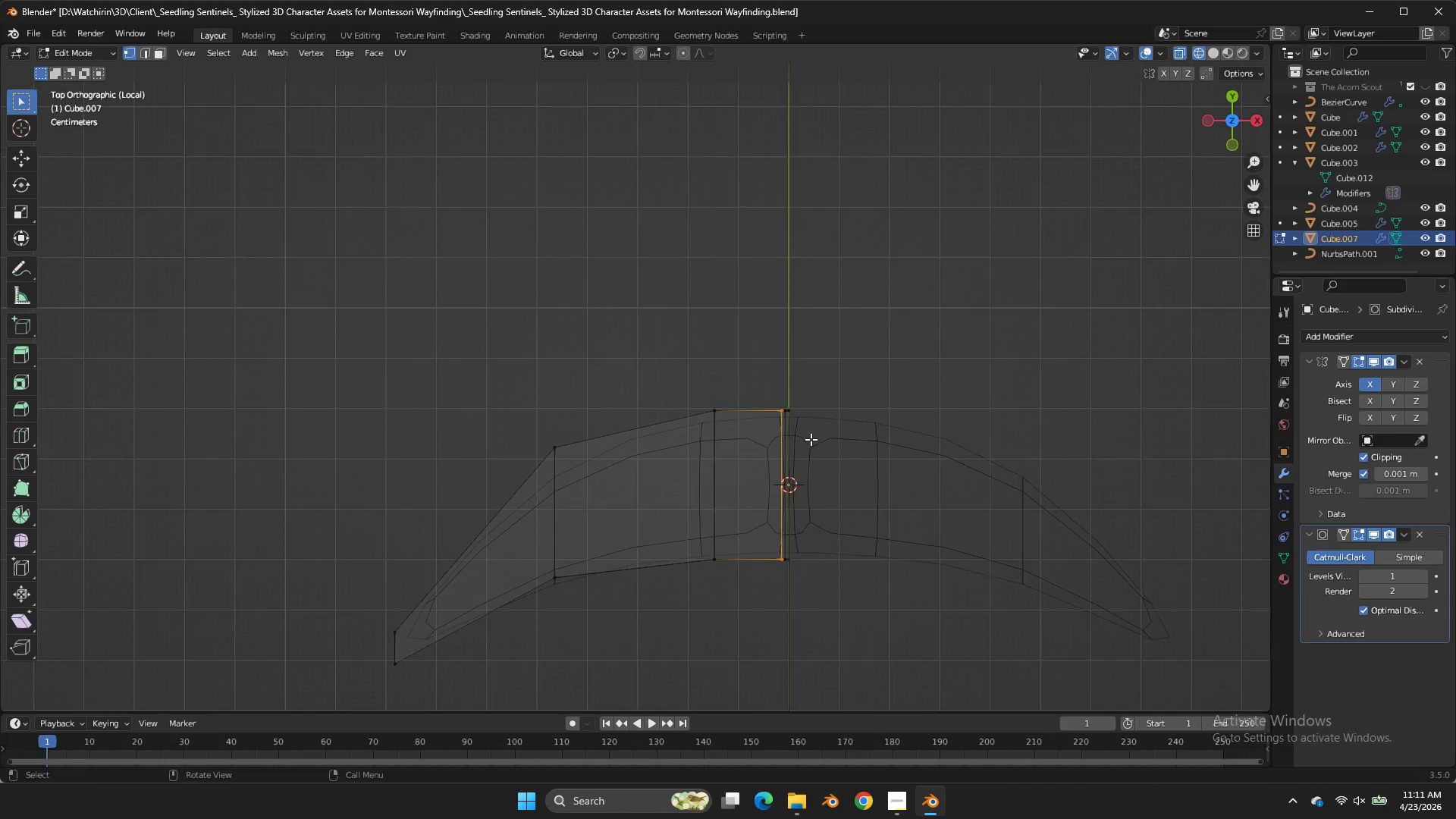 
scroll: coordinate [811, 439], scroll_direction: down, amount: 2.0
 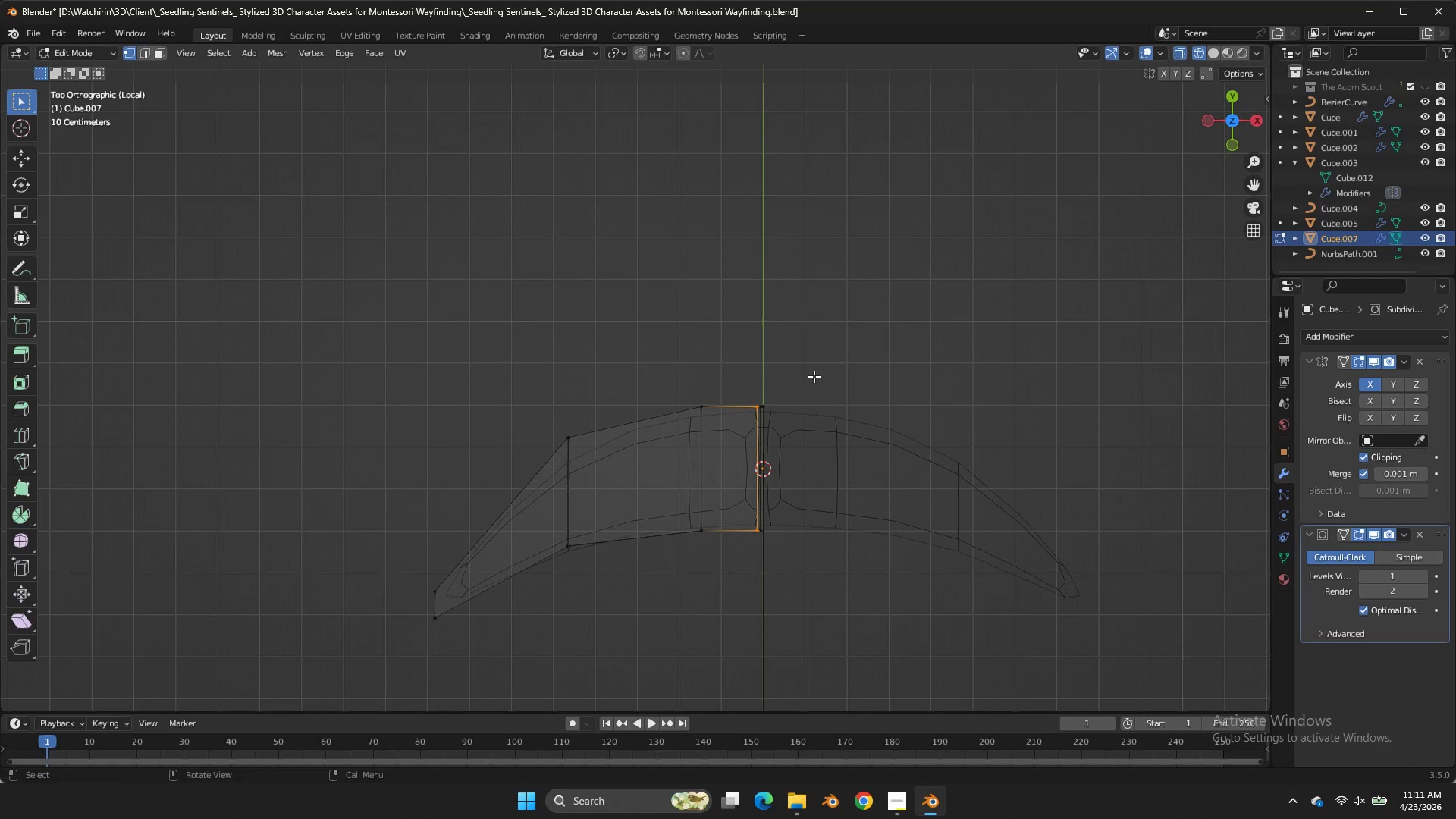 
left_click_drag(start_coordinate=[814, 374], to_coordinate=[677, 422])
 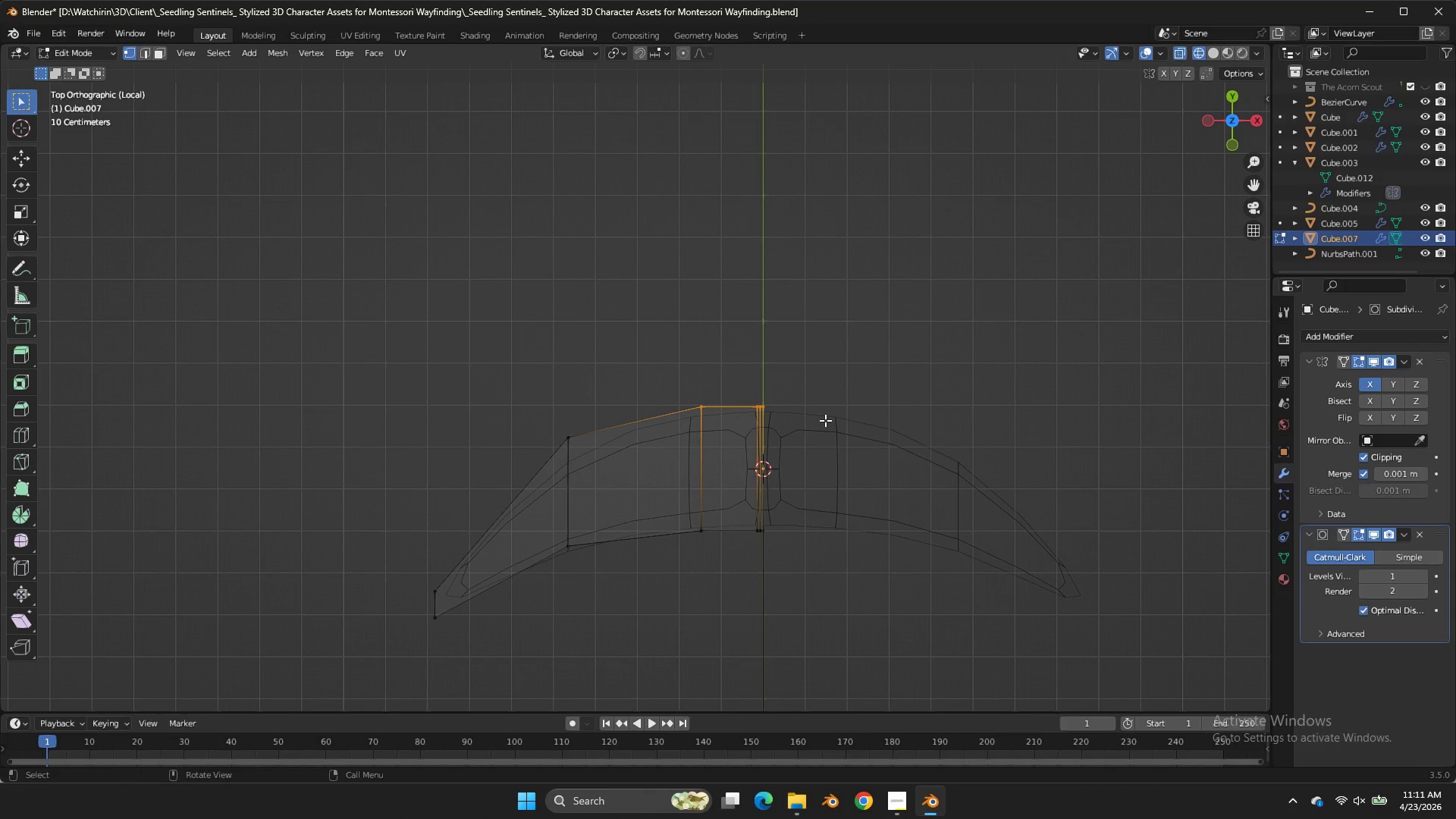 
type(EXY)
 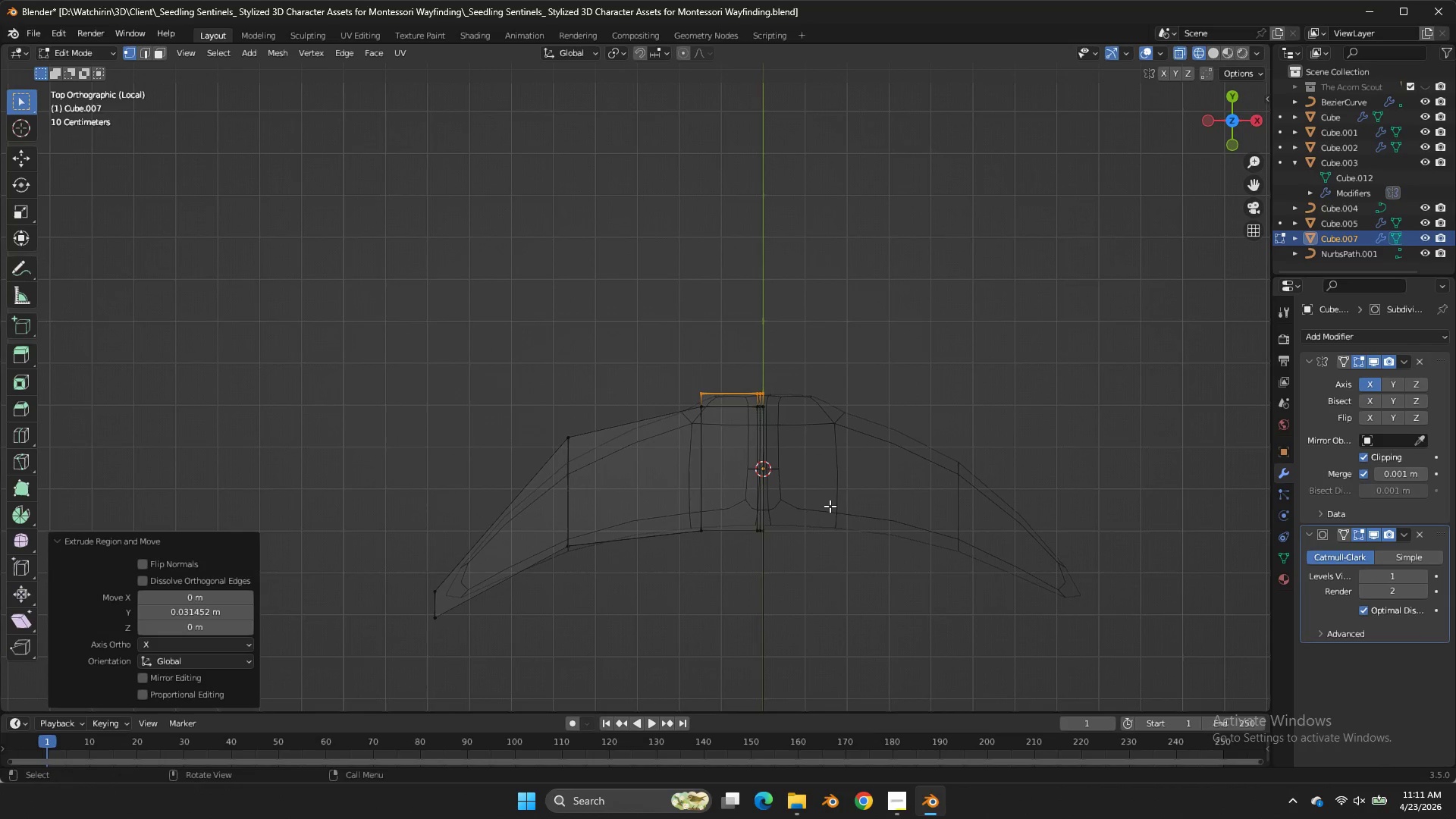 
 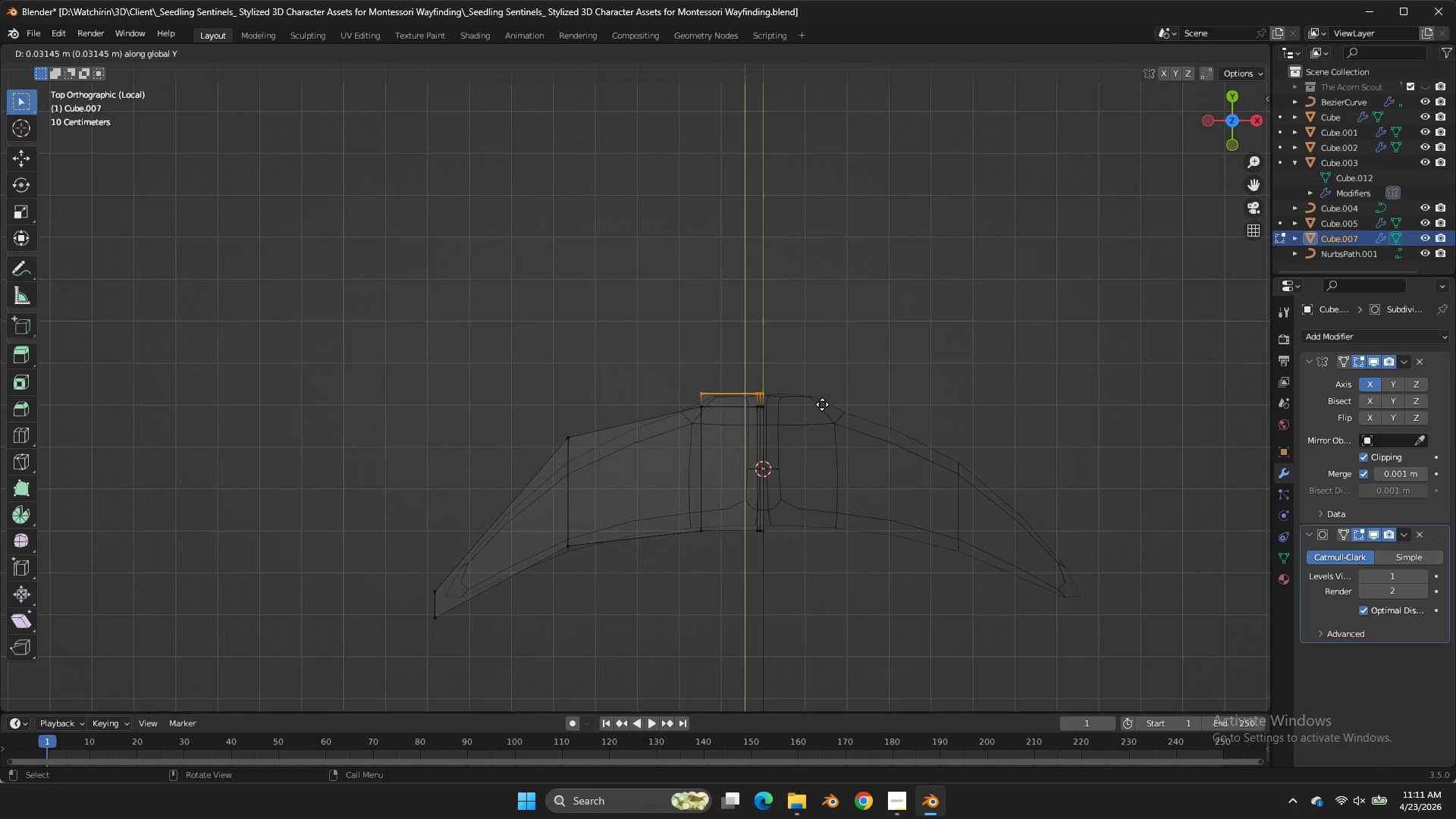 
left_click([822, 404])
 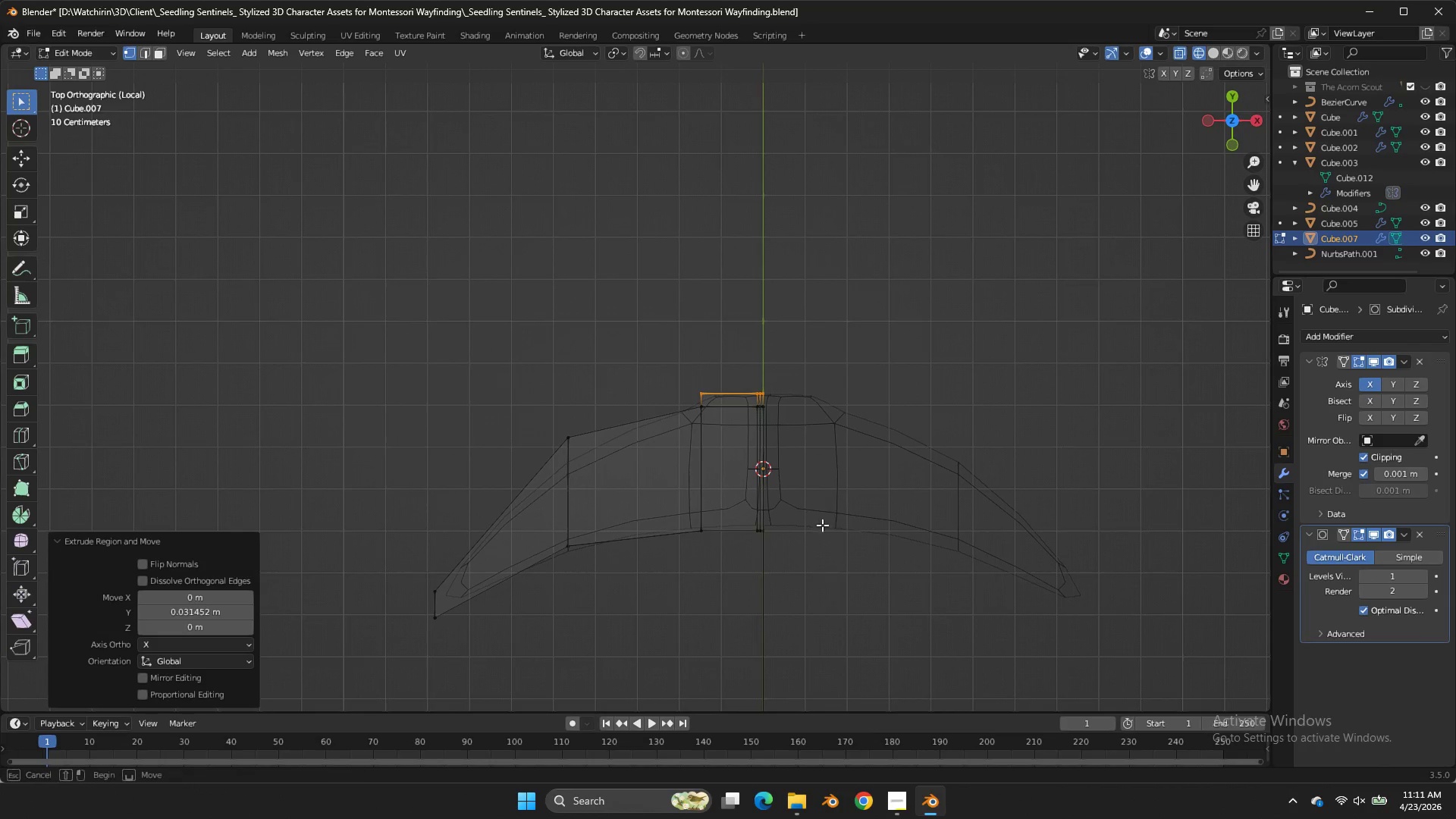 
left_click_drag(start_coordinate=[831, 522], to_coordinate=[667, 562])
 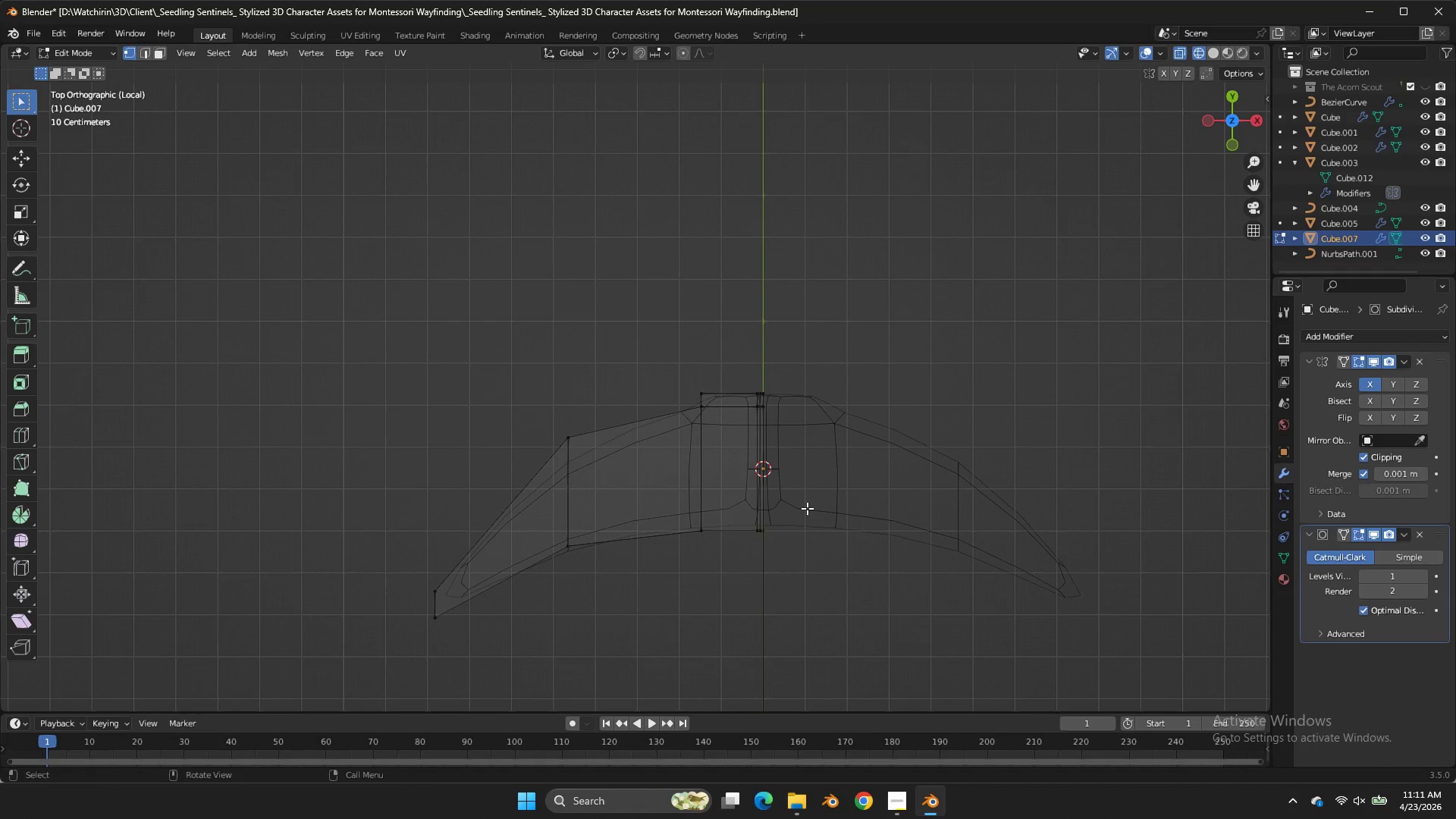 
triple_click([667, 562])
 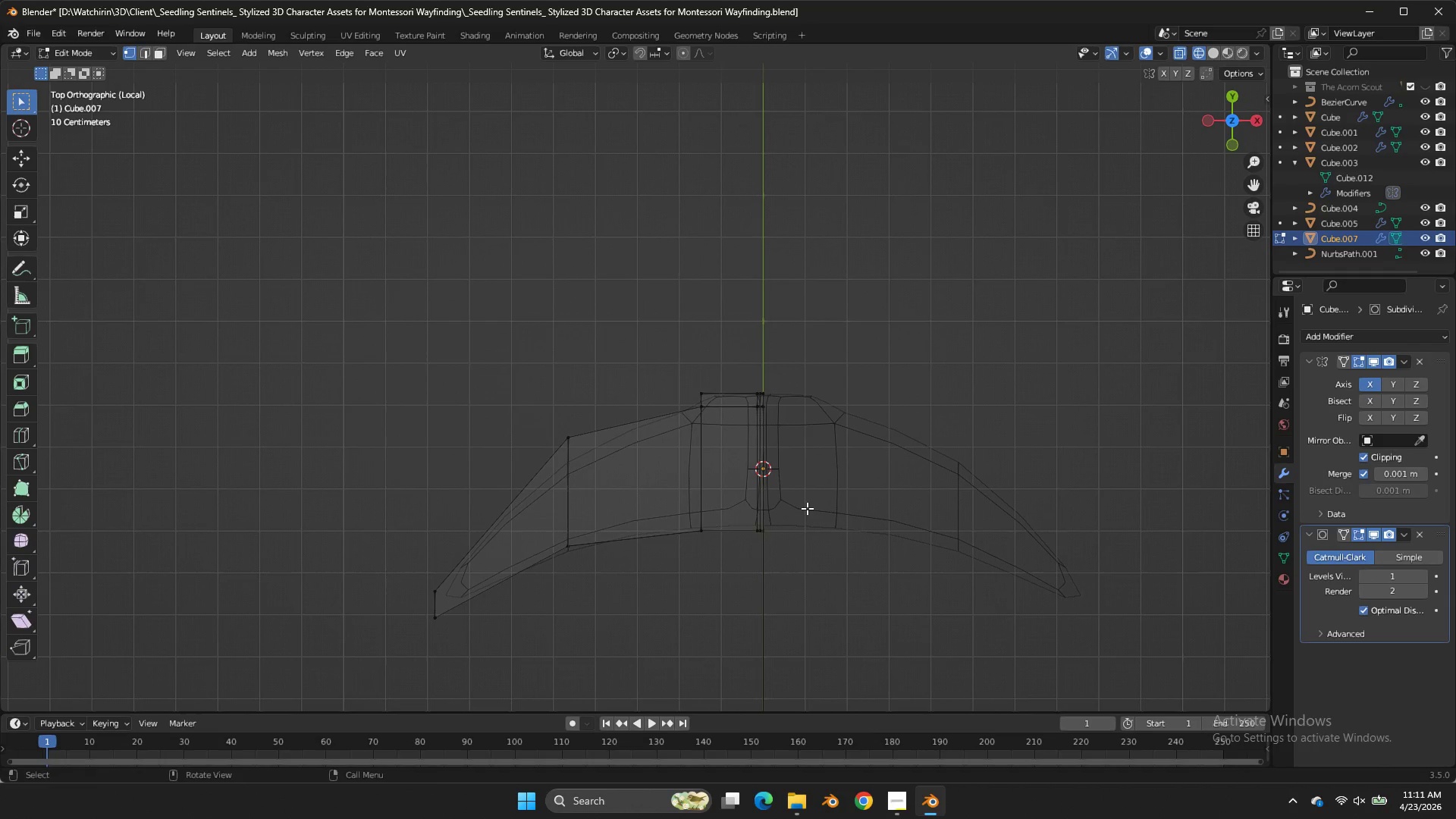 
key(Control+ControlLeft)
 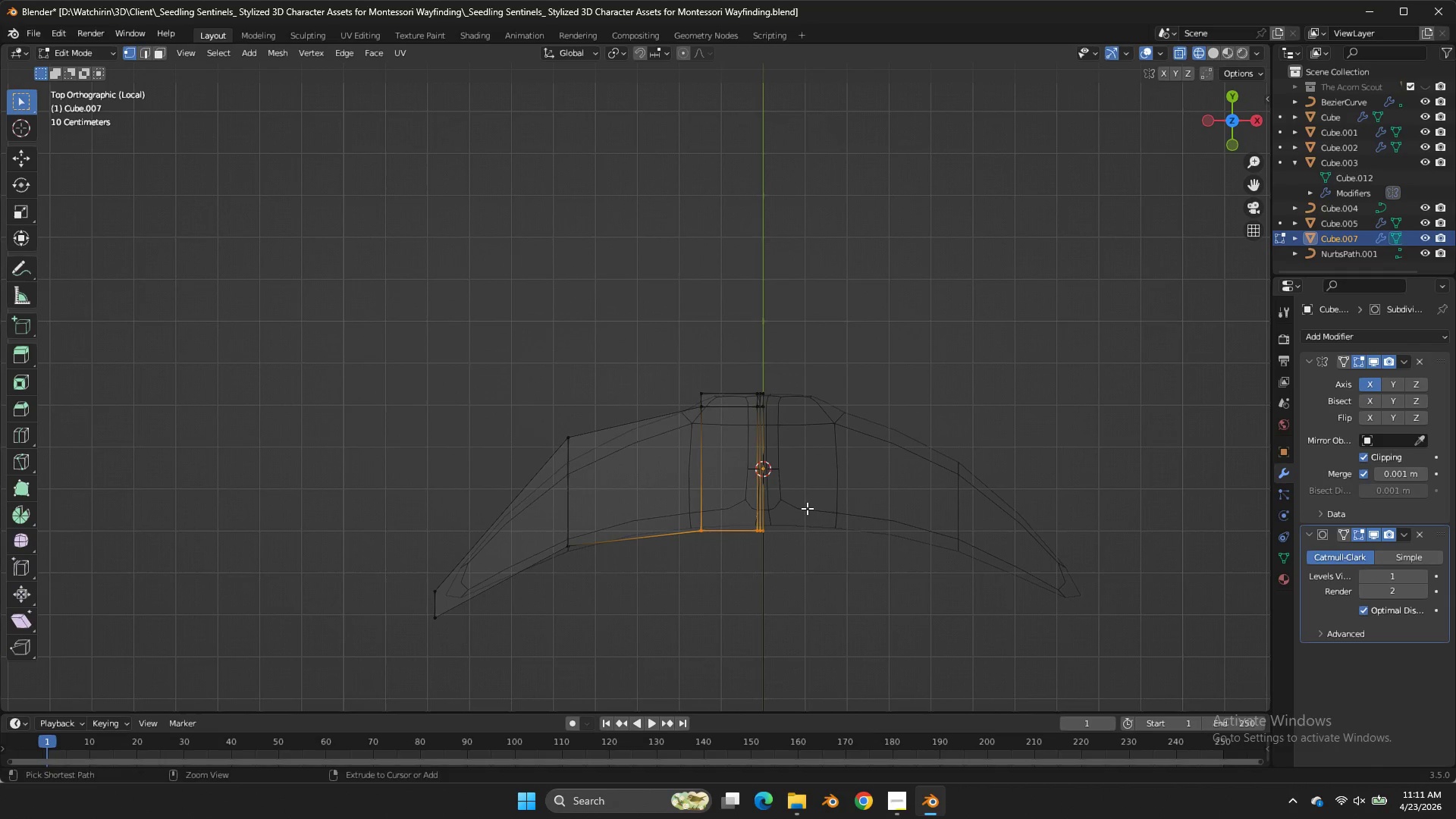 
key(Control+Z)
 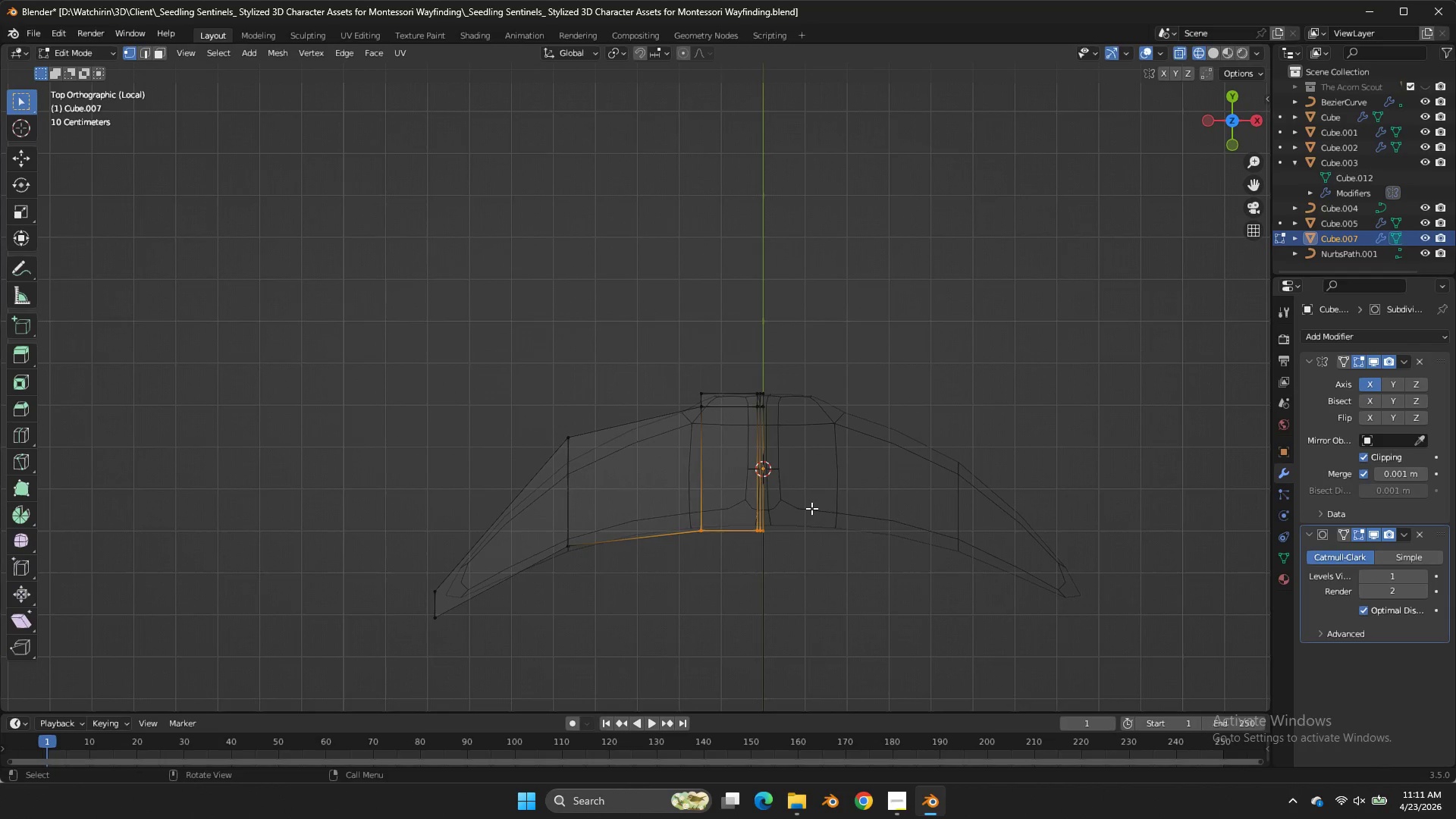 
key(E)
 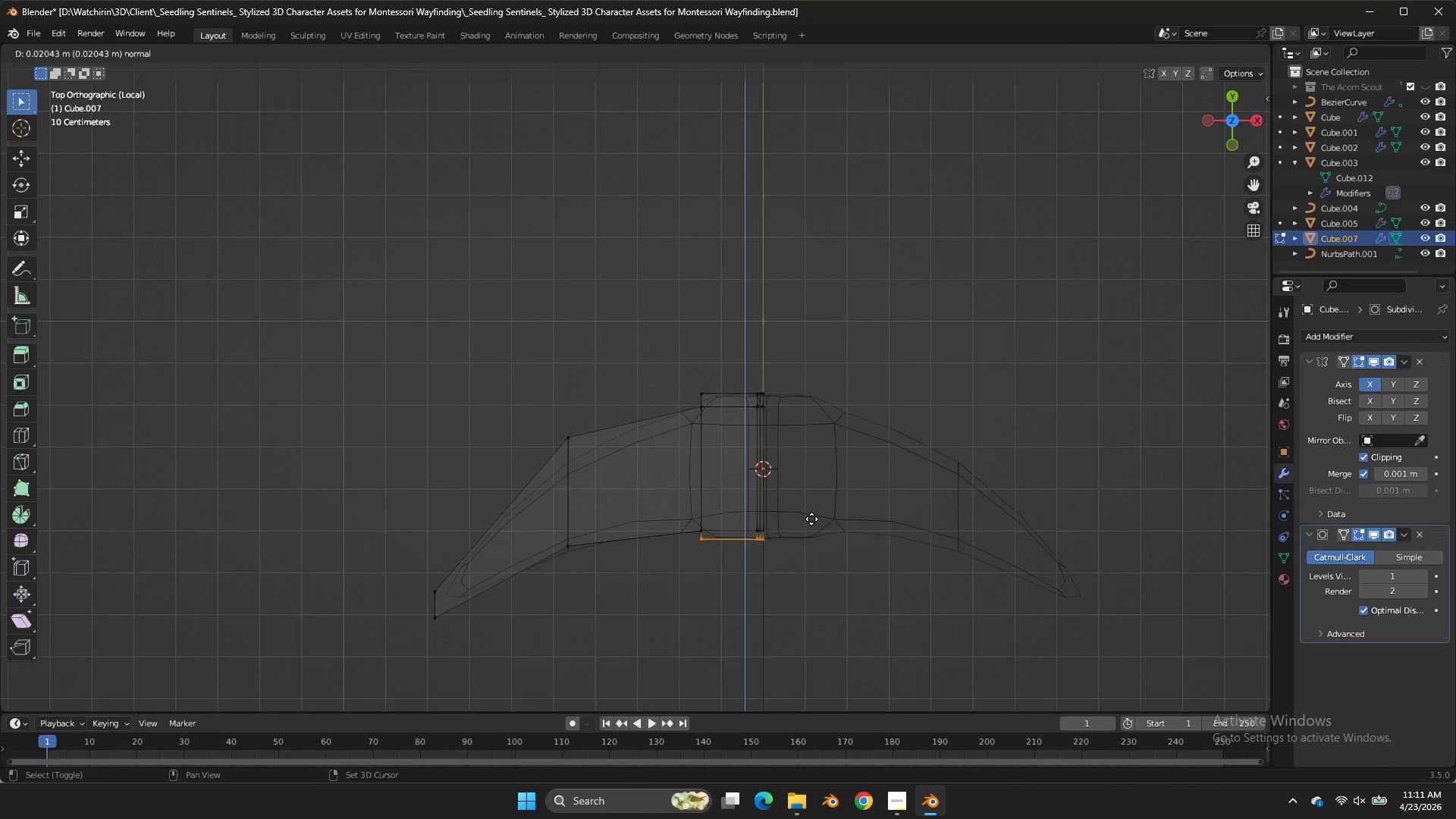 
hold_key(key=ShiftLeft, duration=0.64)
left_click([808, 585])
 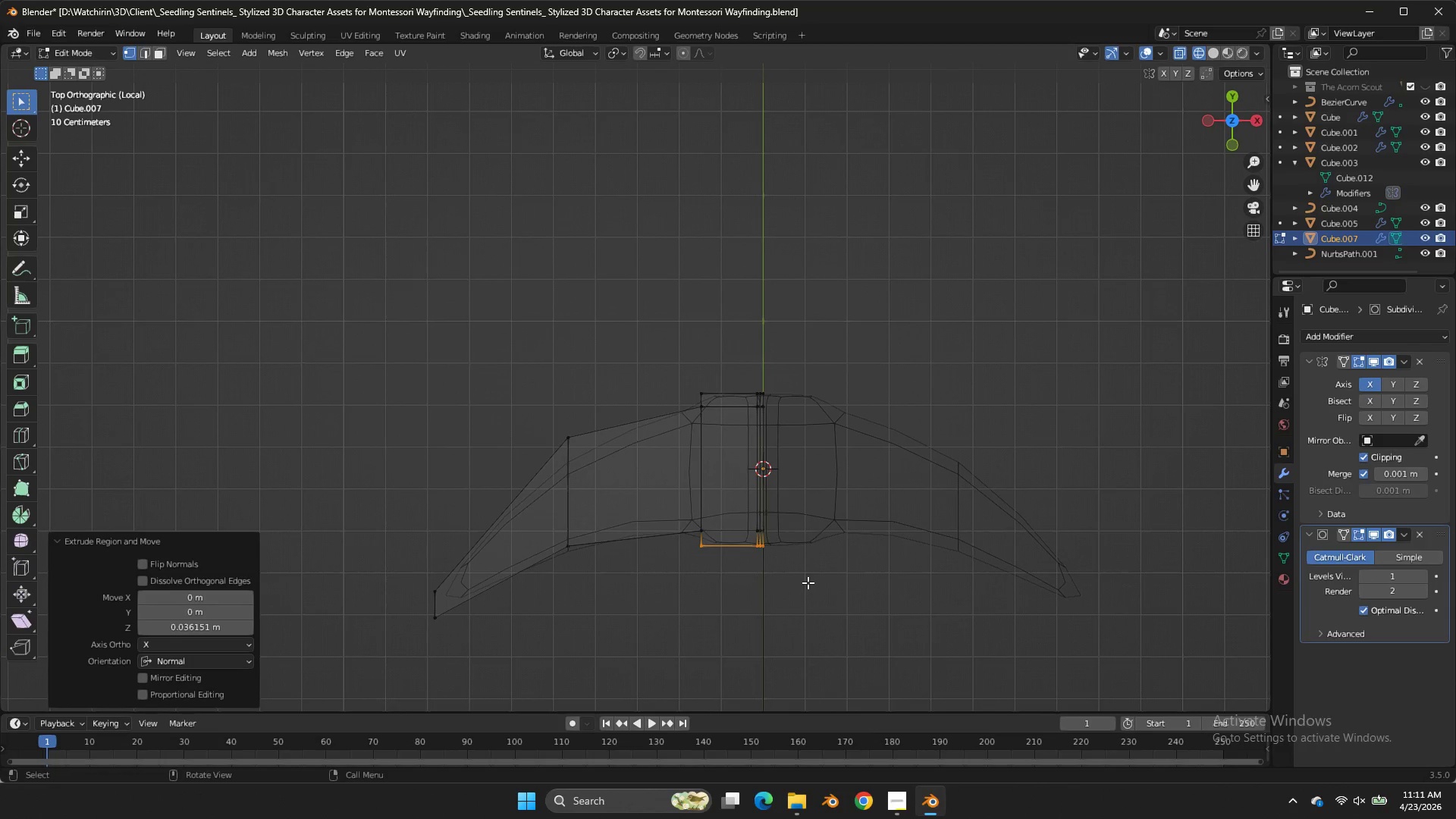 
double_click([808, 585])
 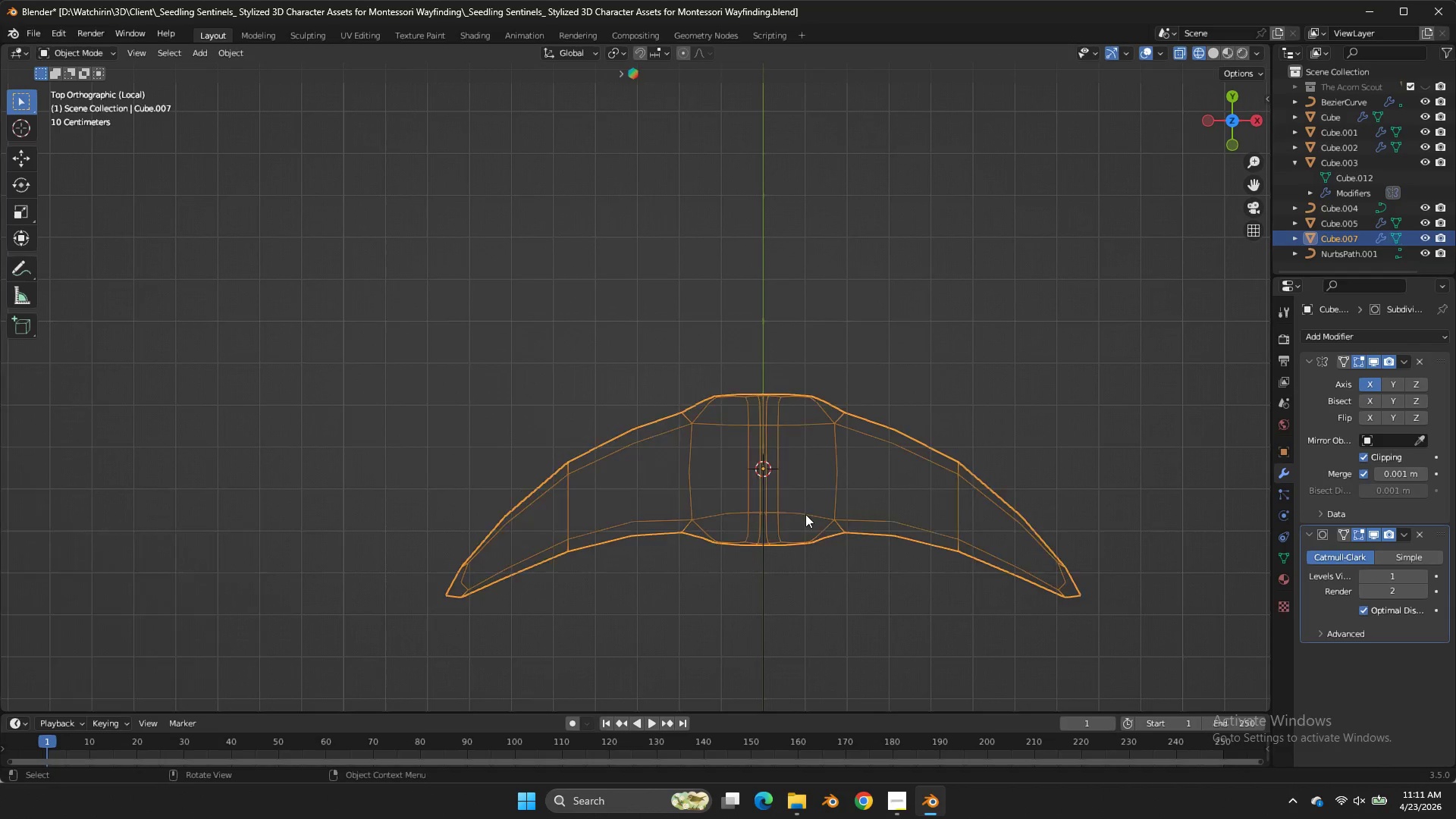 
key(Tab)
 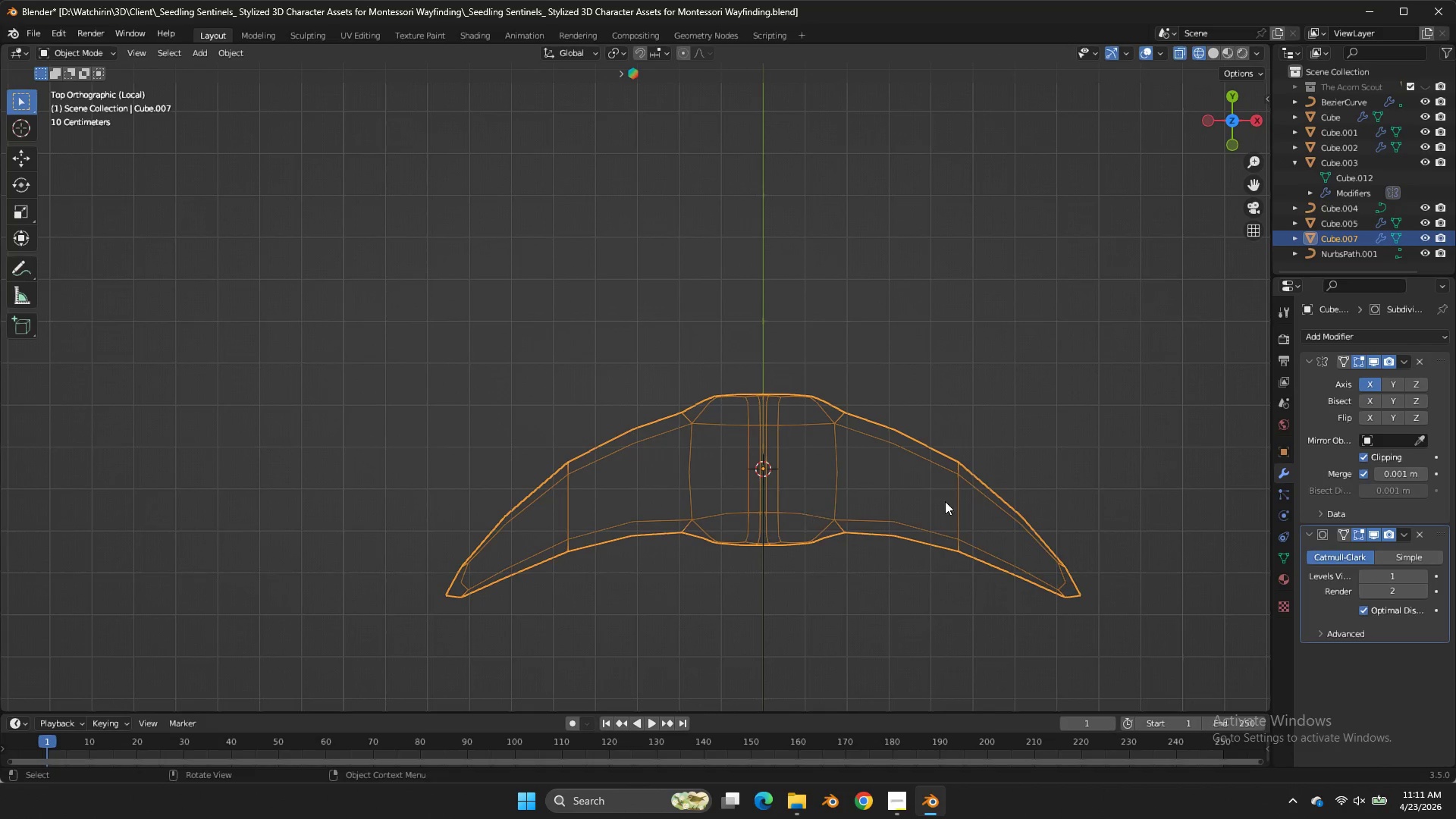 
key(Z)
 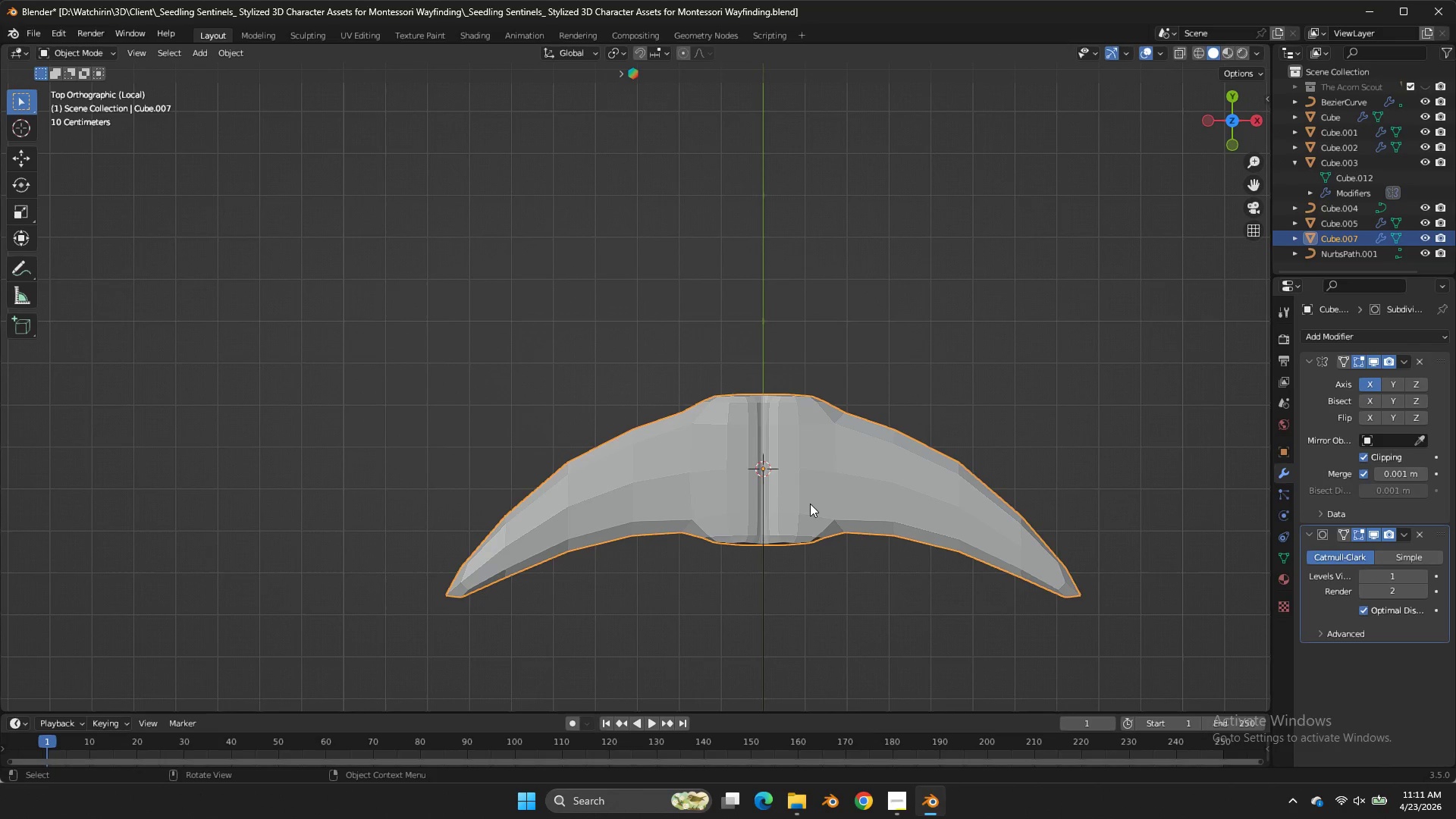 
key(Tab)
 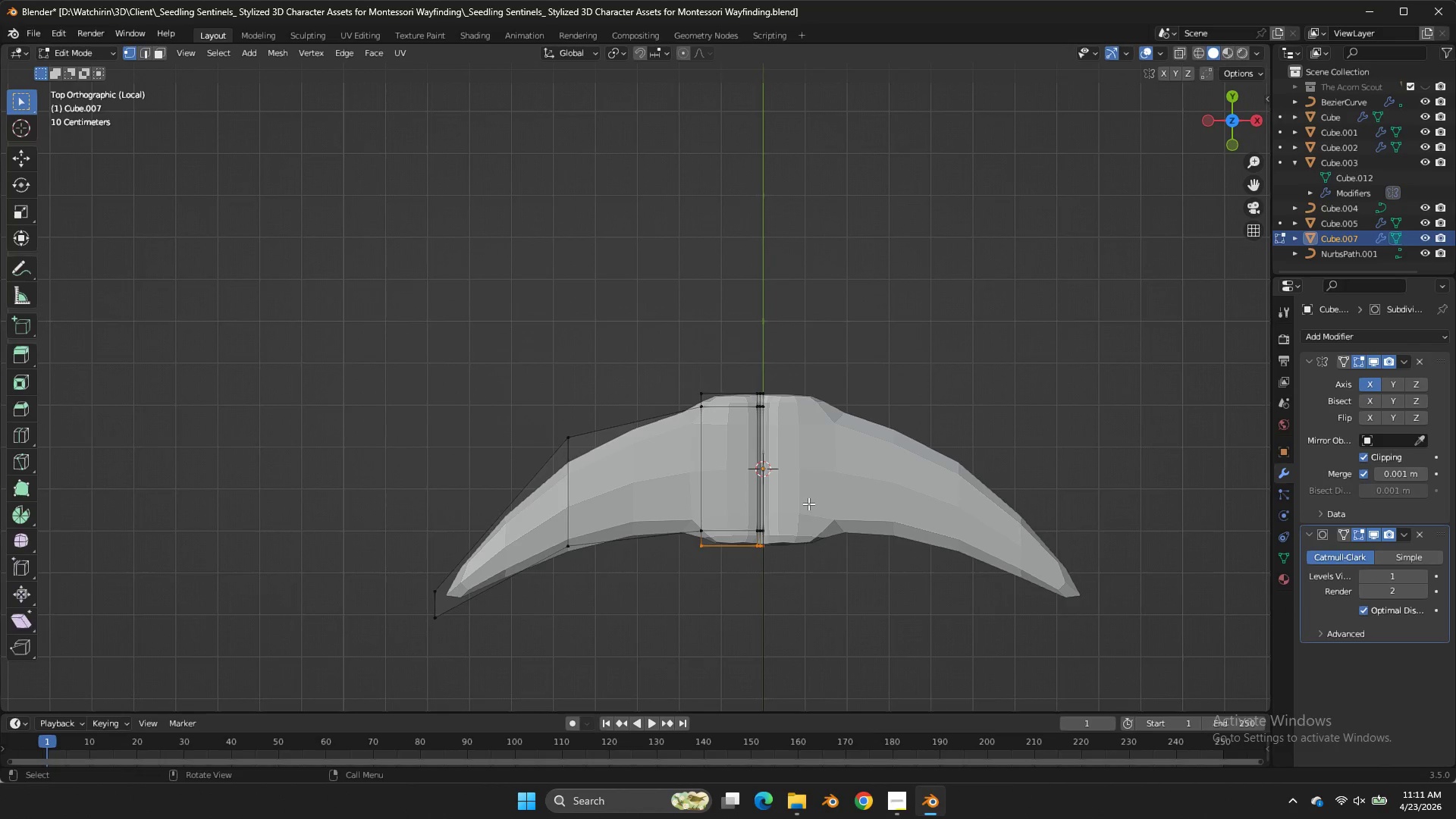 
key(Tab)
 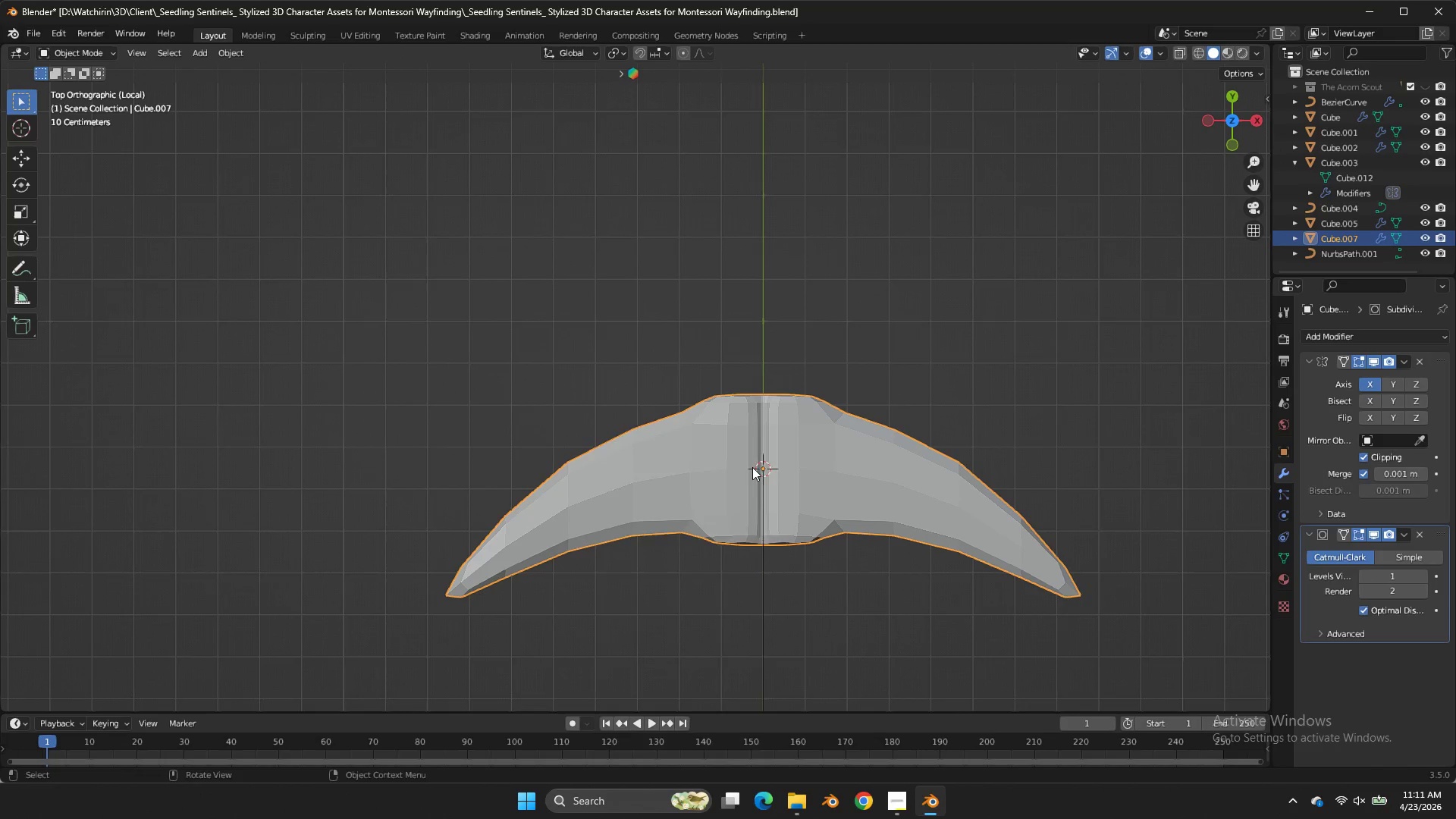 
right_click([752, 467])
 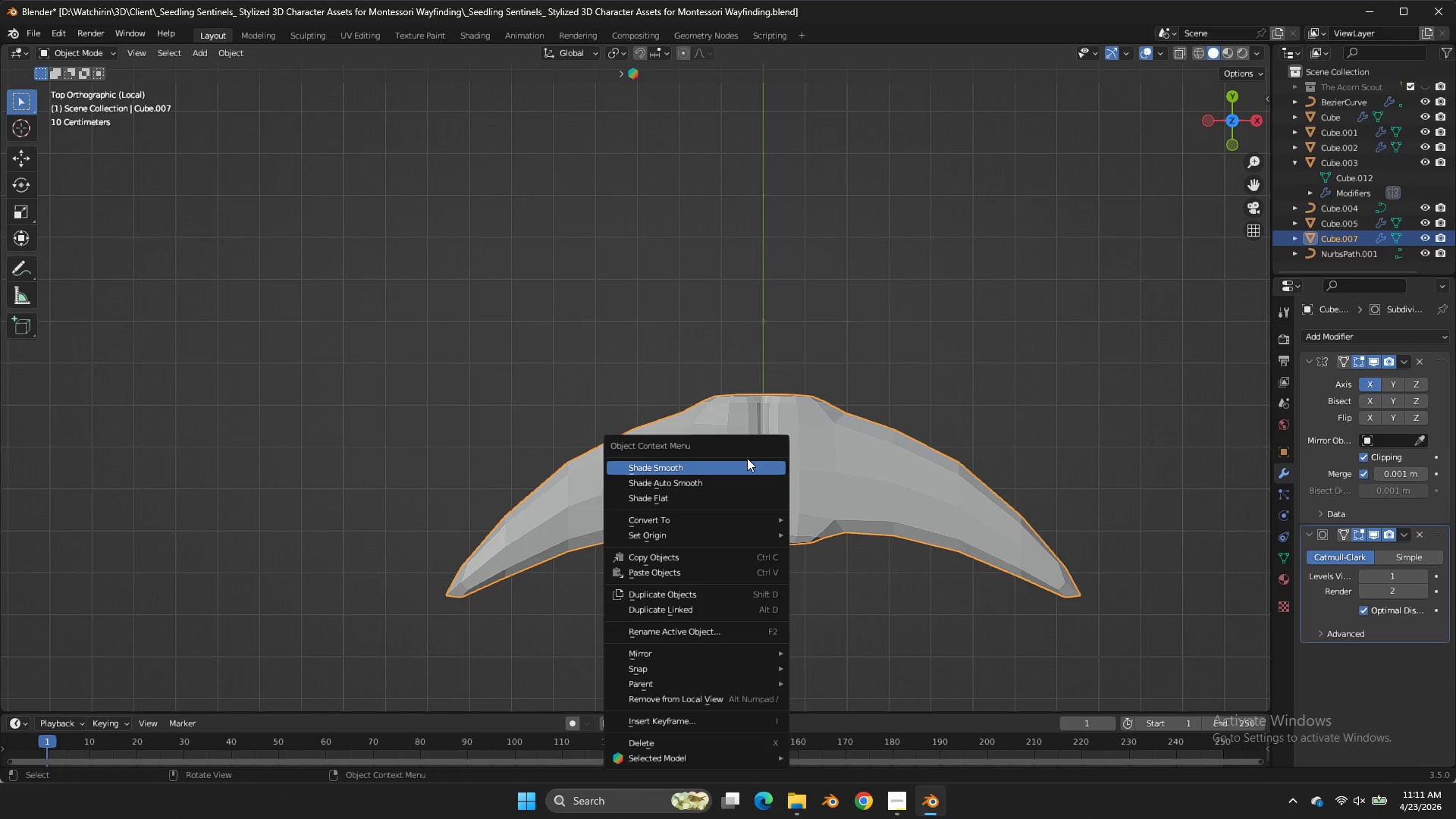 
left_click([747, 458])
 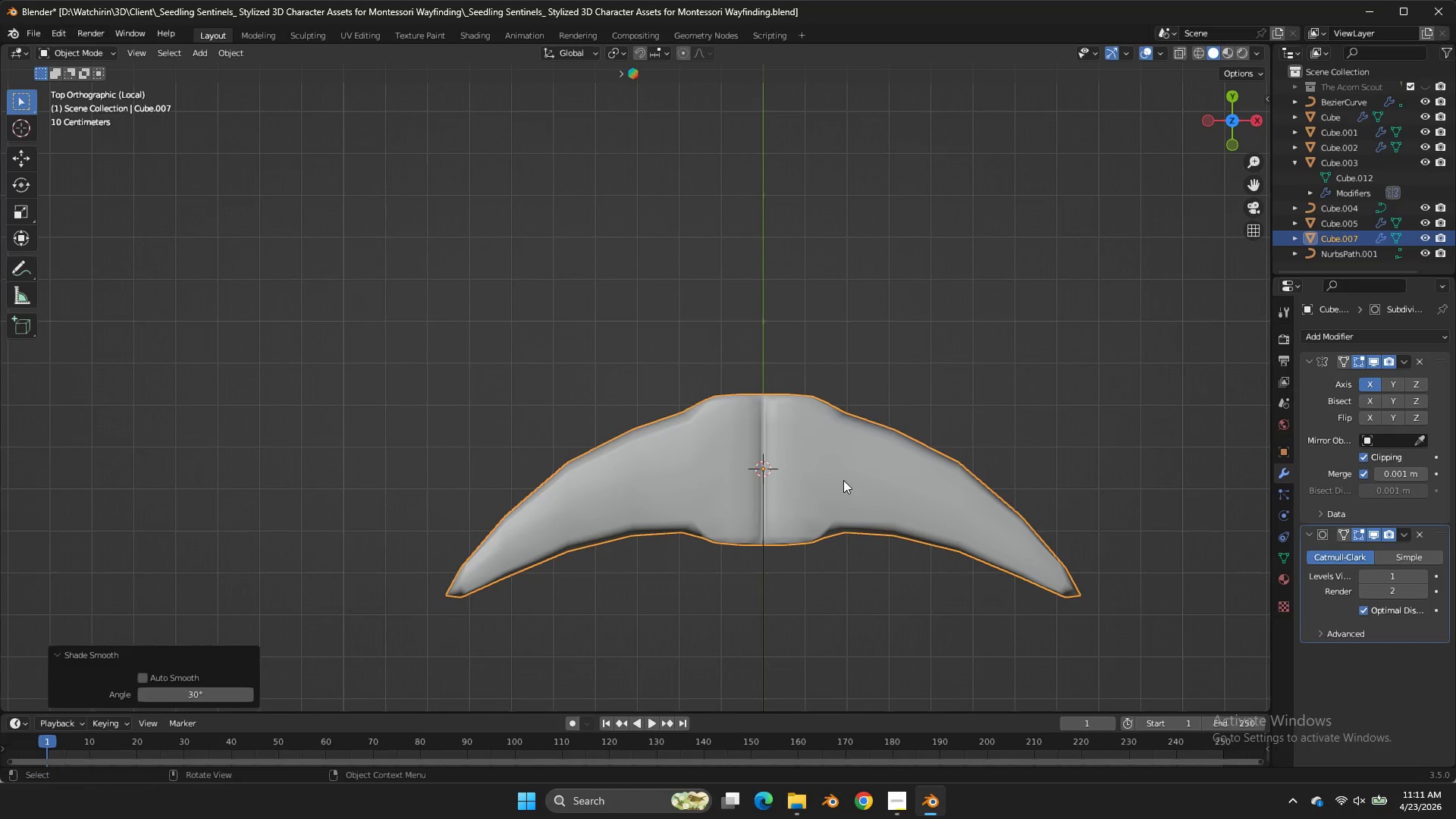 
key(Tab)
 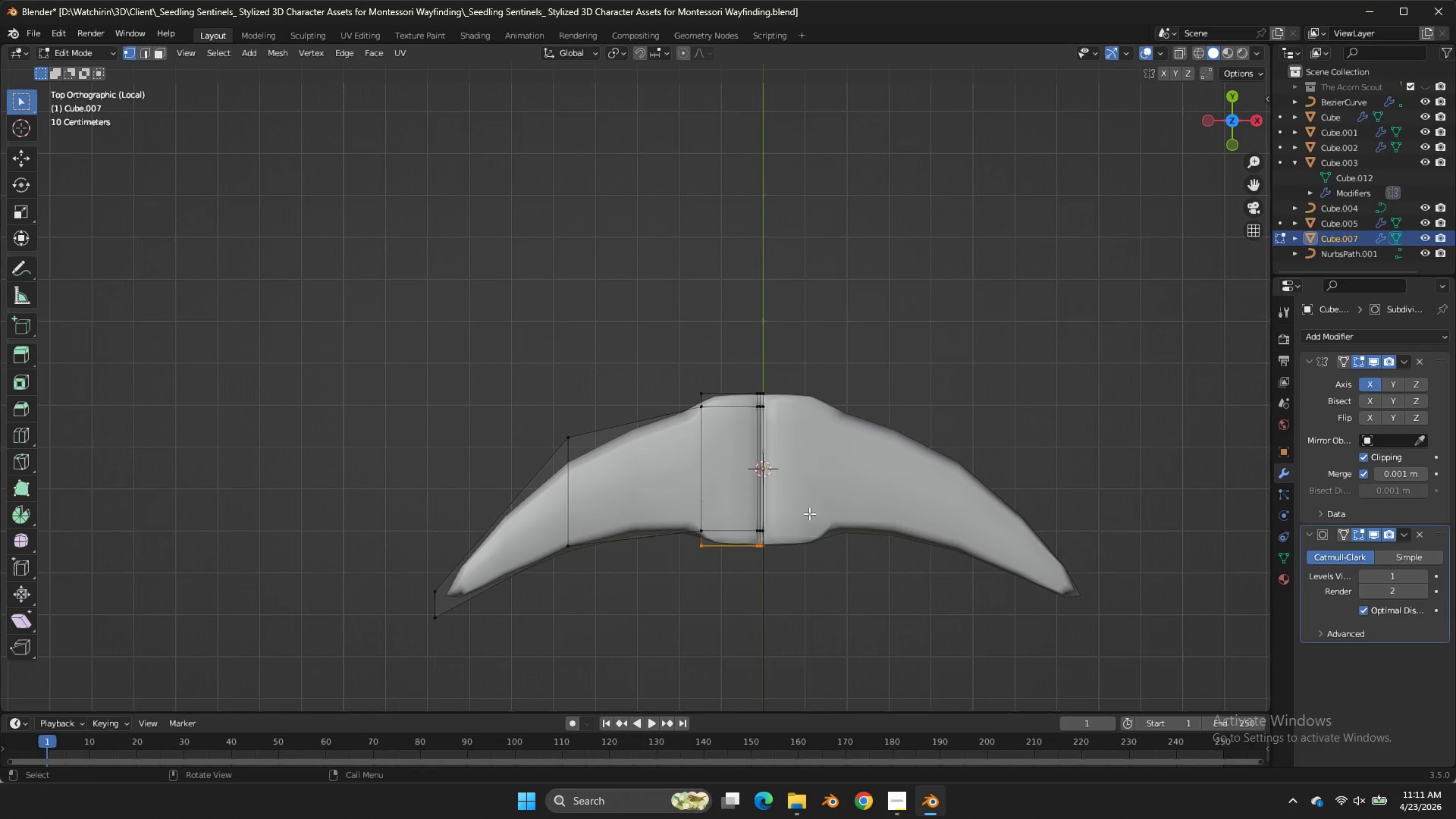 
key(X)
 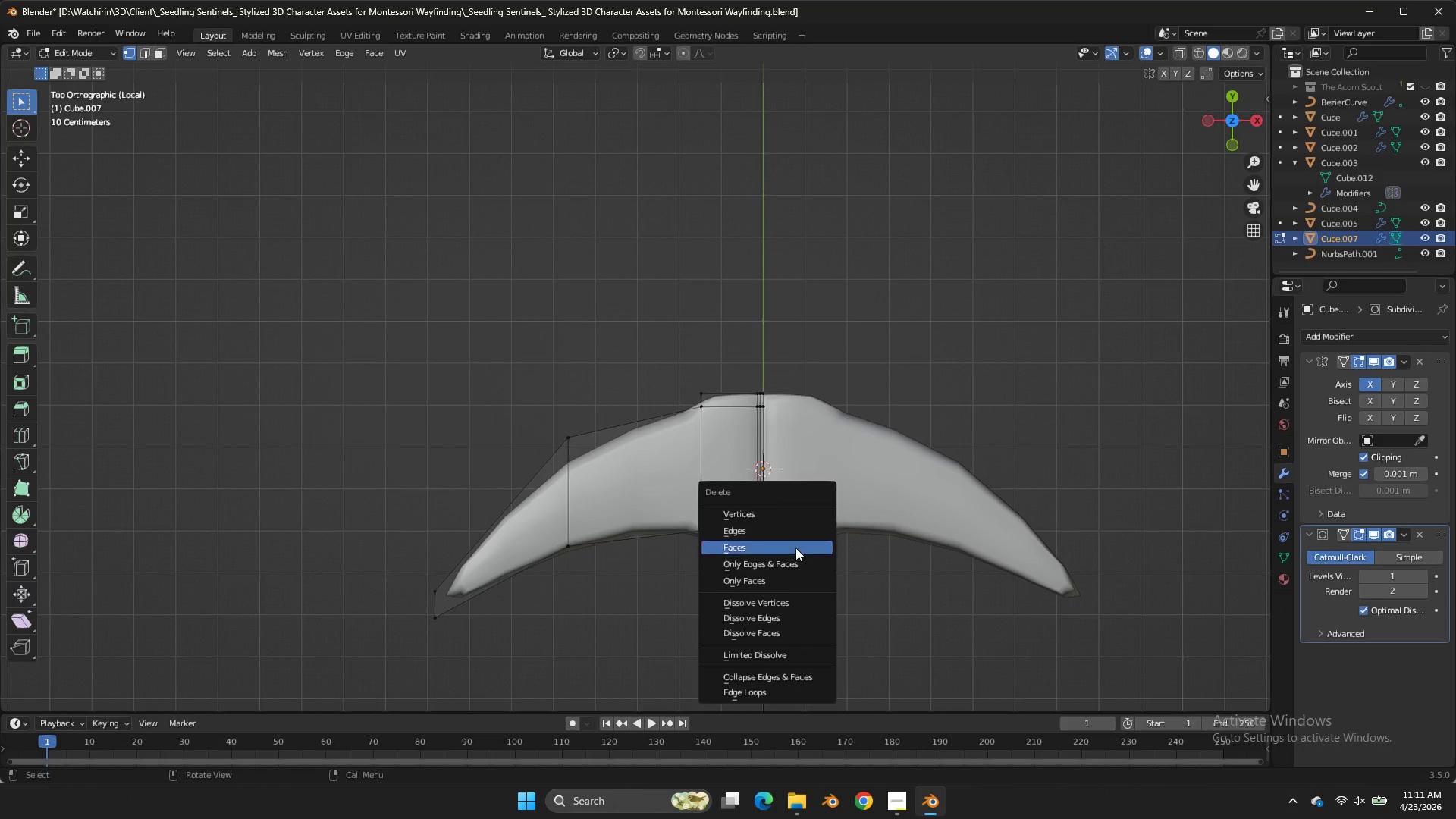 
double_click([794, 558])
 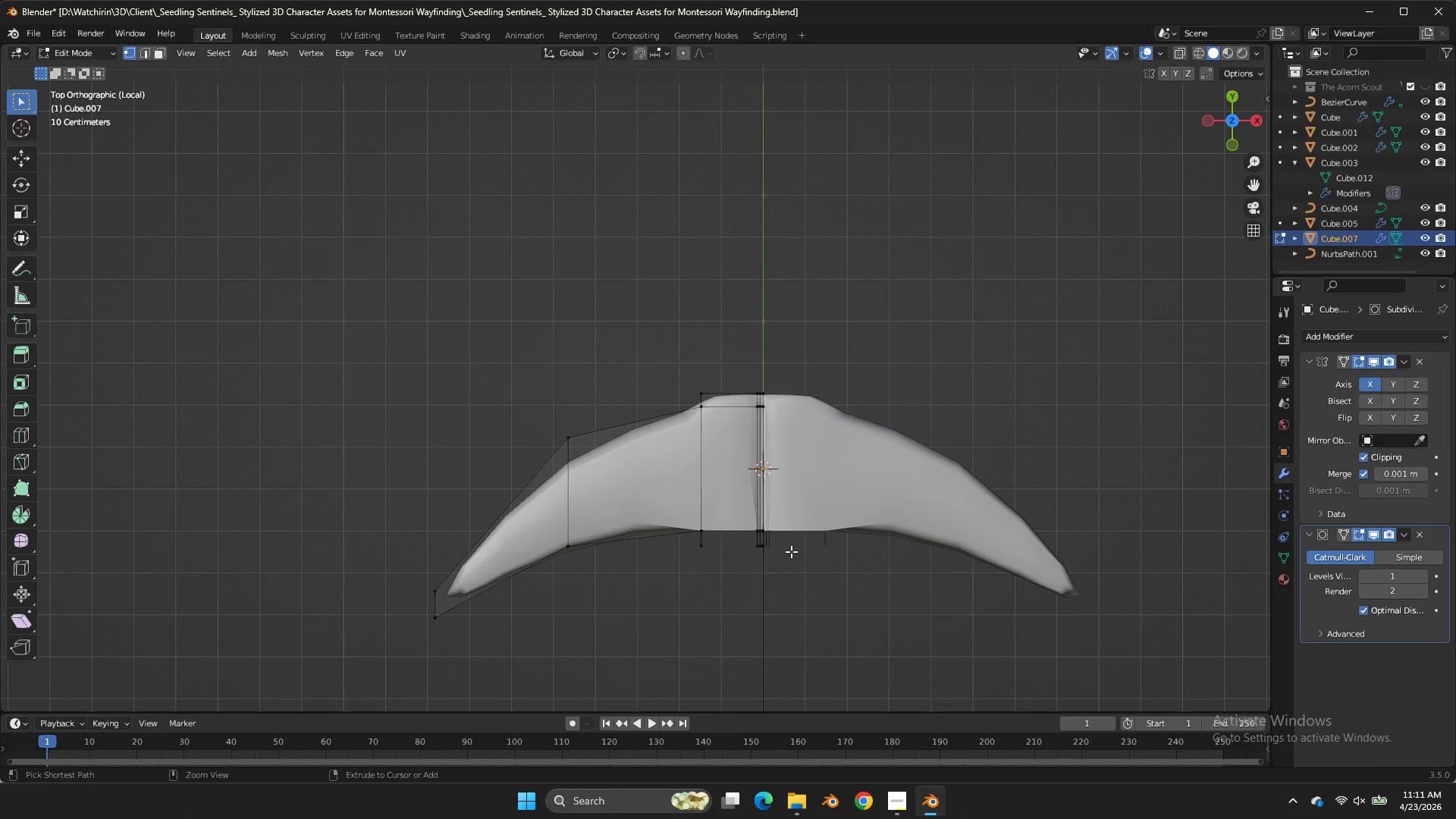 
key(Control+ControlLeft)
 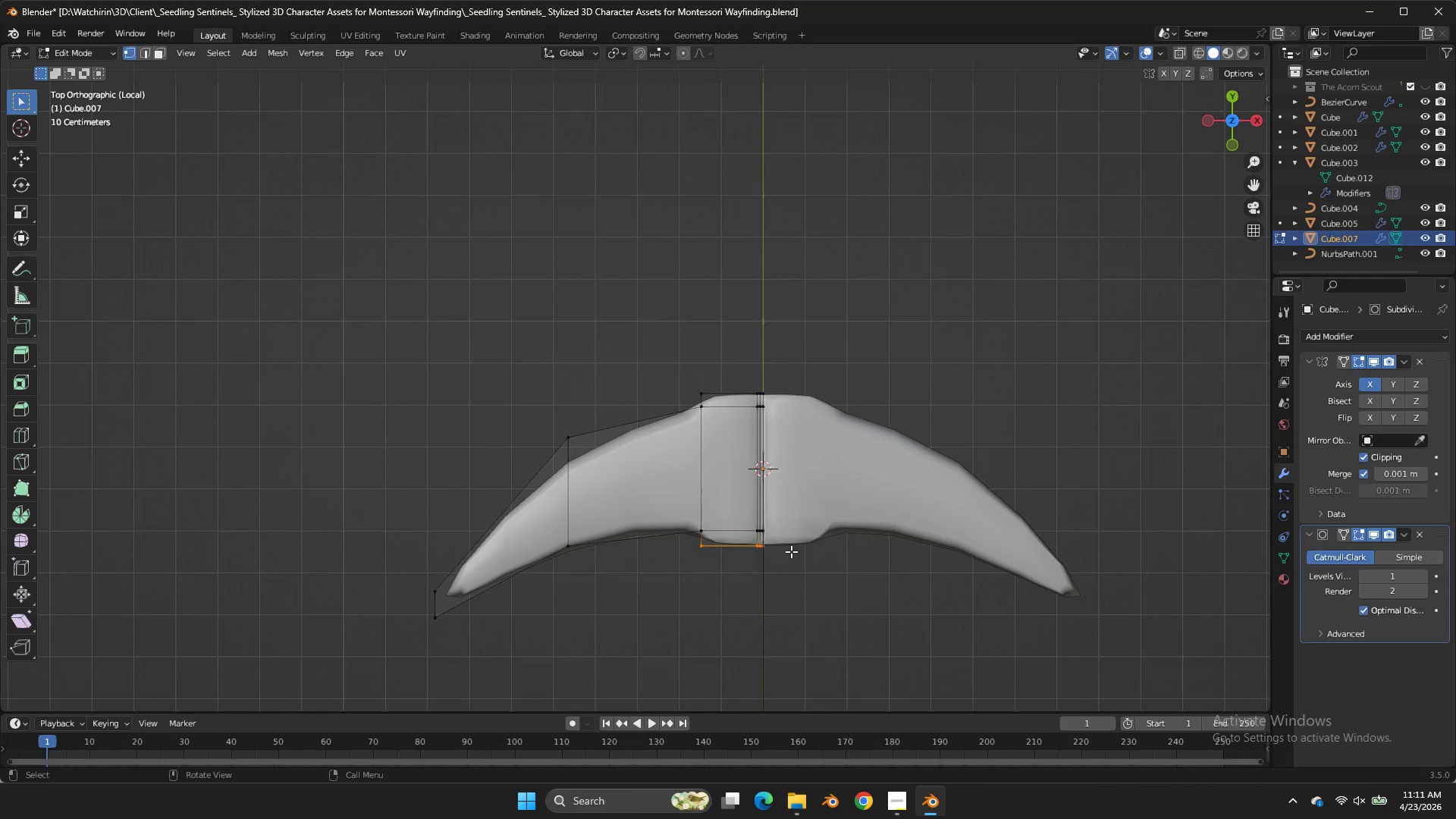 
key(Control+Z)
 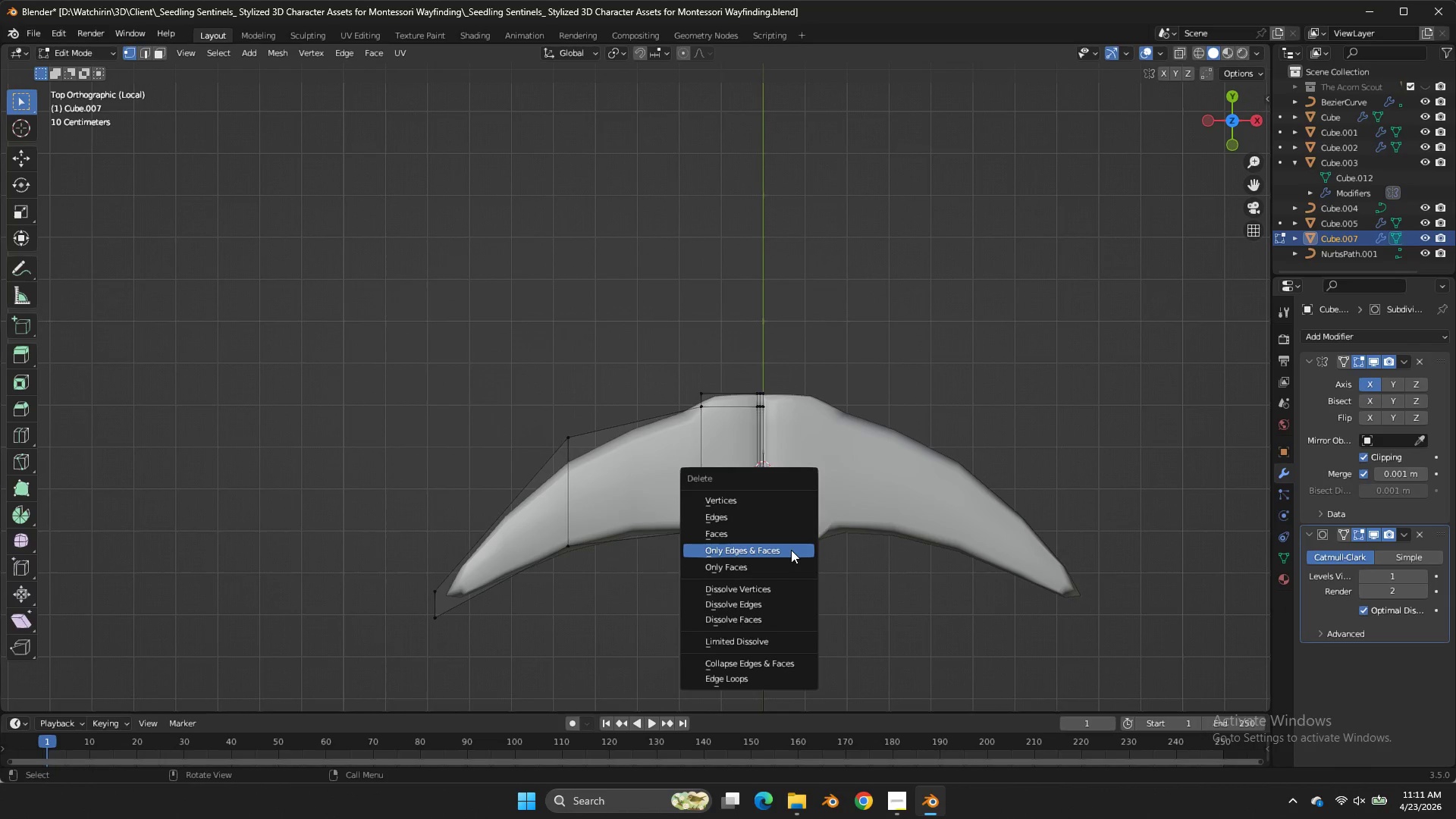 
key(X)
 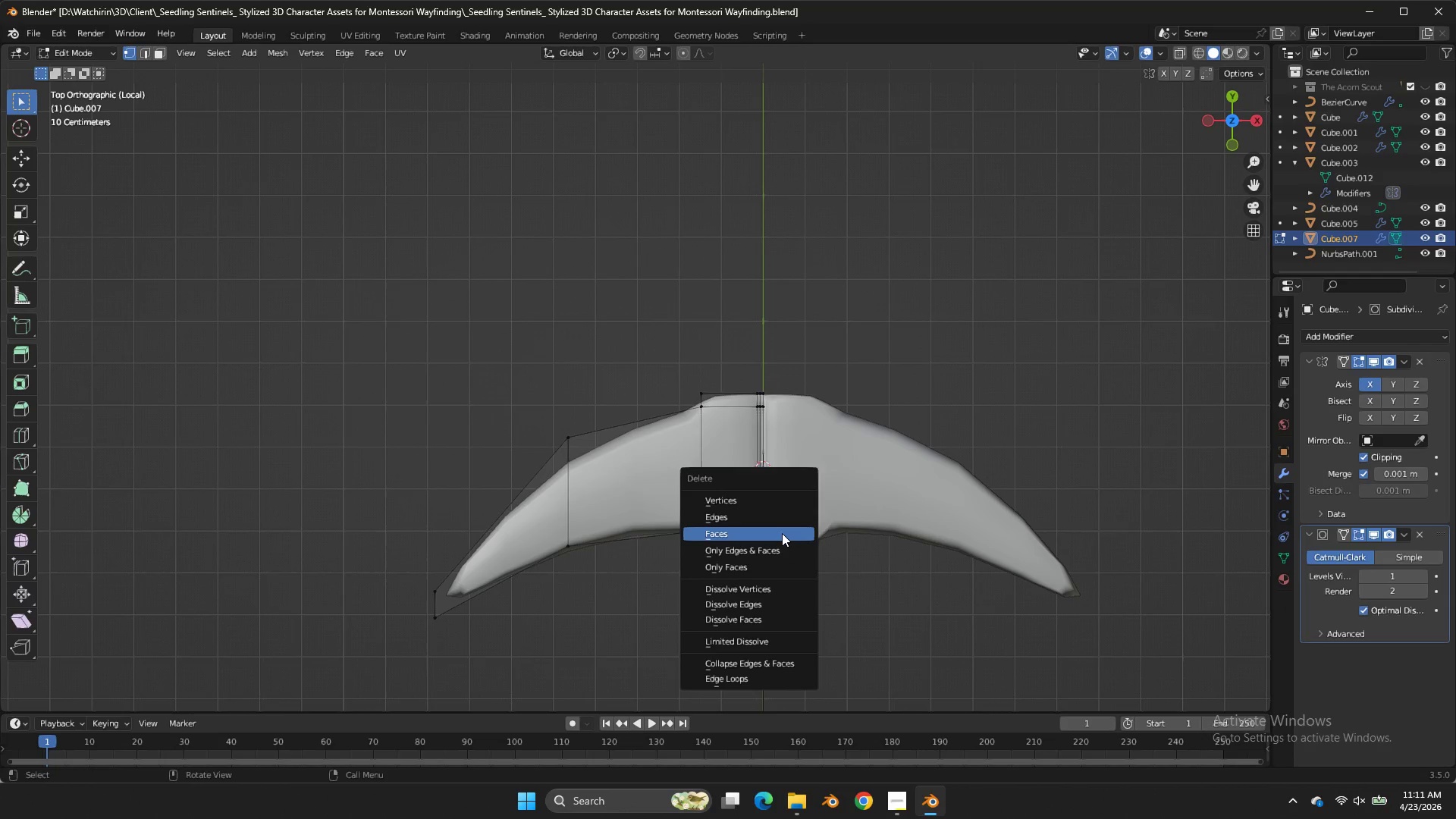 
double_click([782, 533])
 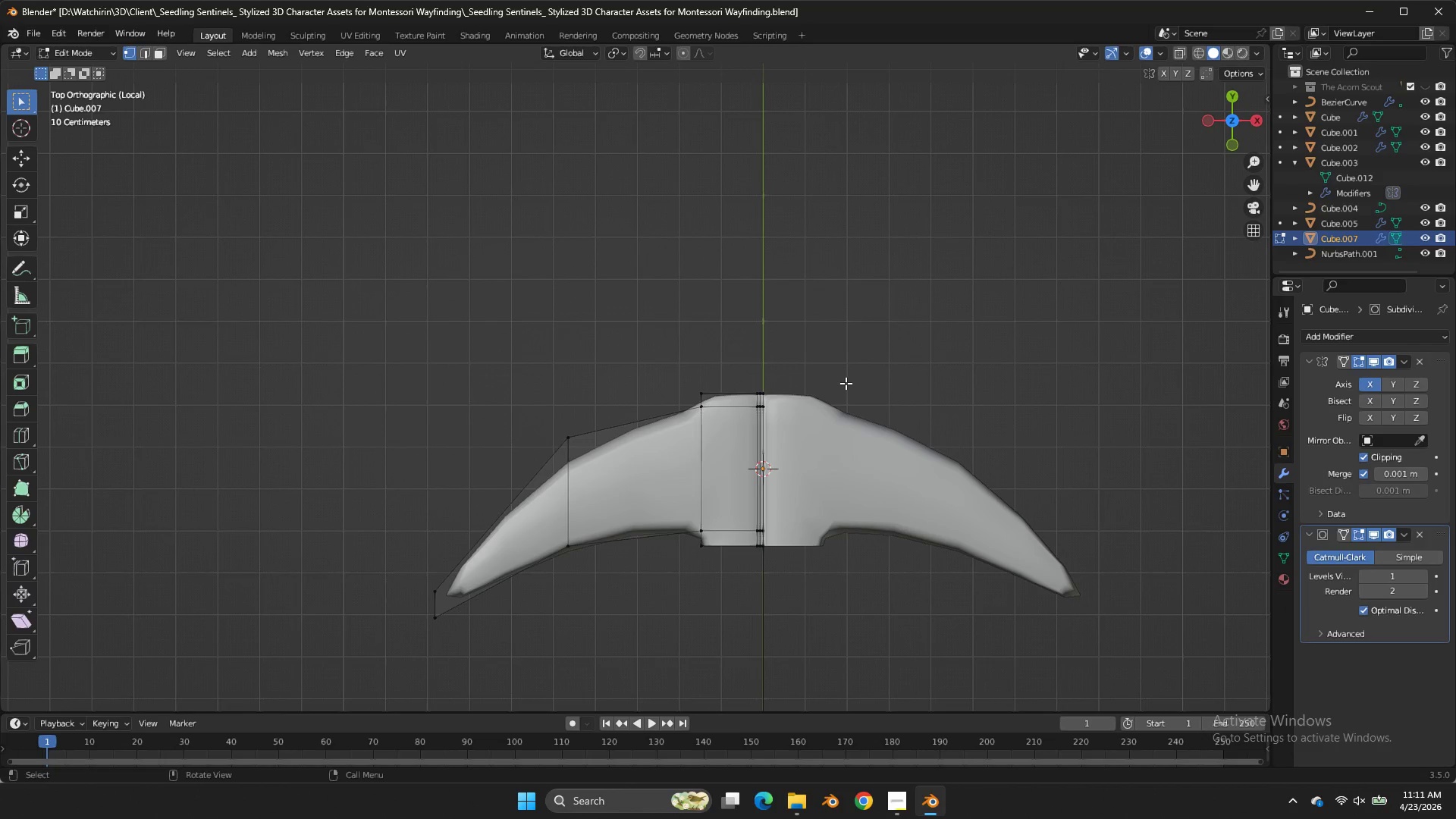 
key(Z)
 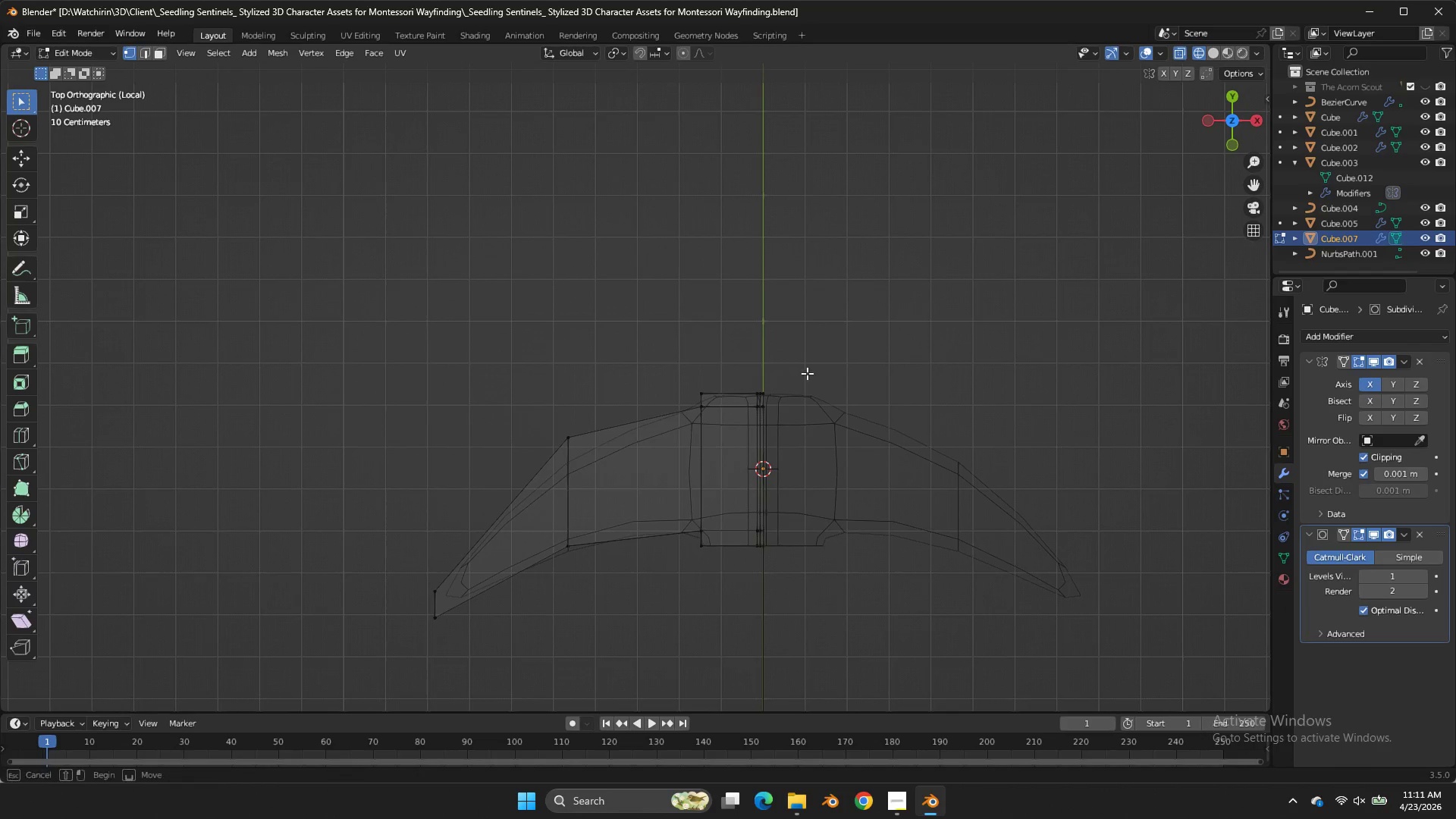 
left_click_drag(start_coordinate=[819, 371], to_coordinate=[668, 406])
 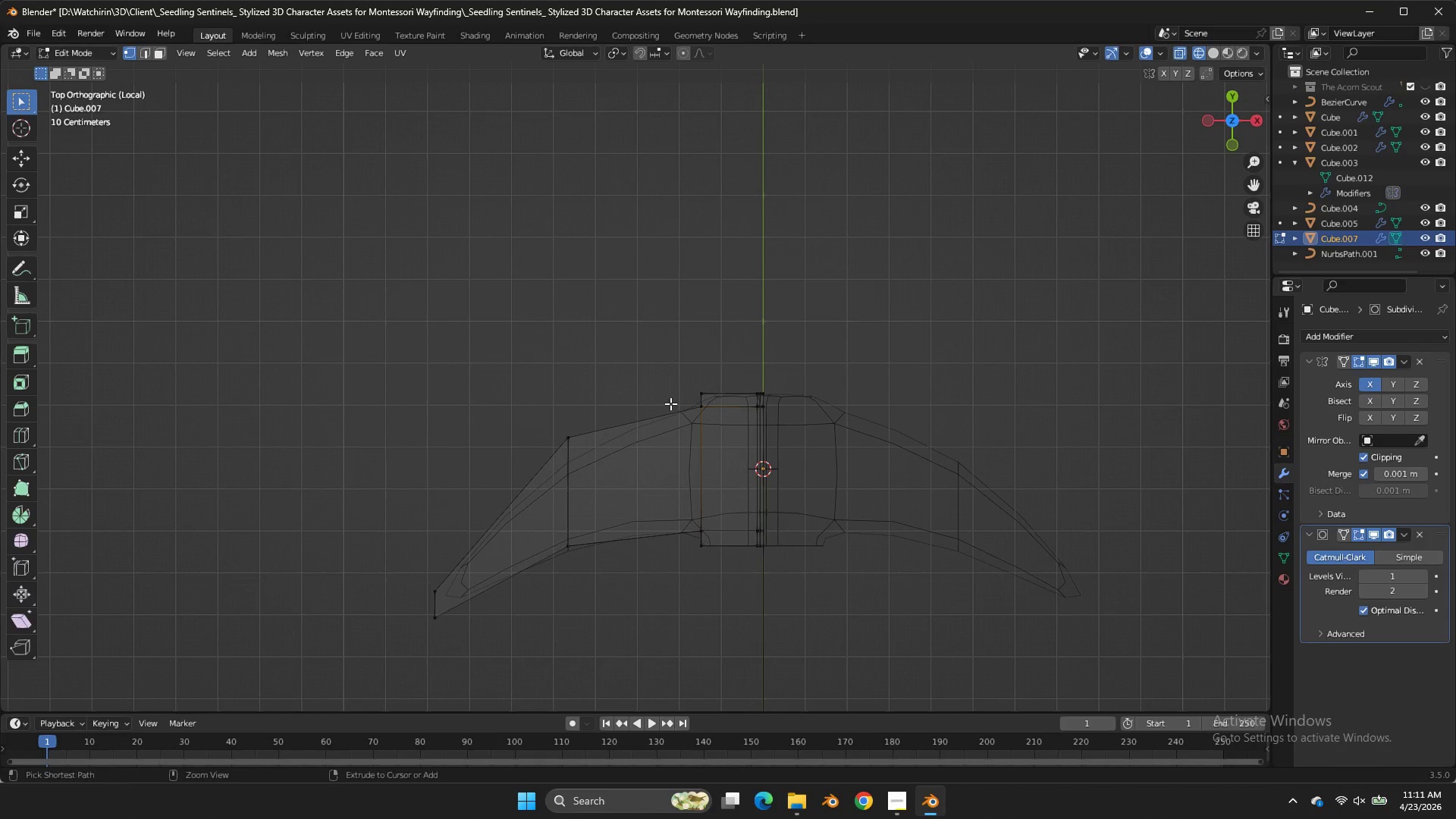 
double_click([668, 406])
 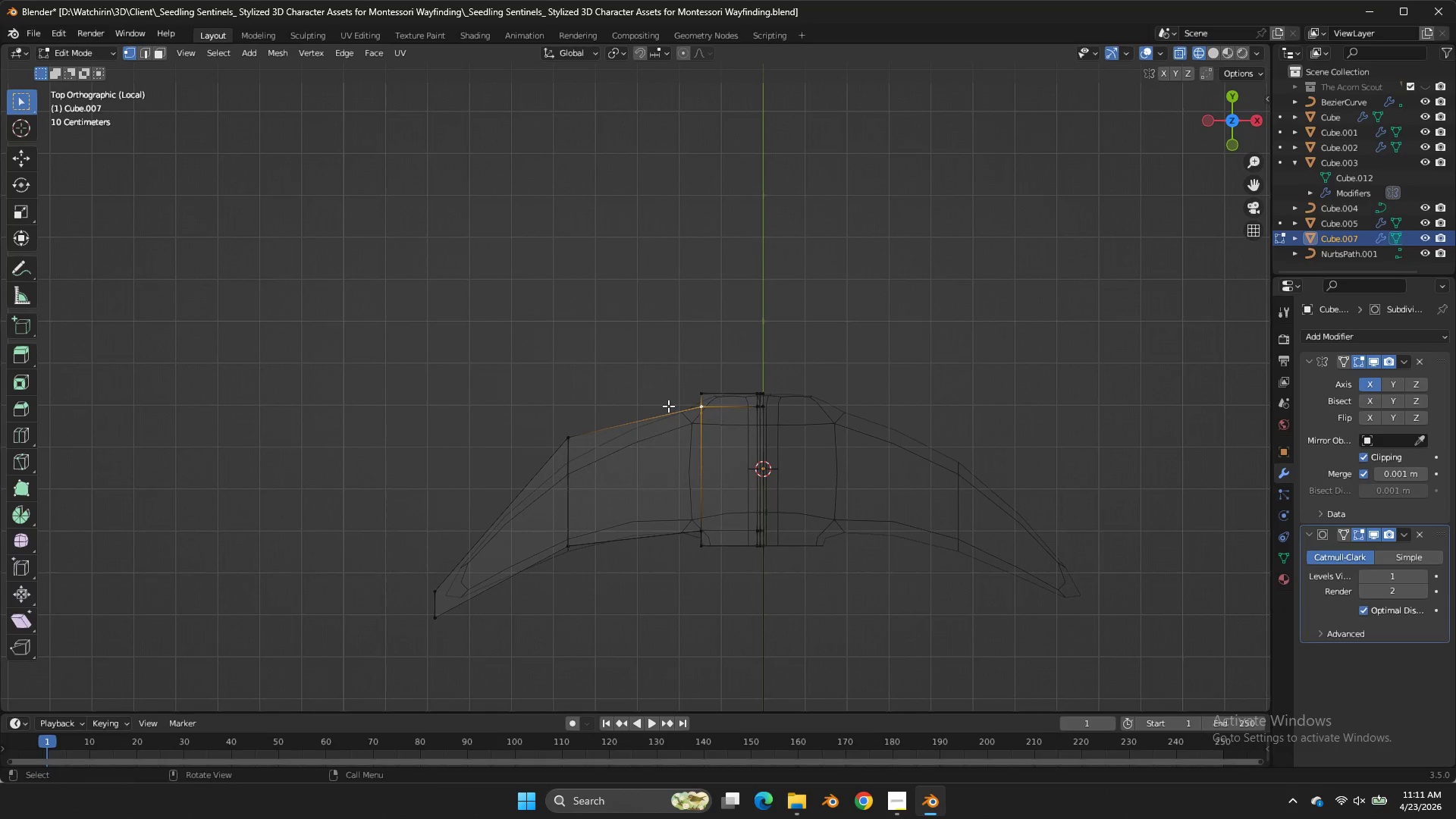 
key(Control+ControlLeft)
 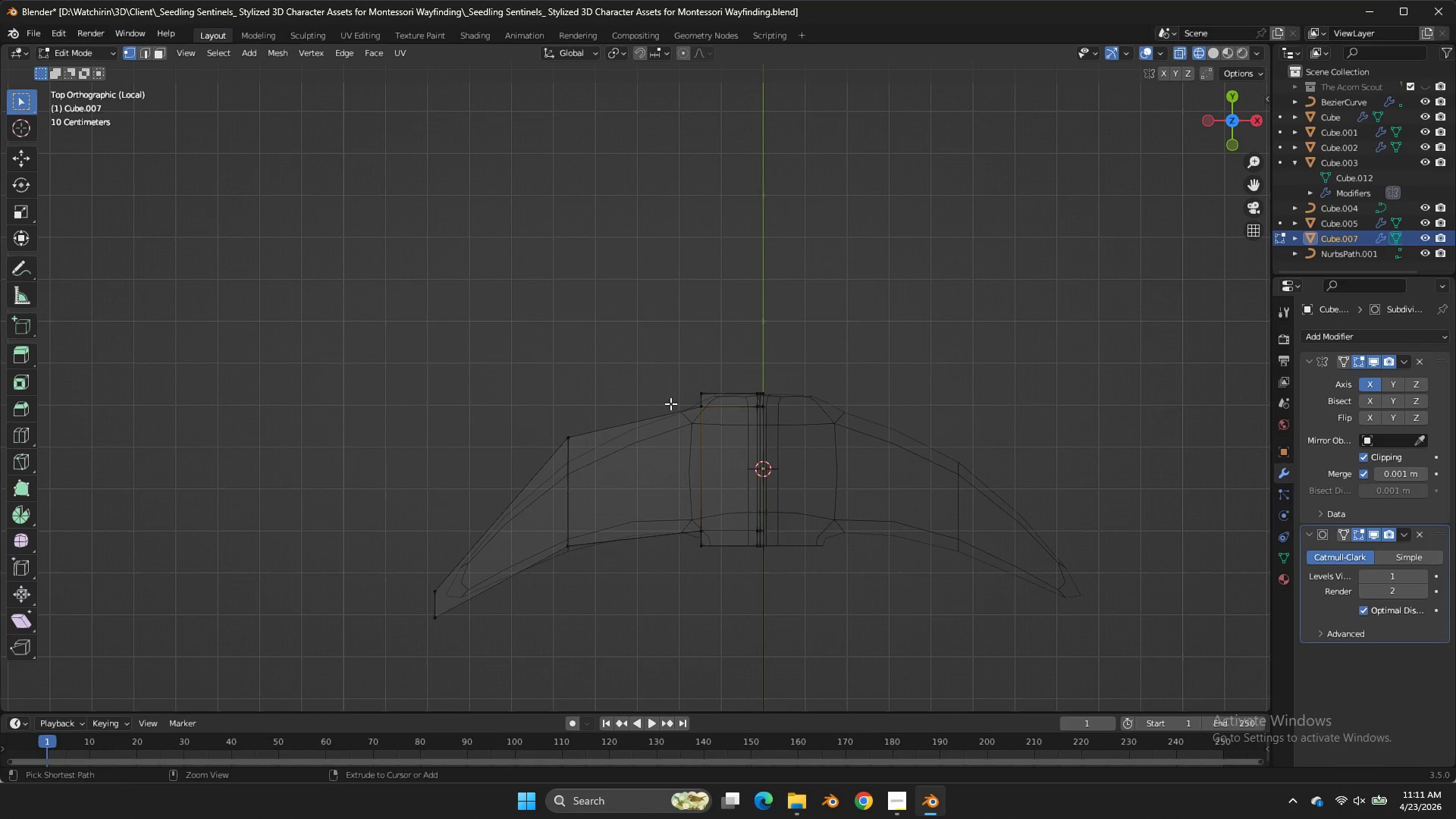 
key(Control+Z)
 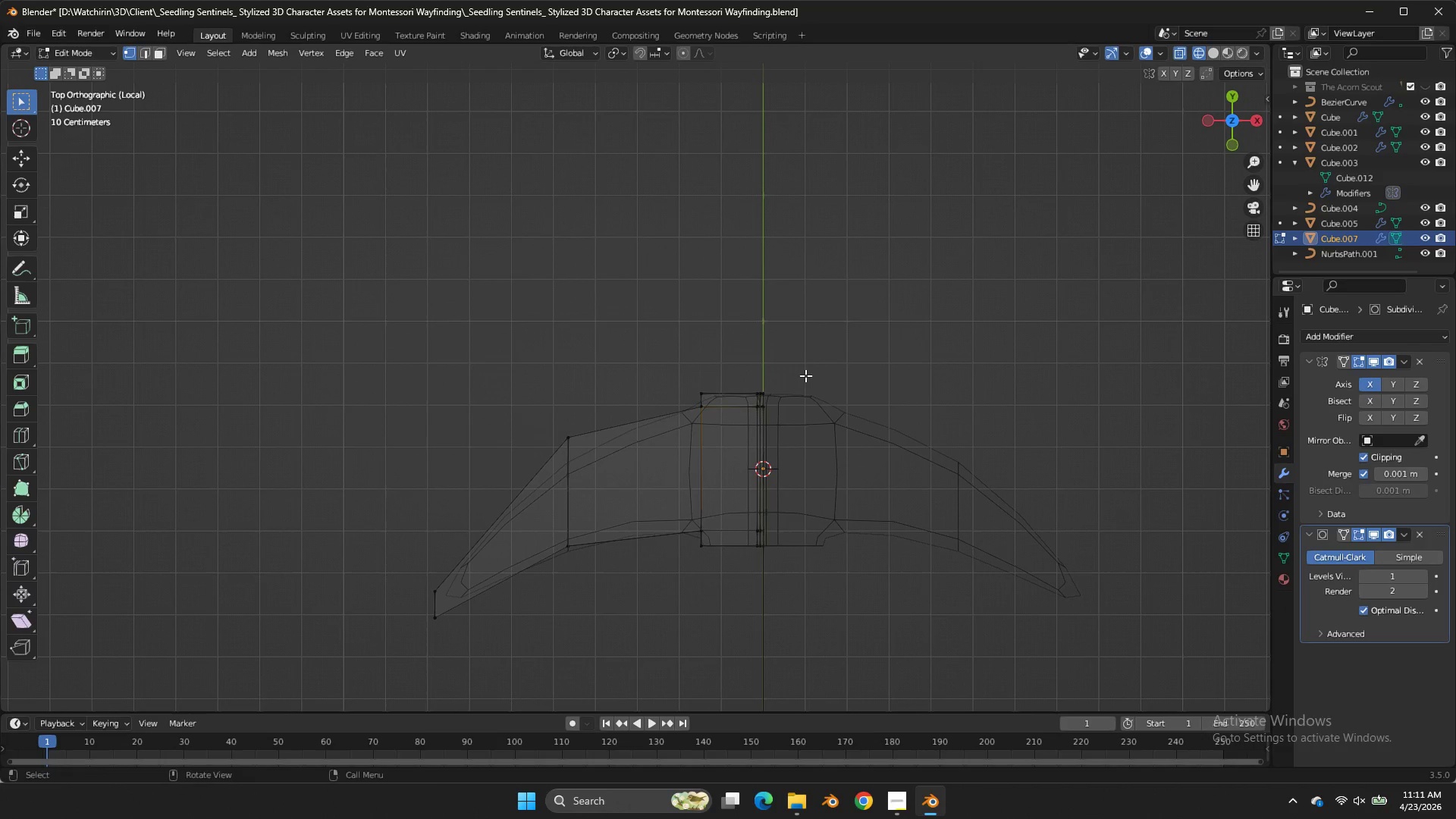 
key(Control+ControlLeft)
 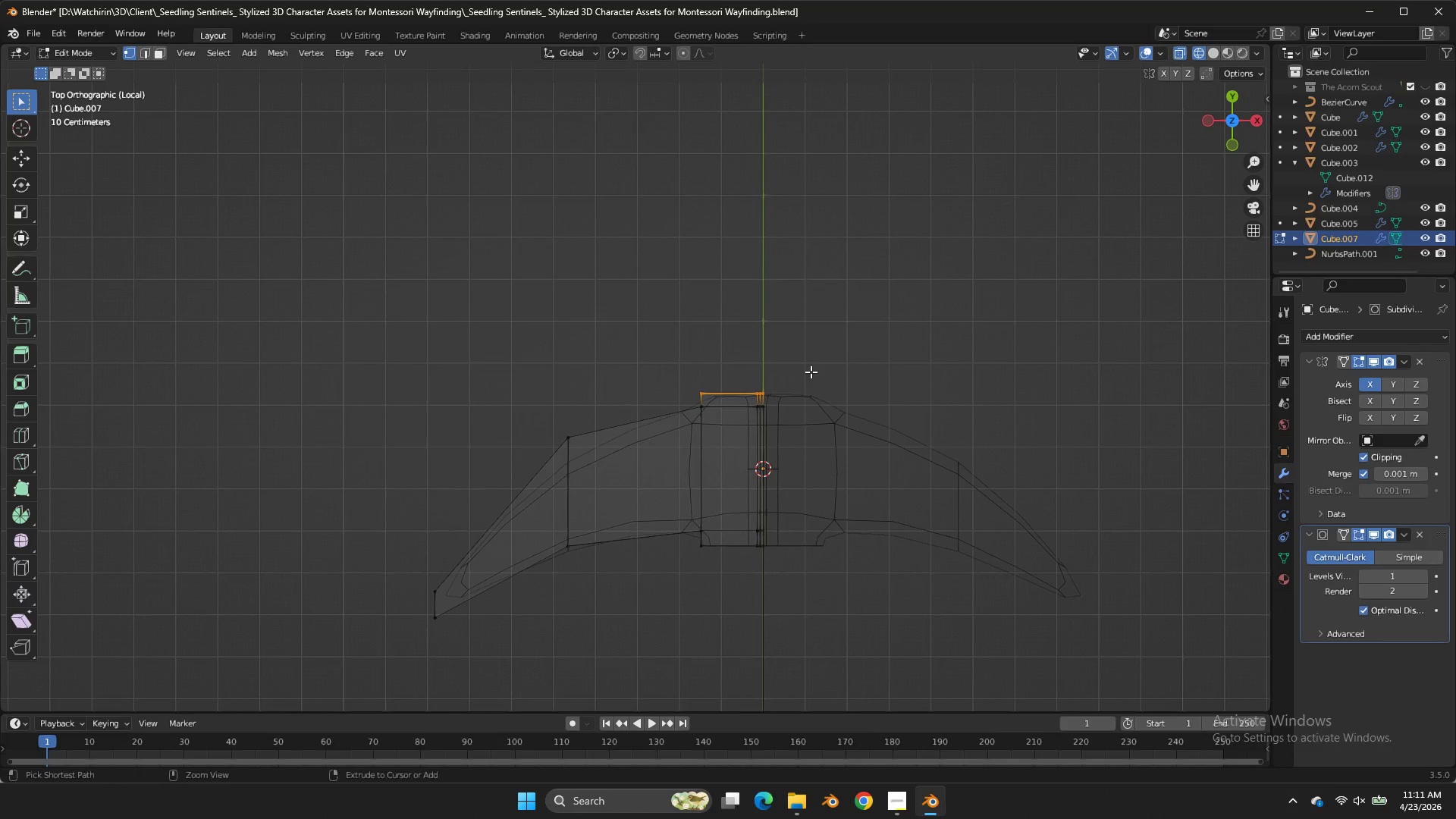 
key(Control+Z)
 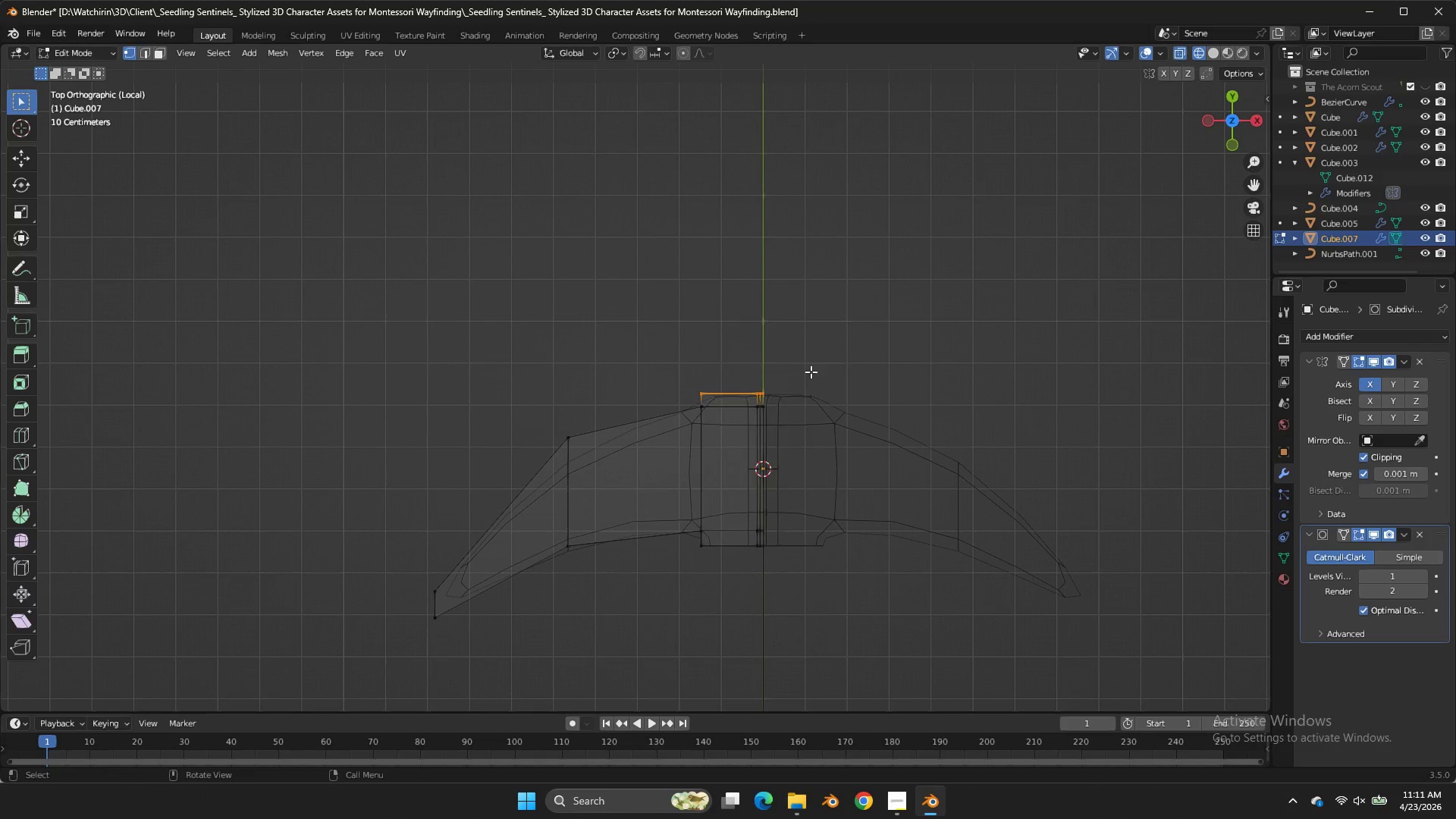 
key(X)
 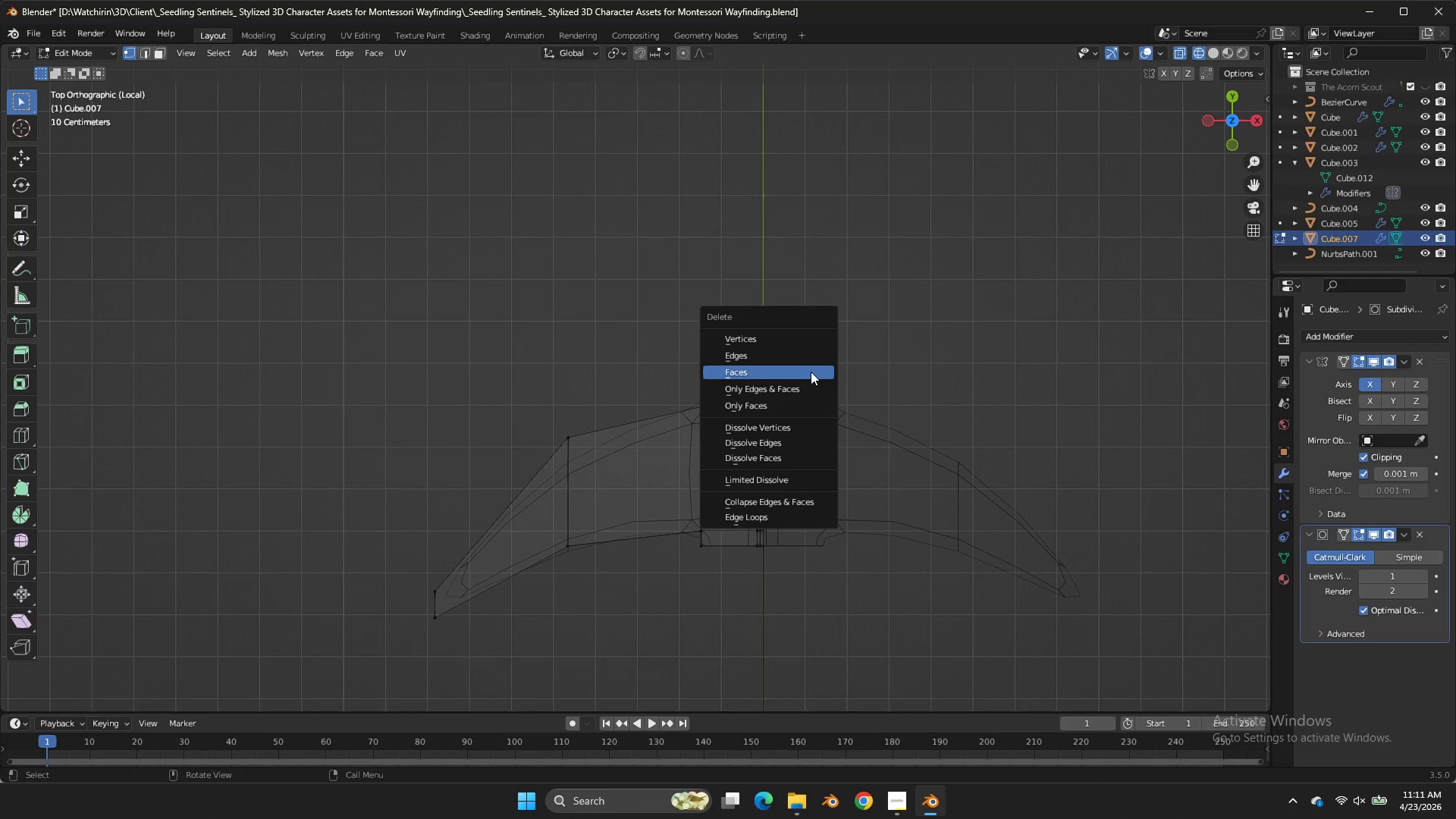 
left_click([811, 372])
 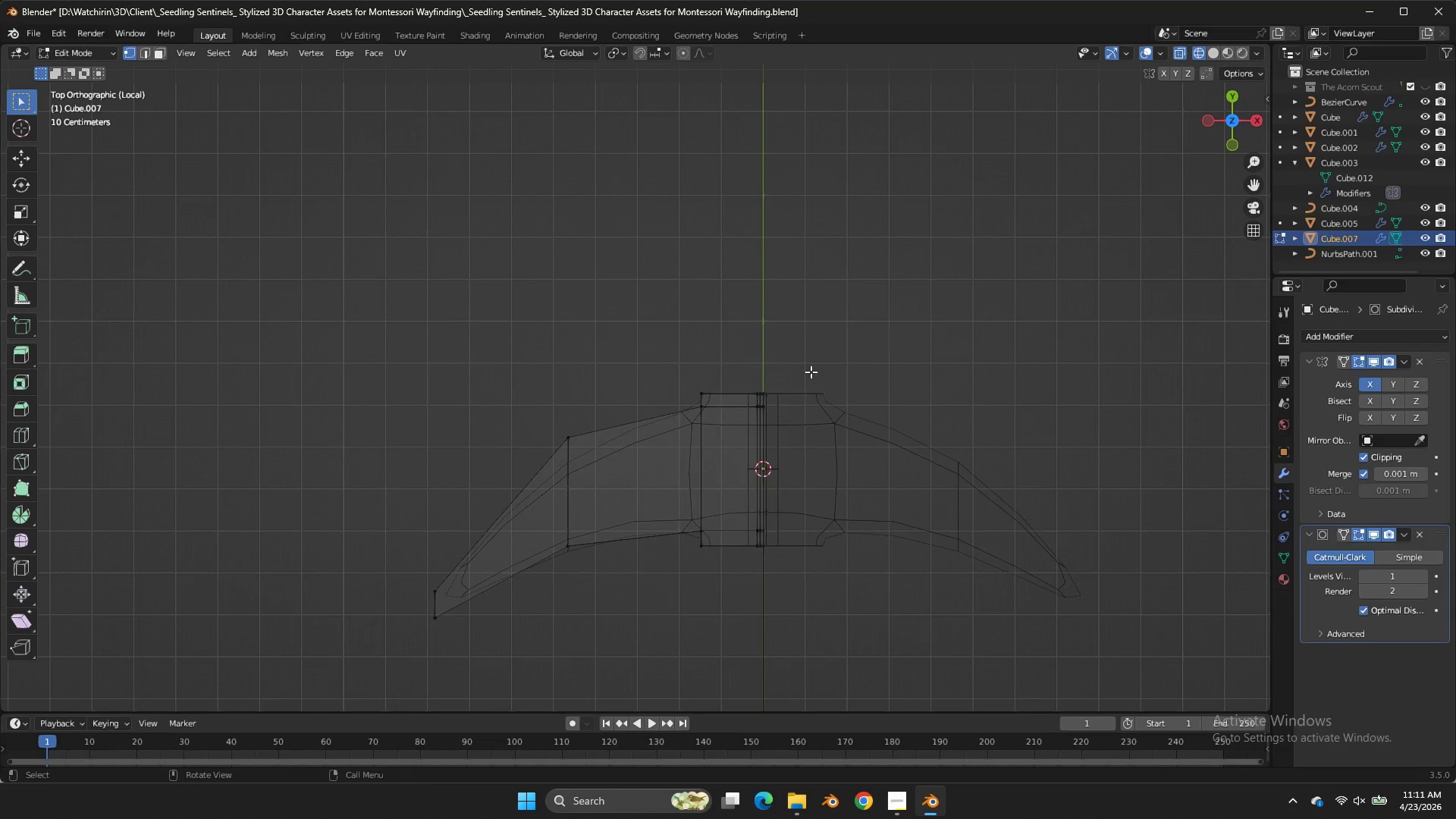 
key(Tab)
 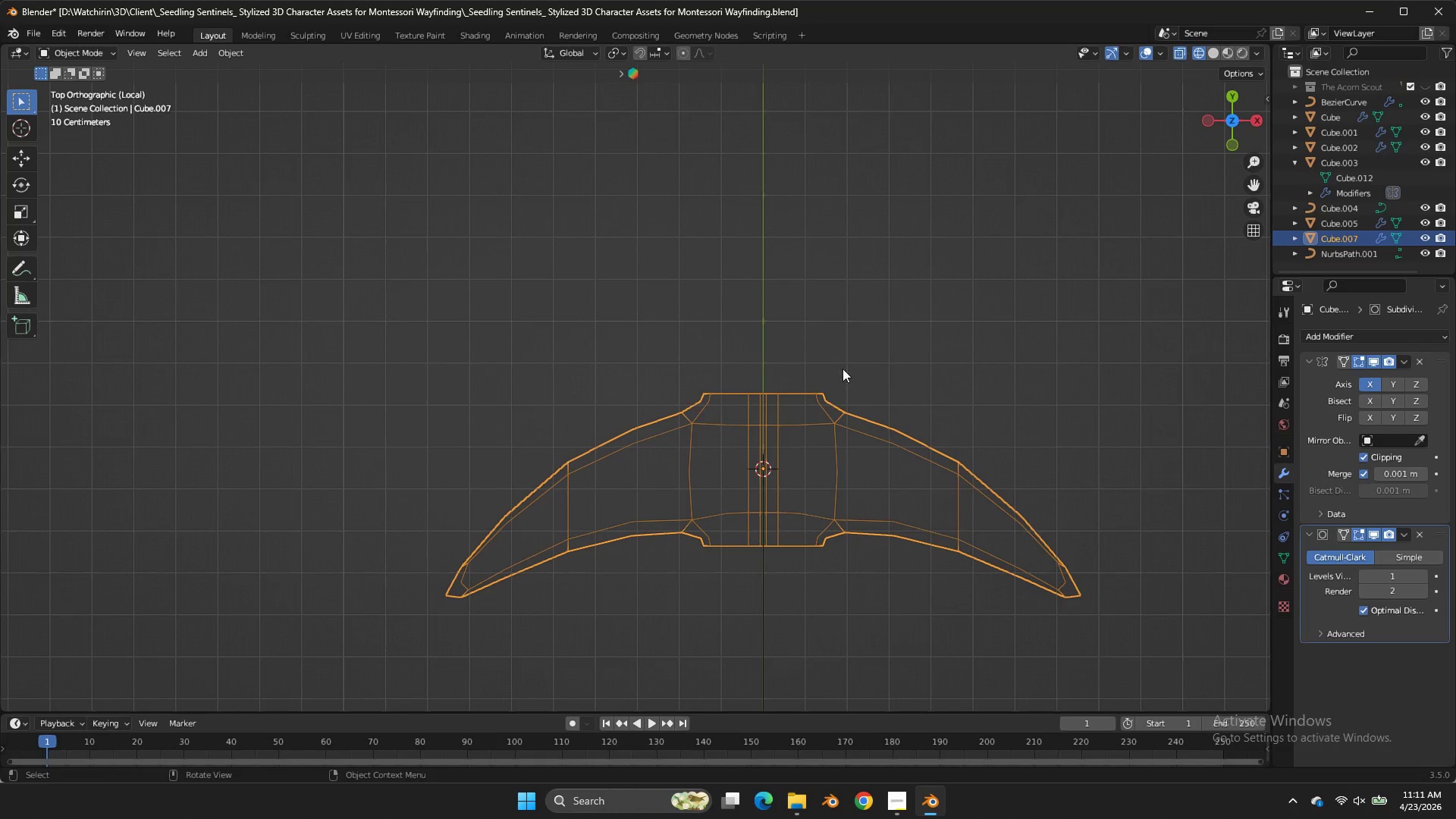 
key(Z)
 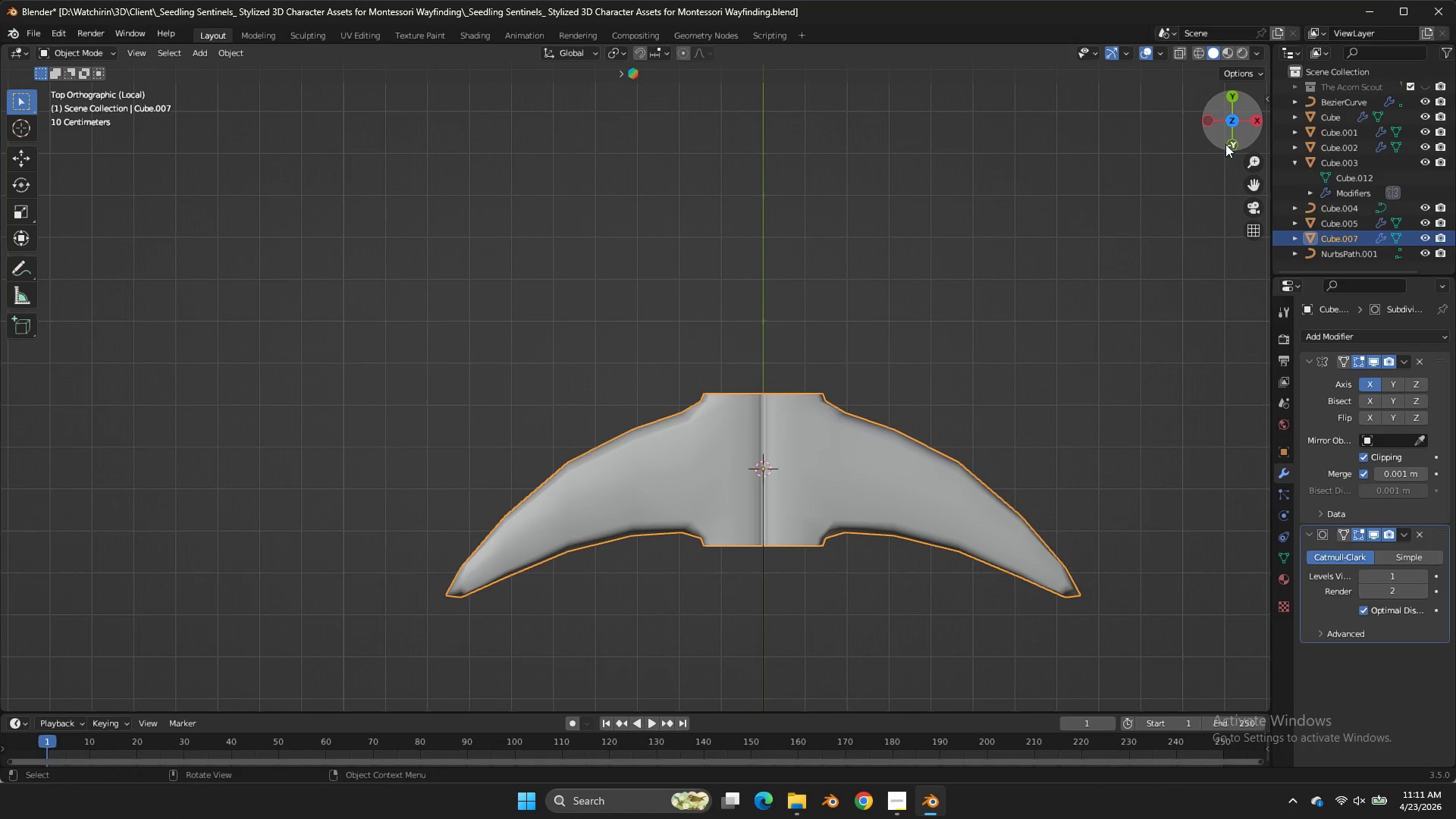 
left_click_drag(start_coordinate=[1225, 136], to_coordinate=[1175, 626])
 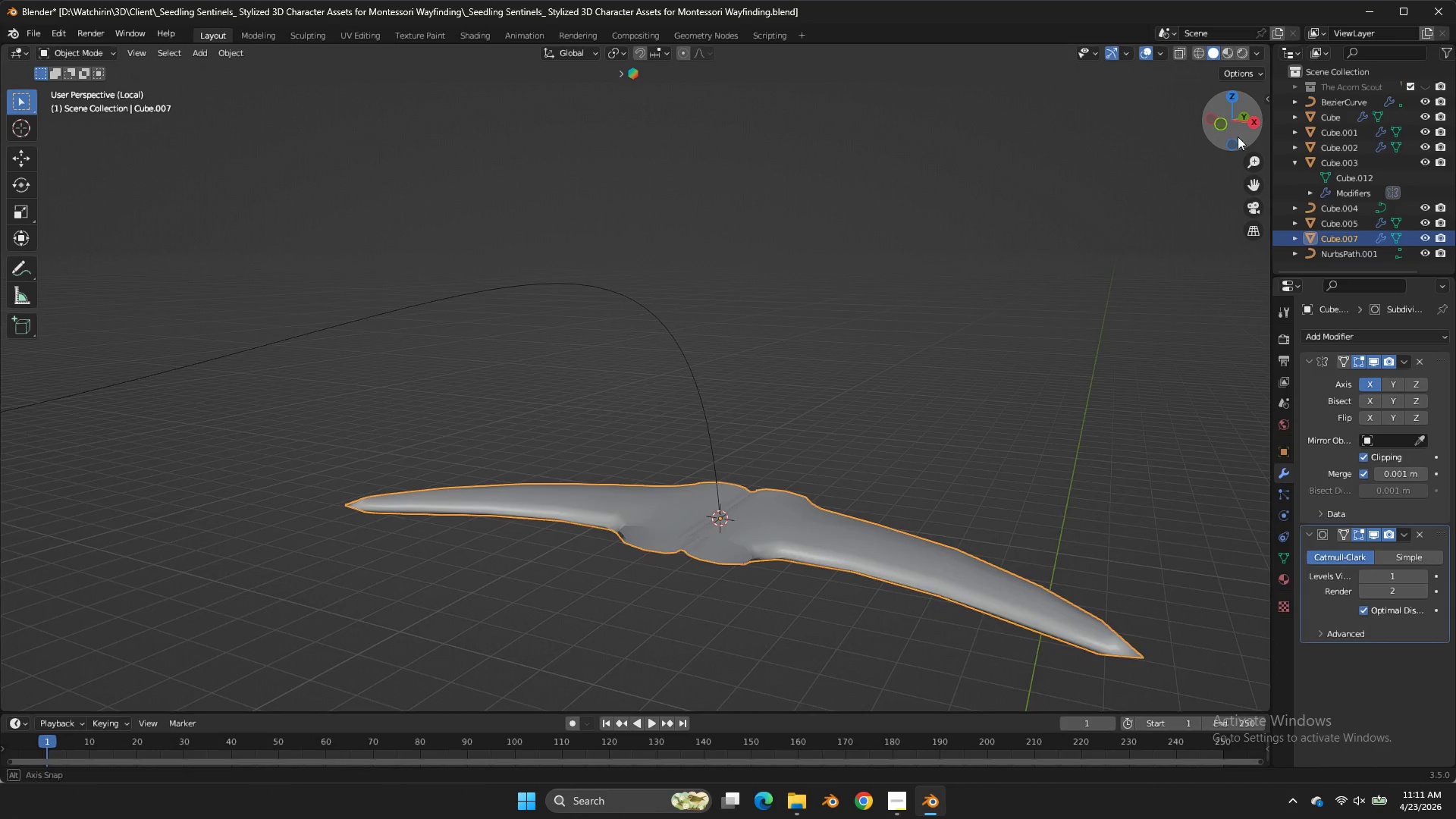 
left_click_drag(start_coordinate=[1228, 134], to_coordinate=[366, 163])
 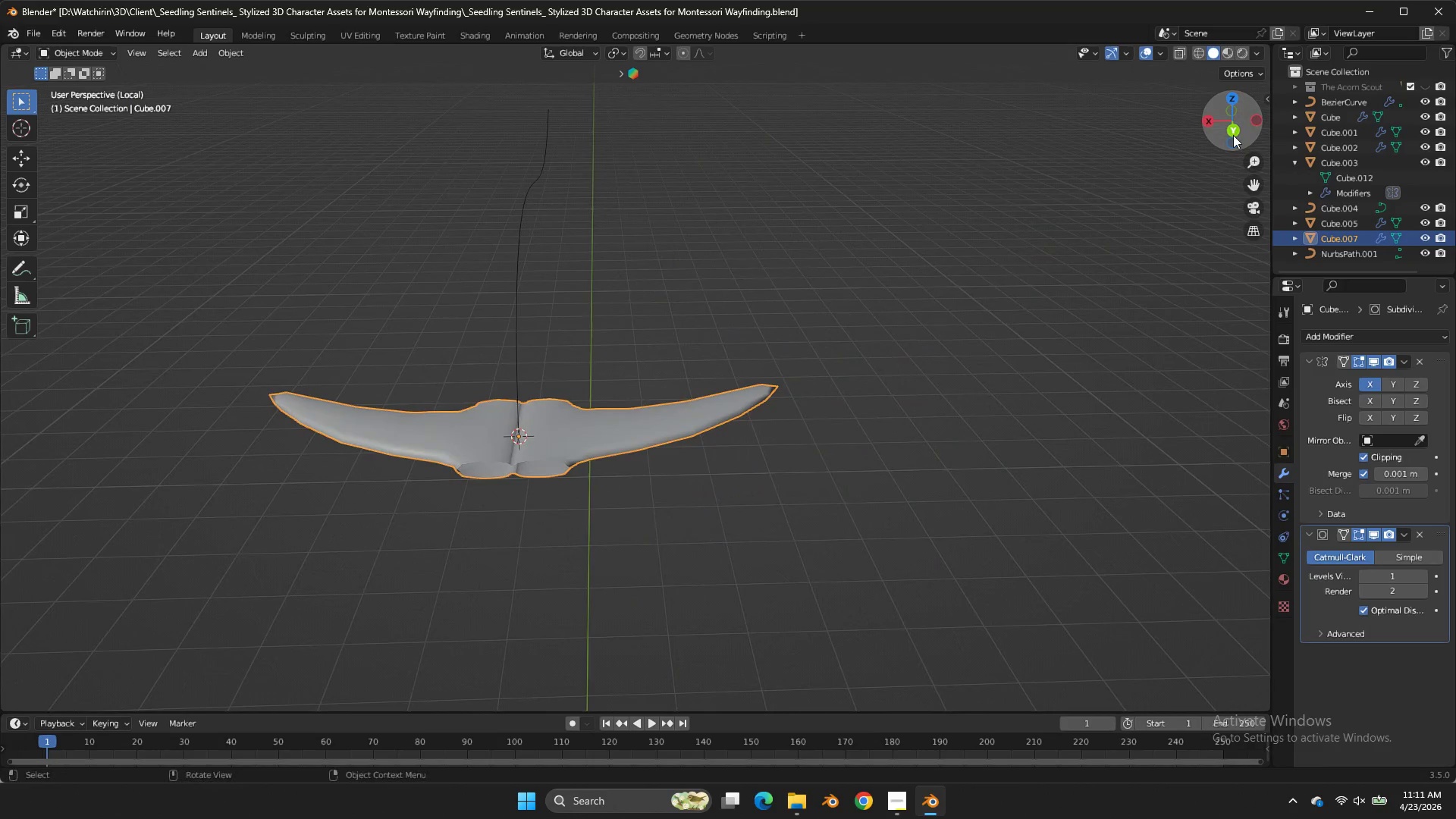 
mouse_move([1216, 148])
 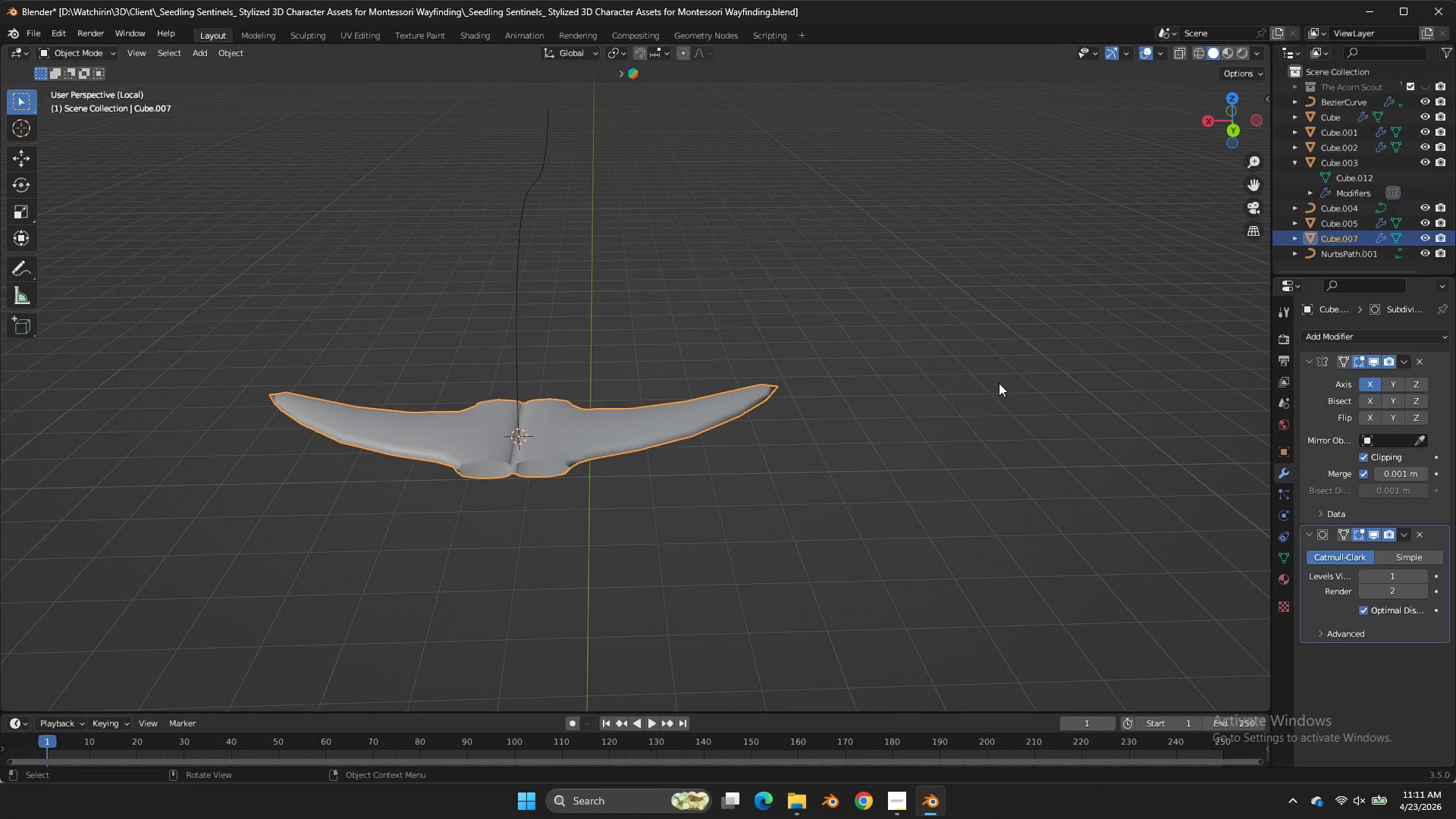 
type(SX)
 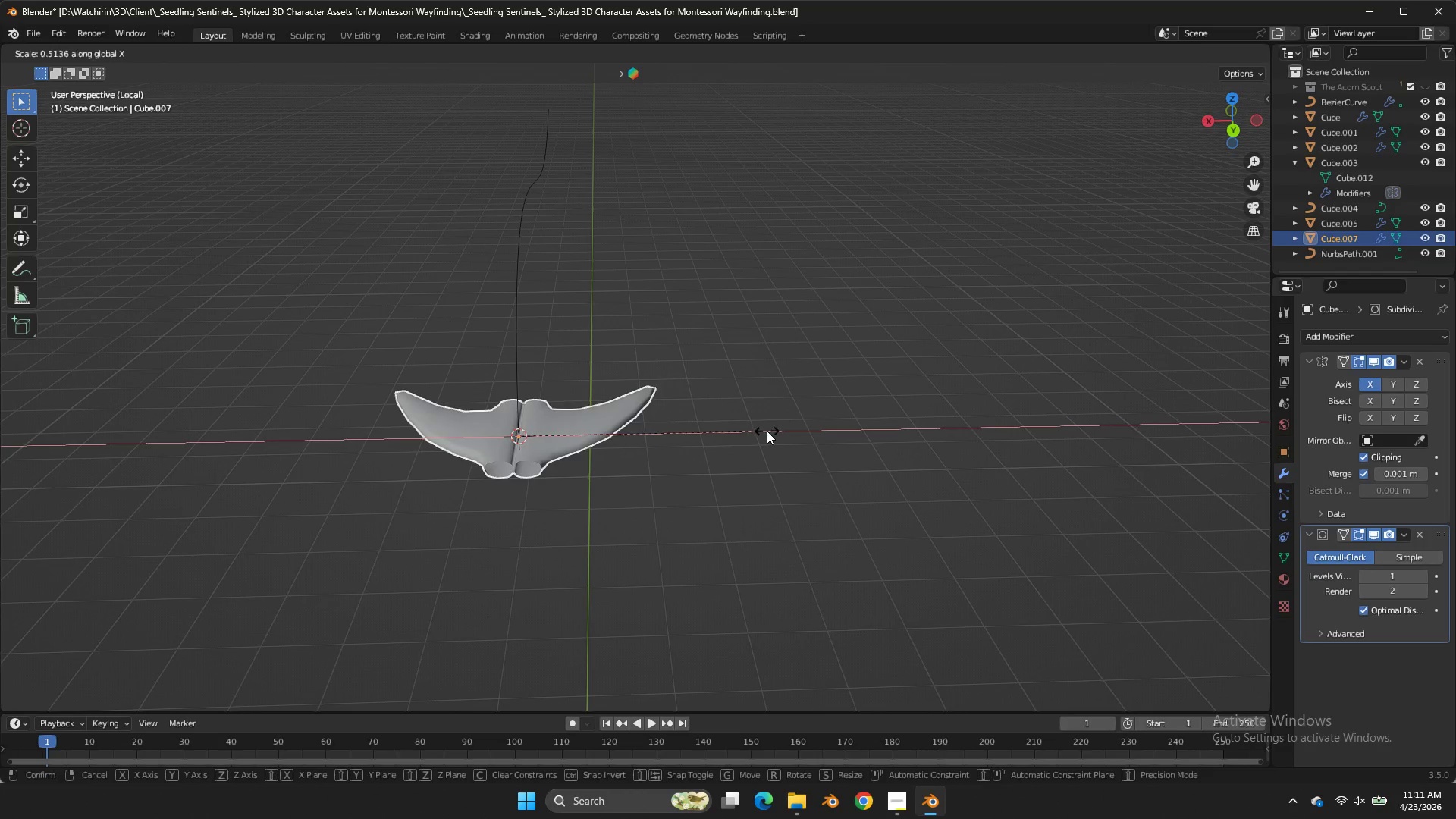 
left_click([753, 435])
 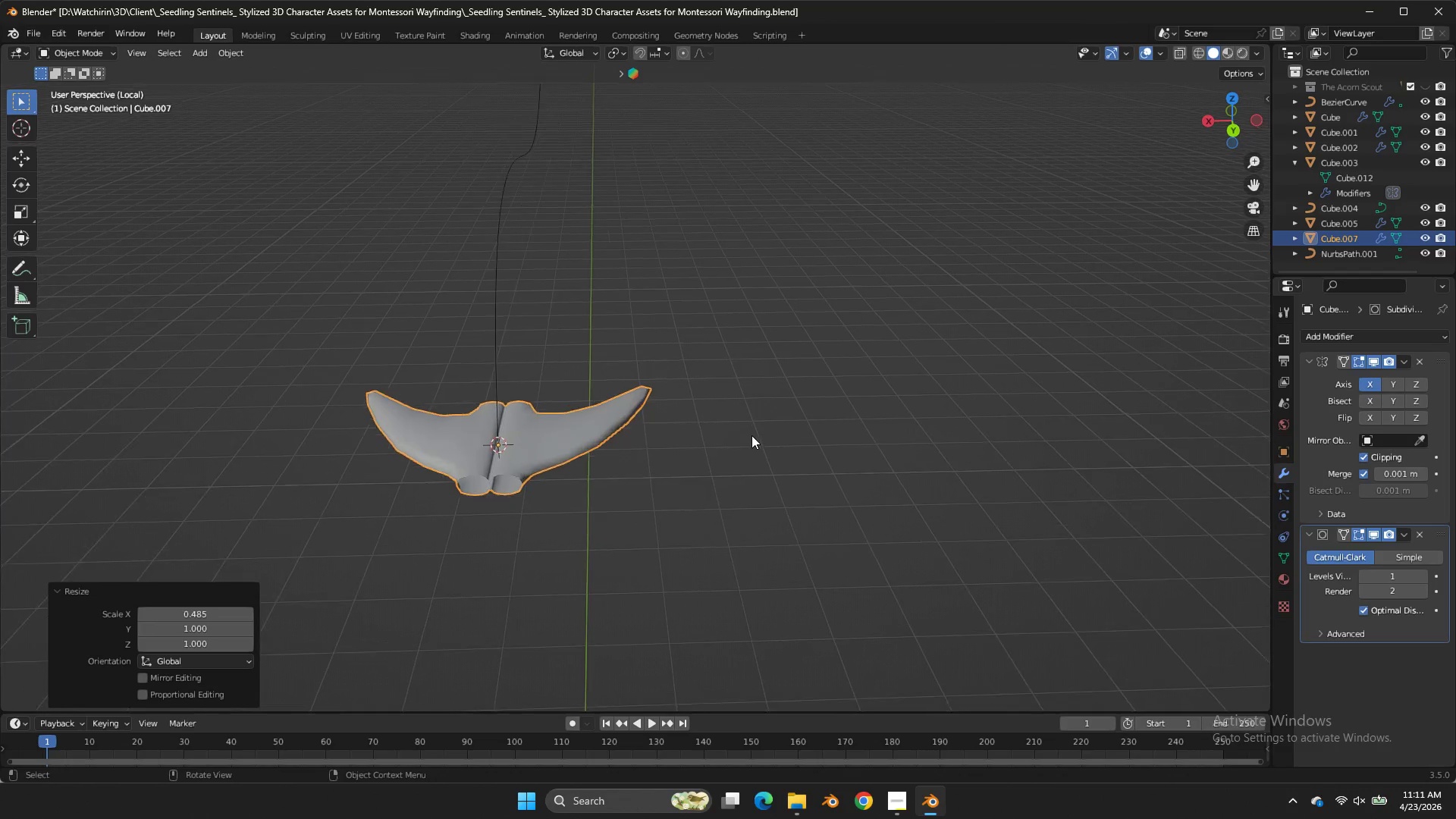 
key(Tab)
 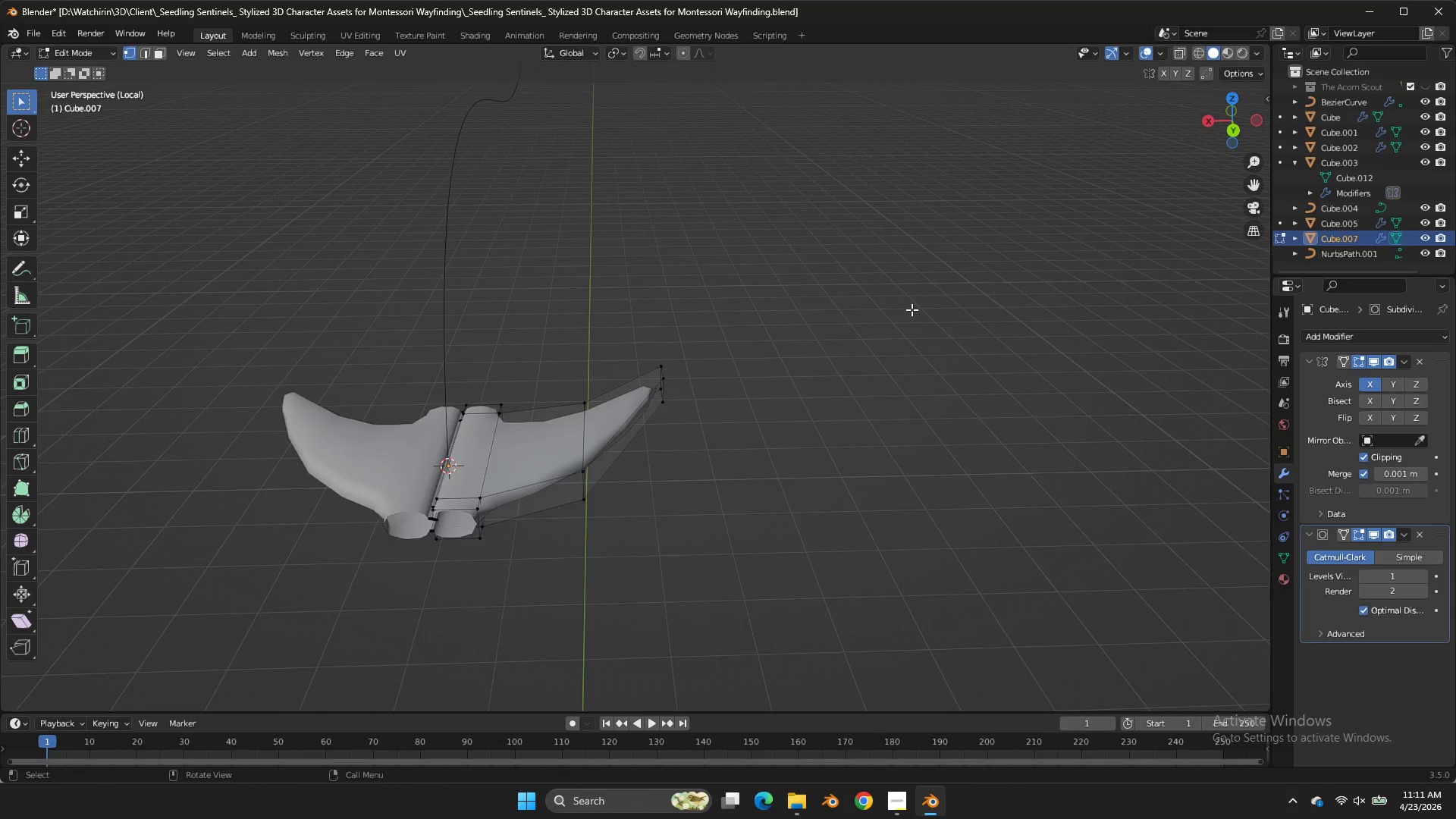 
scroll: coordinate [912, 309], scroll_direction: up, amount: 5.0
 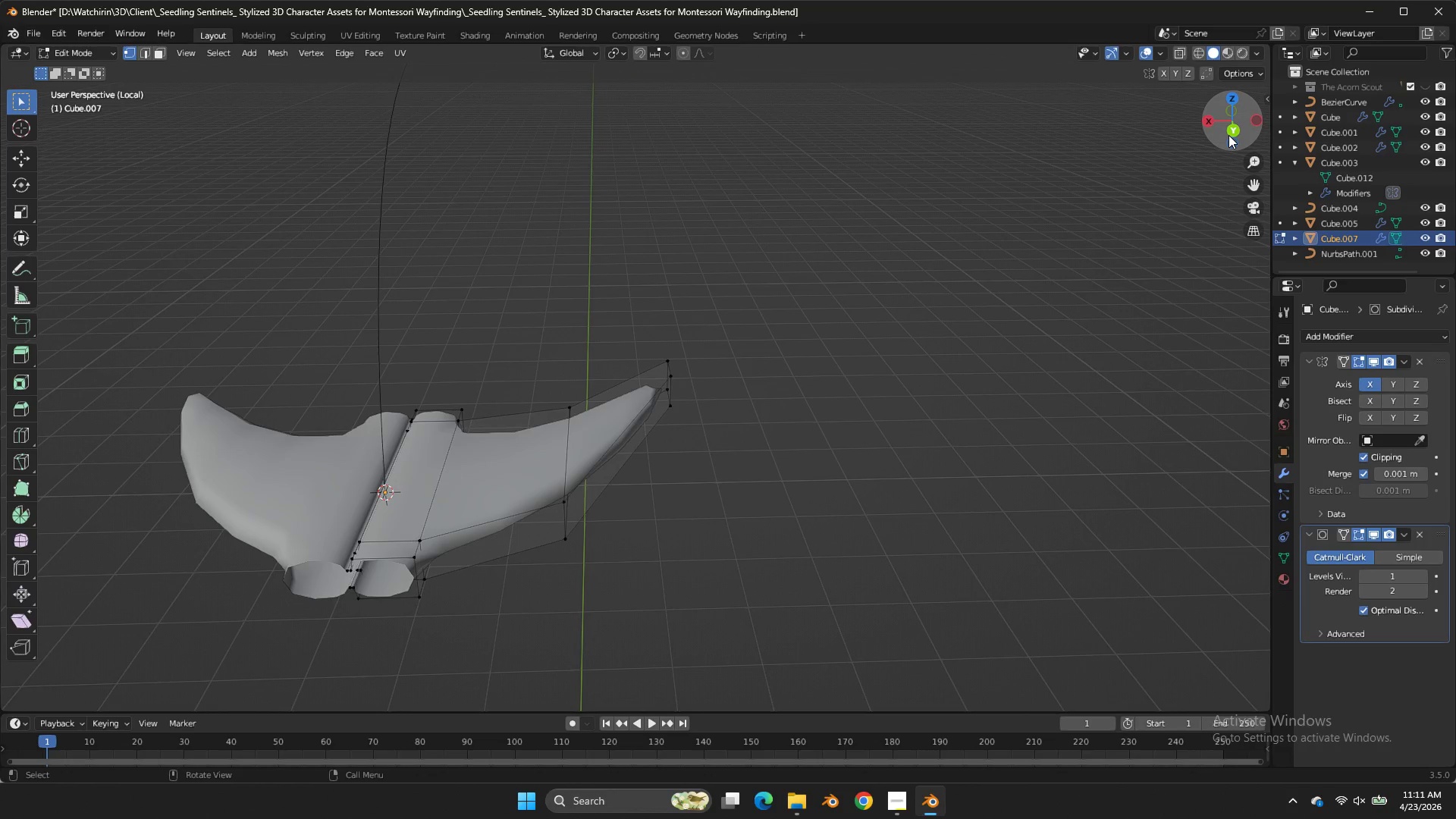 
double_click([1228, 135])
 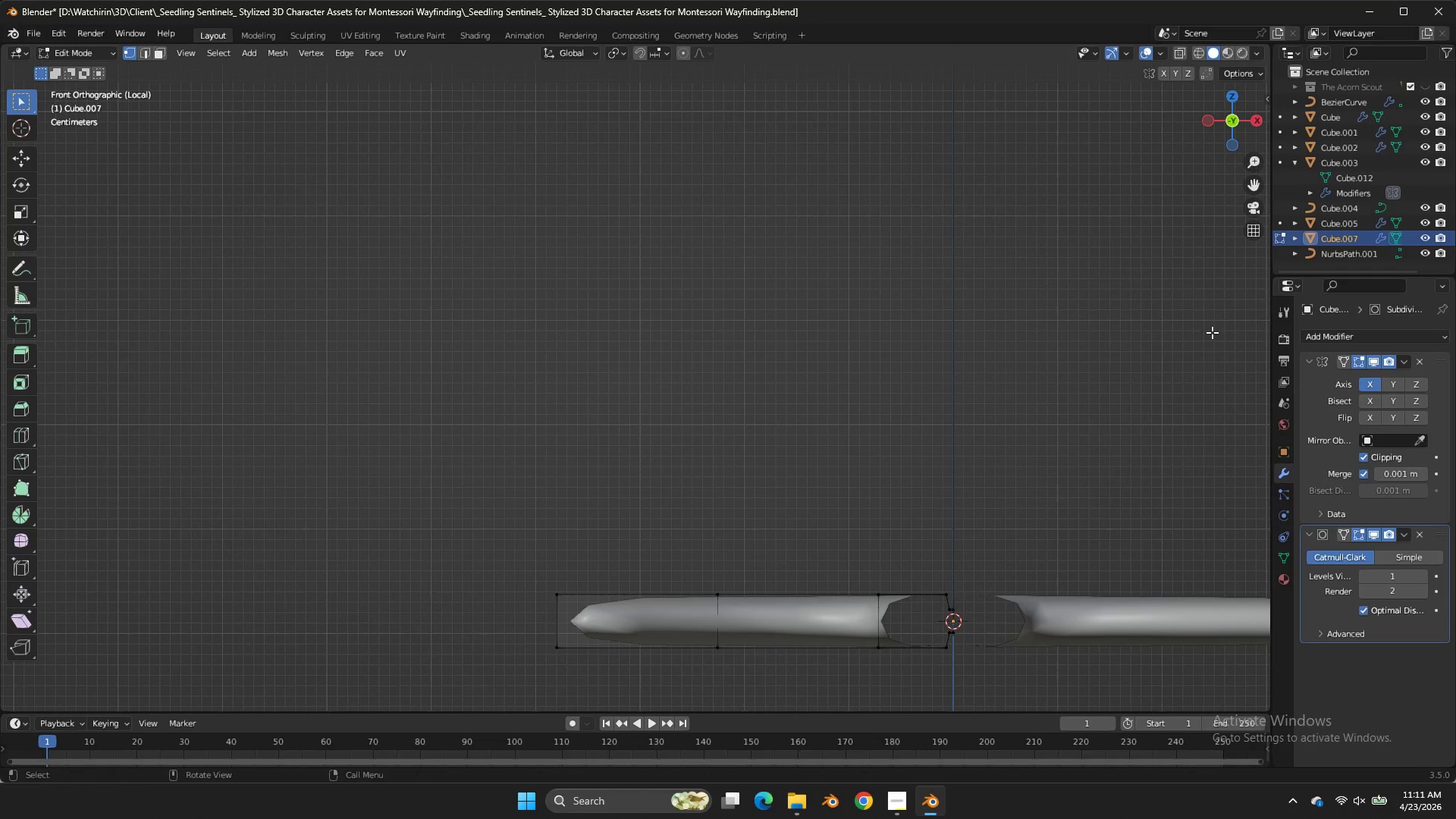 
type(ZSZ)
 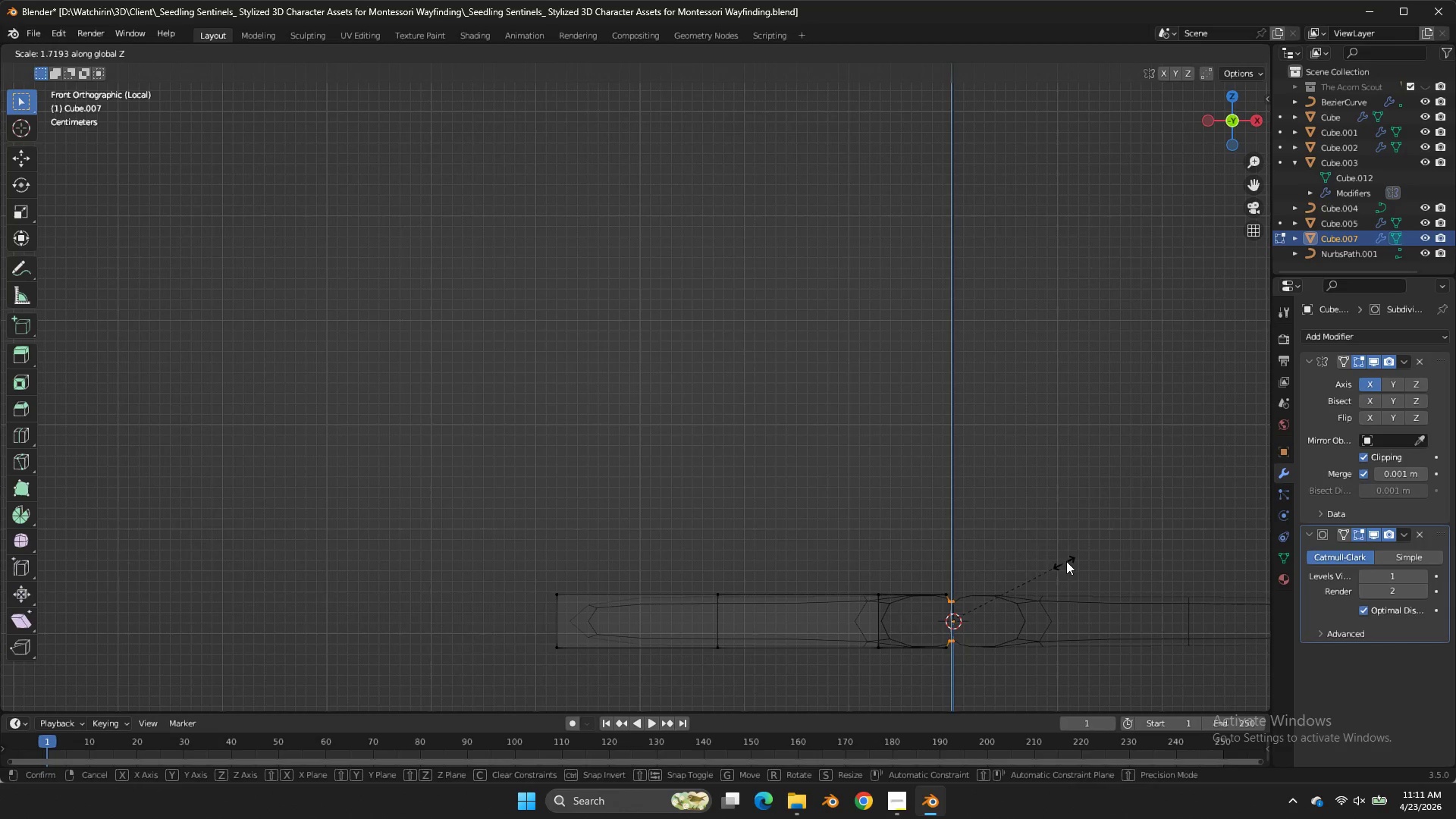 
left_click_drag(start_coordinate=[978, 601], to_coordinate=[939, 636])
 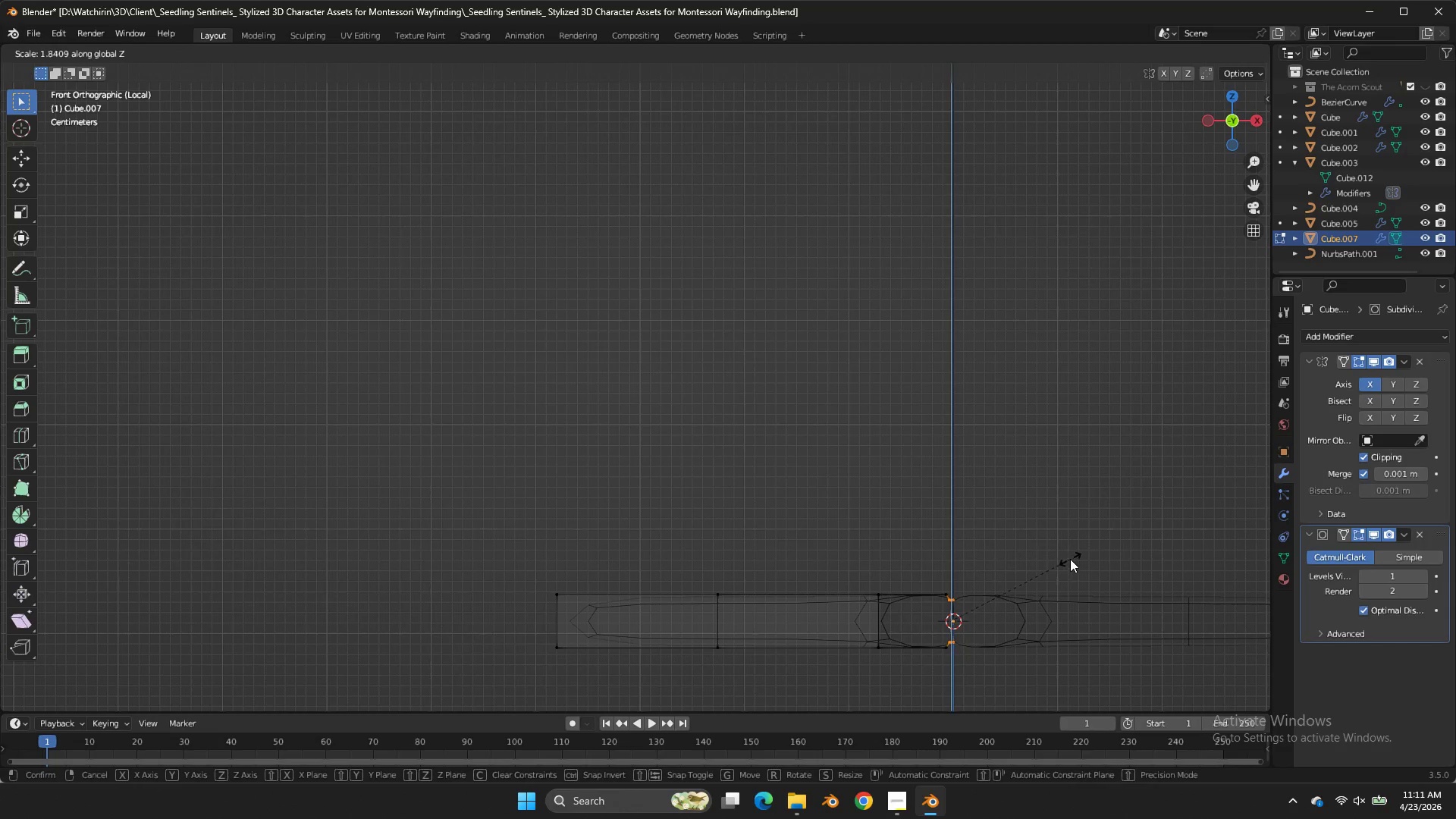 
left_click([1070, 559])
 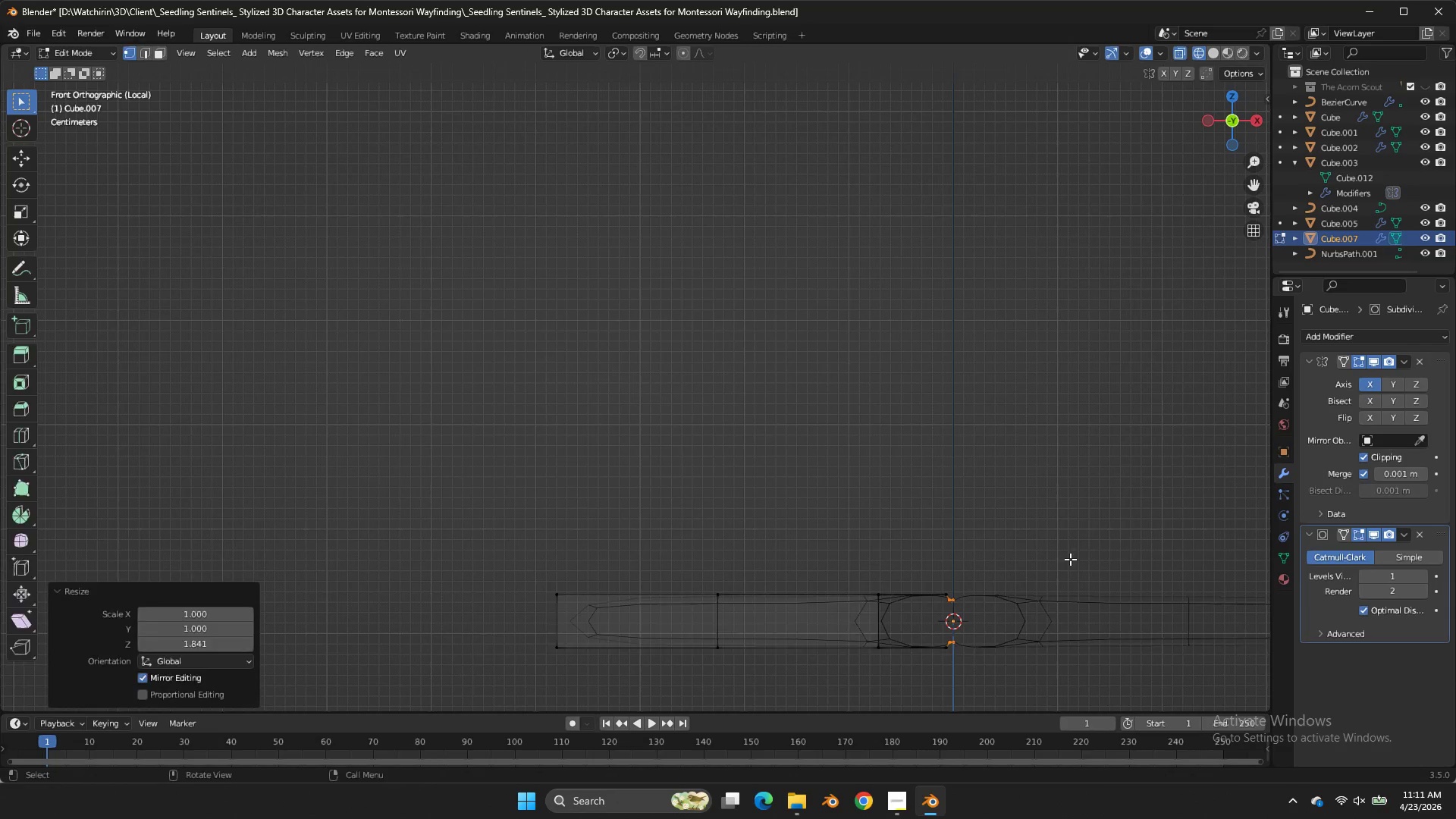 
key(Tab)
 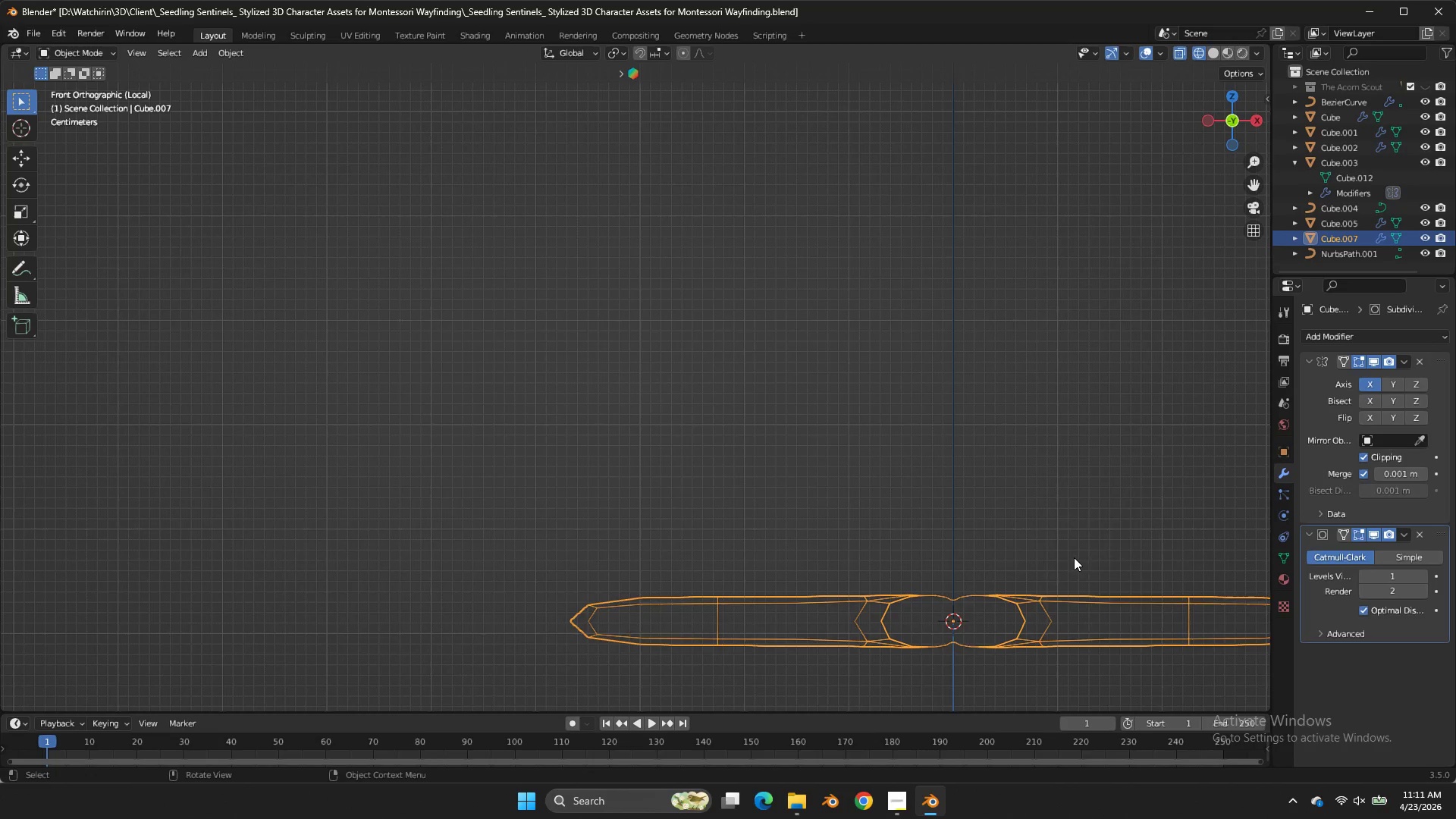 
key(Z)
 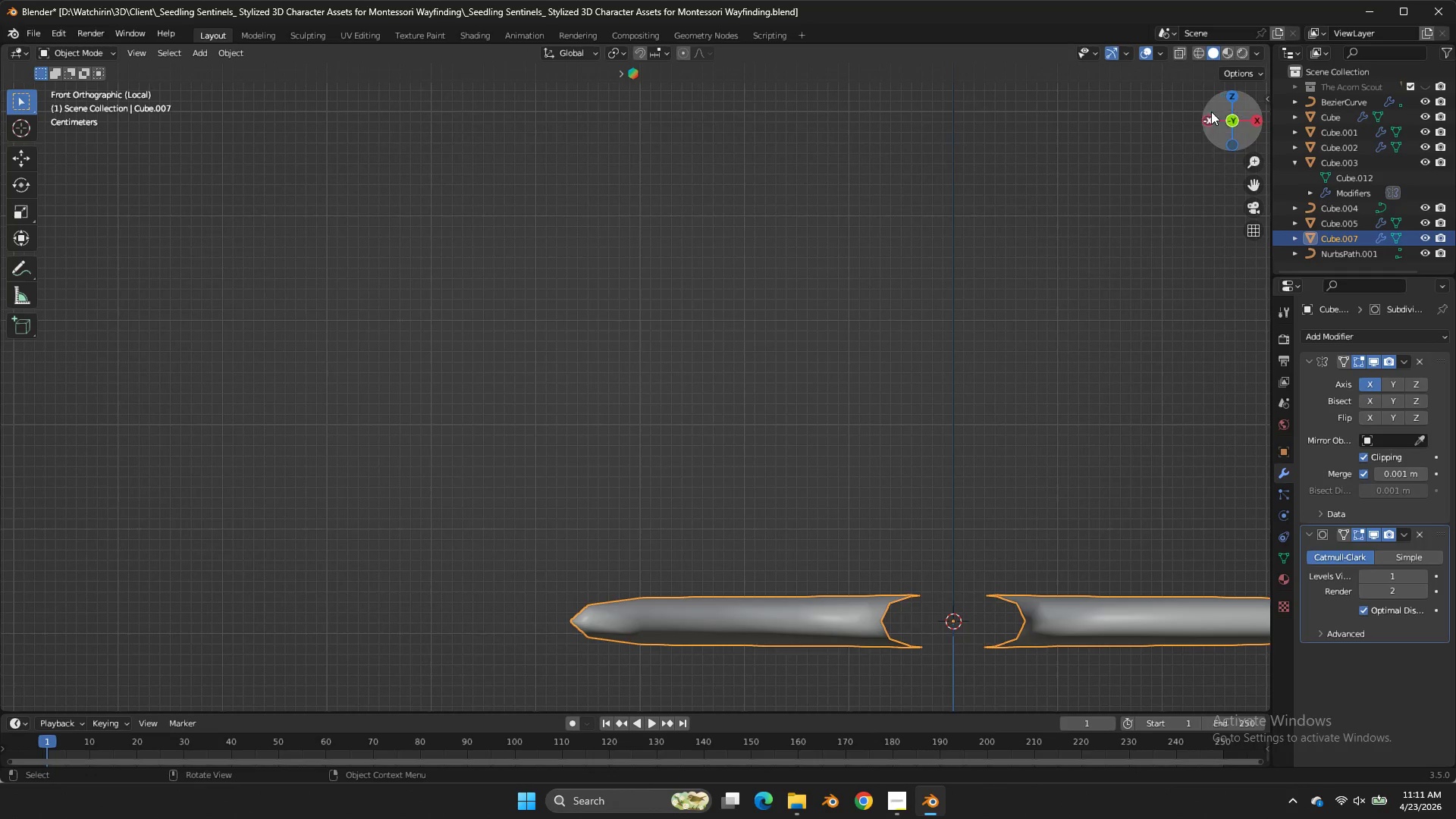 
left_click_drag(start_coordinate=[1210, 111], to_coordinate=[316, 221])
 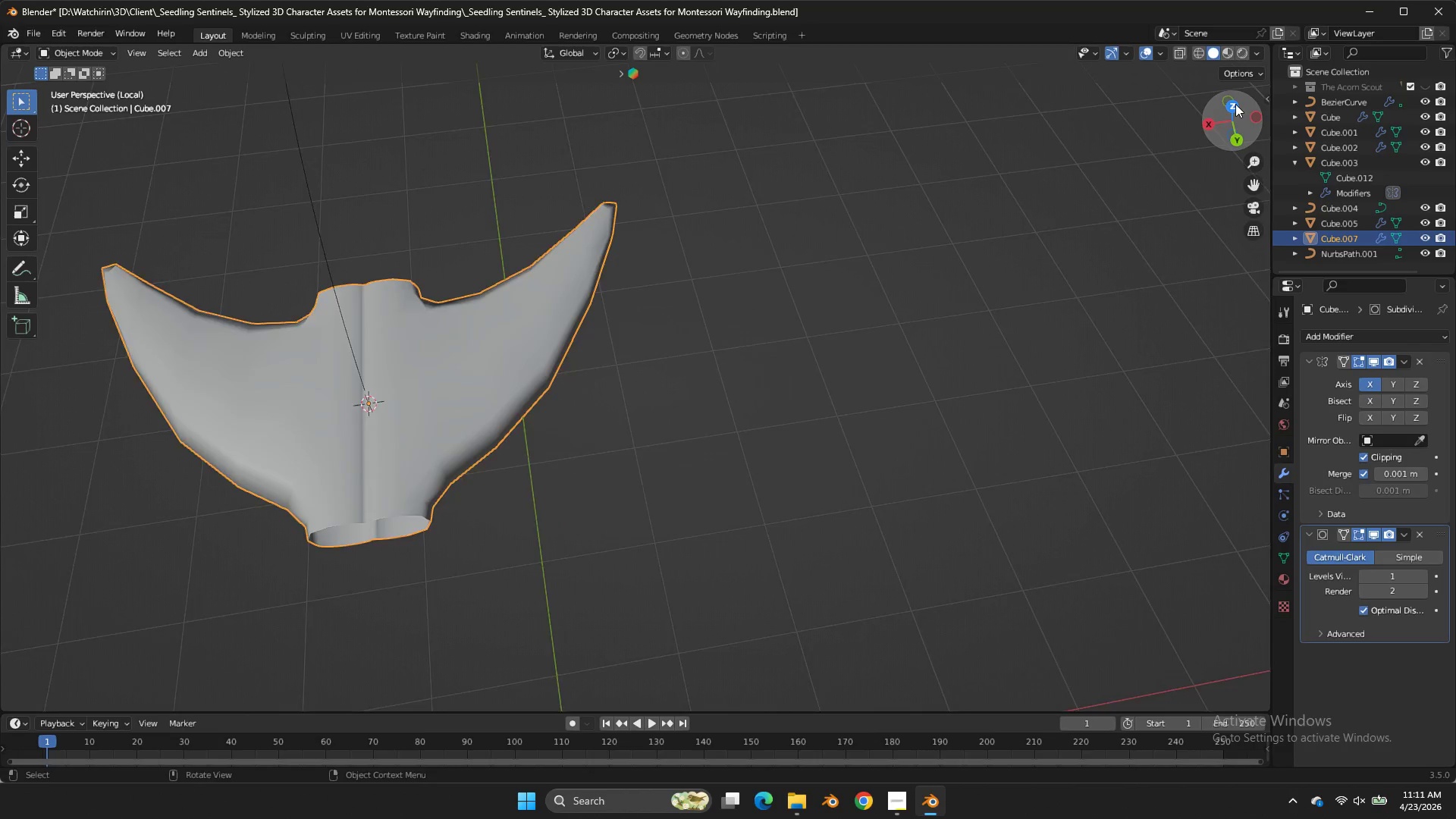 
left_click([1235, 104])
 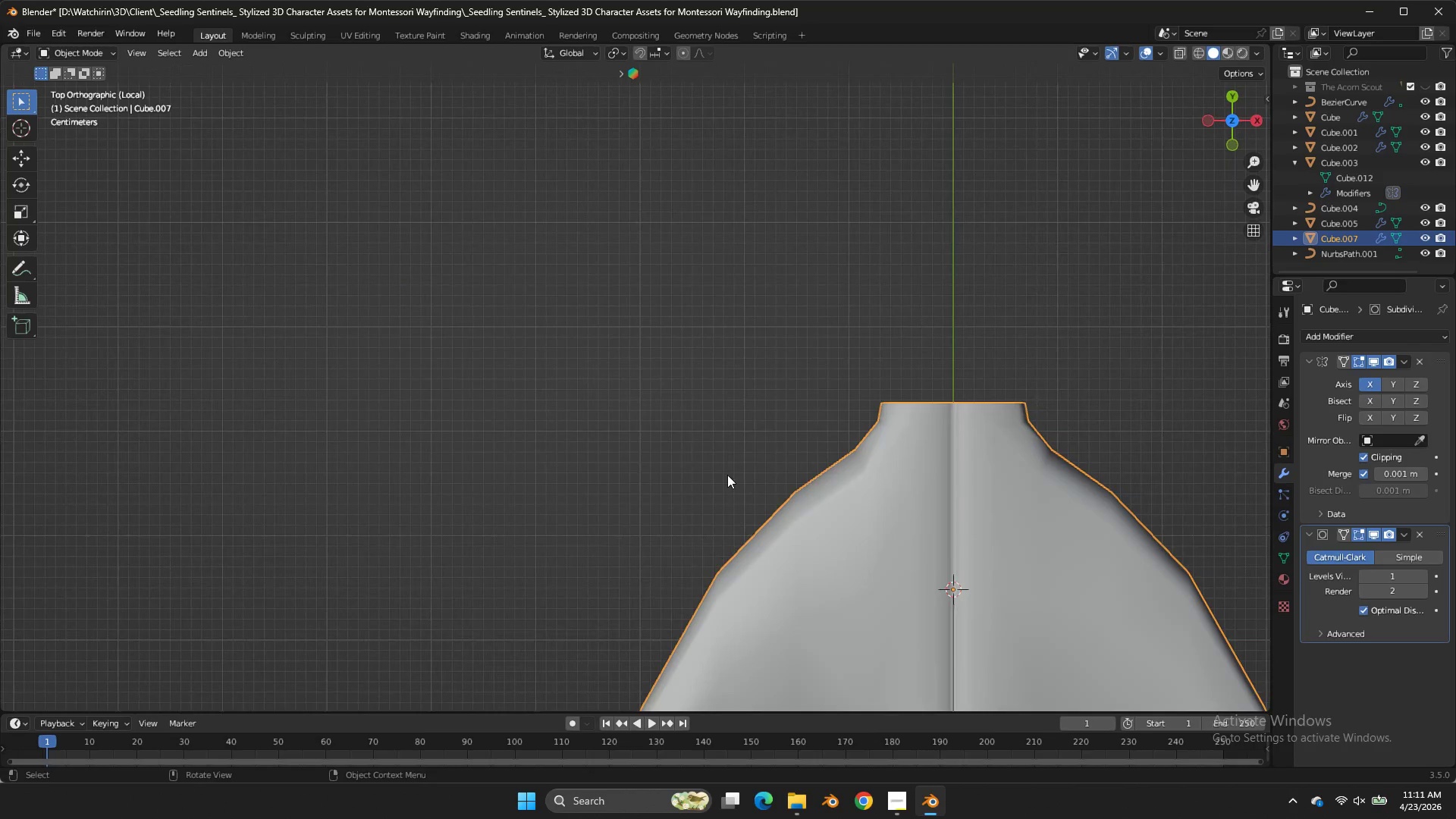 
key(CapsLock)
 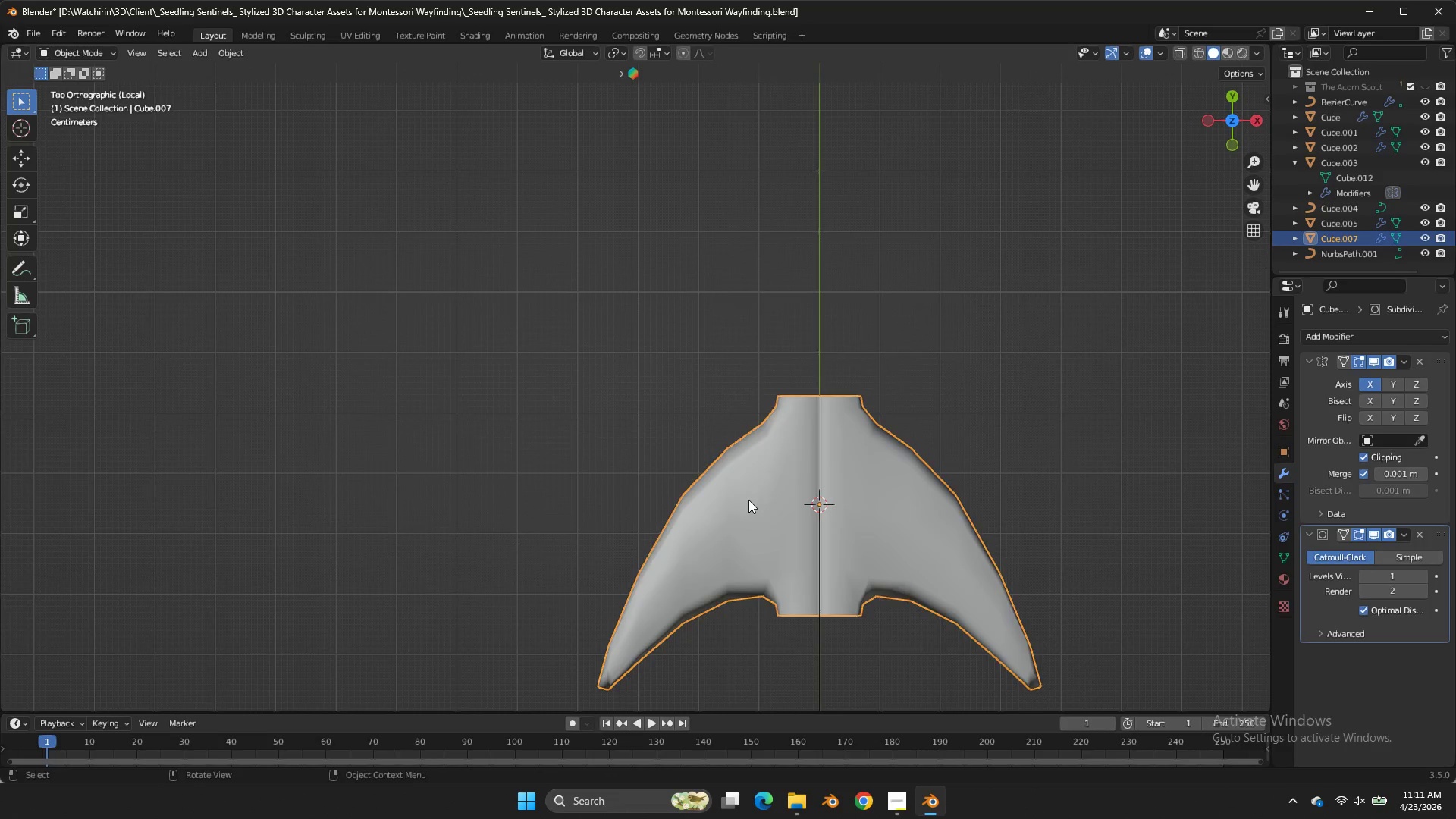 
scroll: coordinate [727, 475], scroll_direction: down, amount: 3.0
 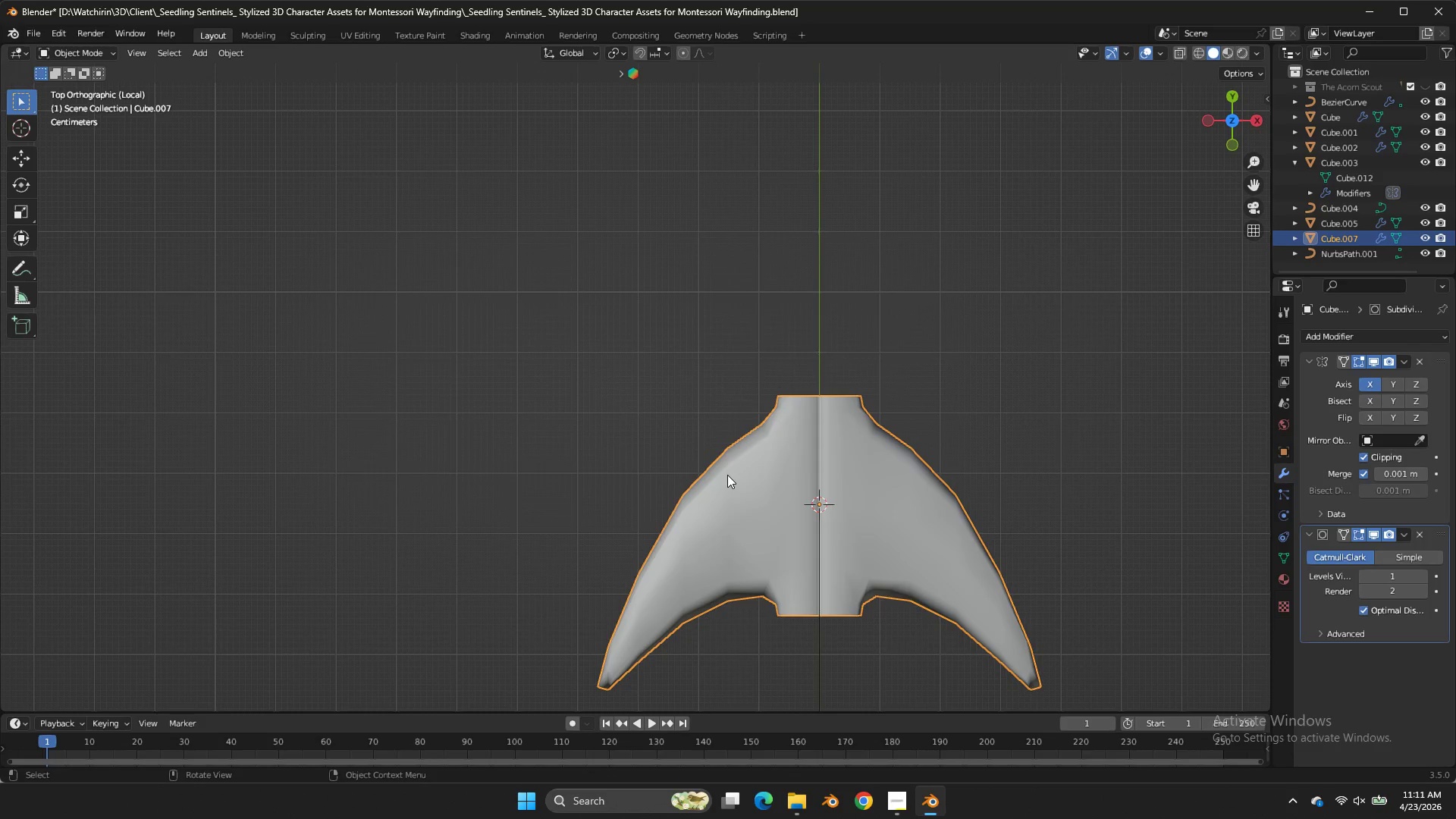 
key(Tab)
 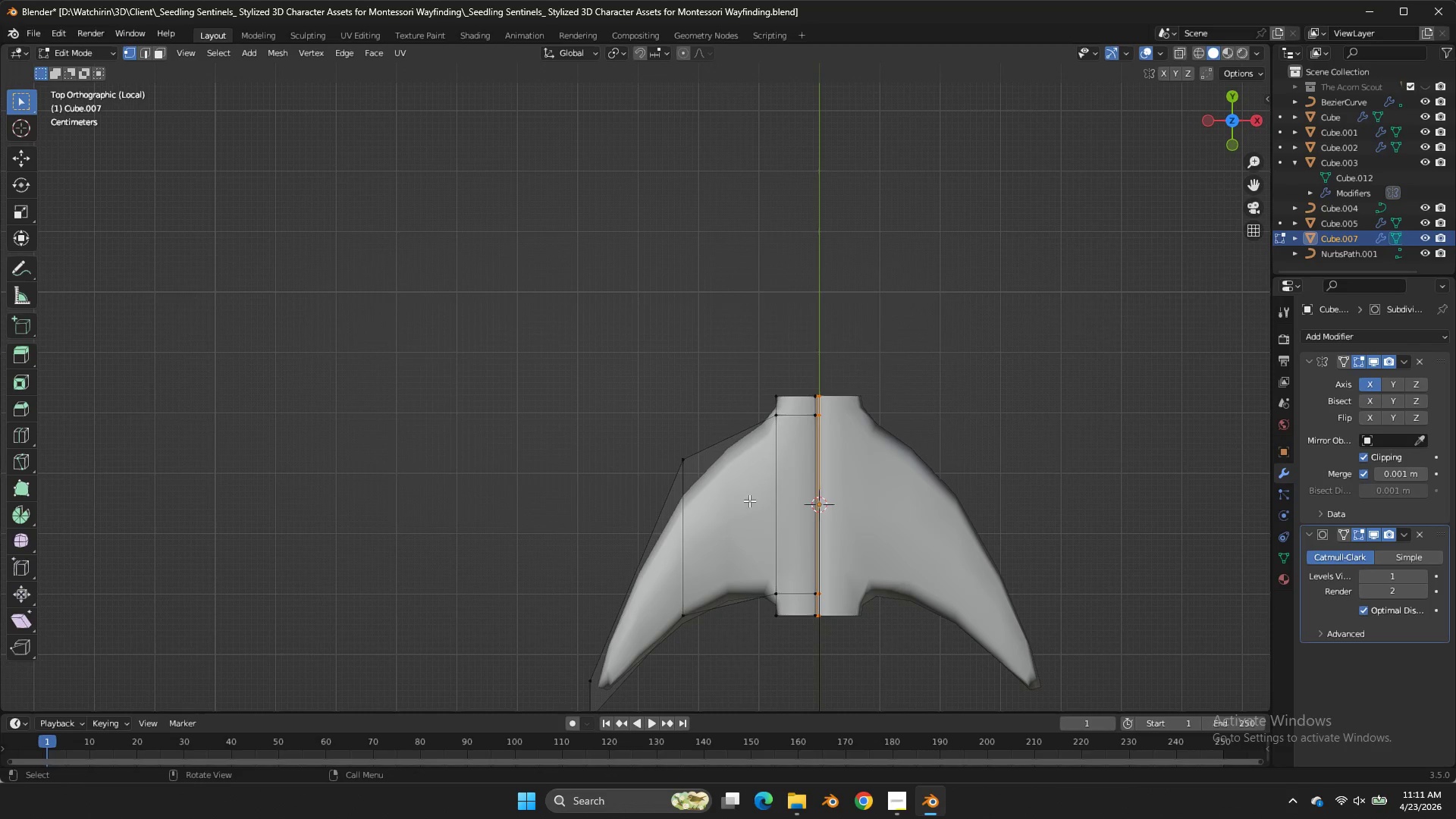 
key(CapsLock)
 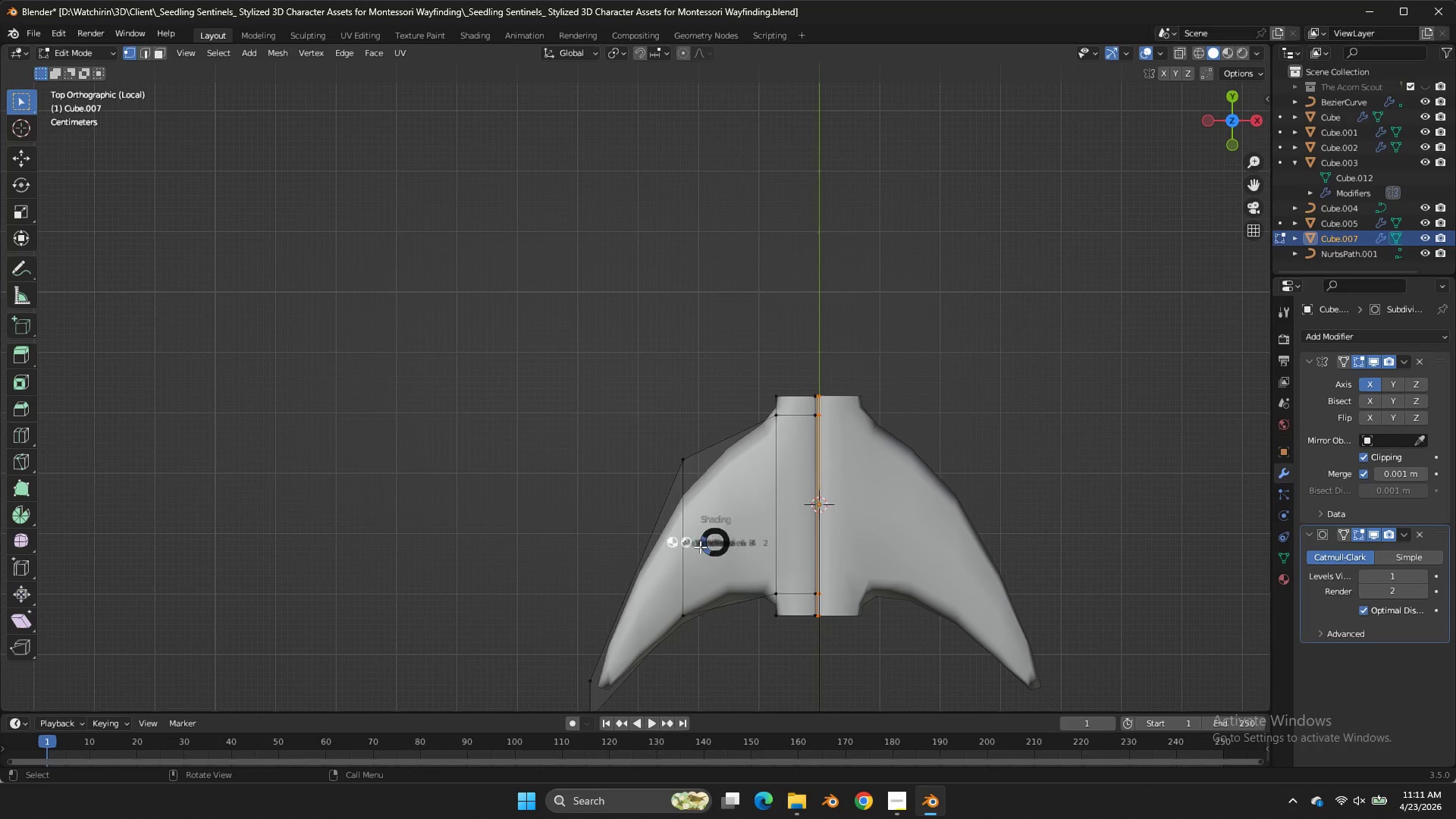 
key(Z)
 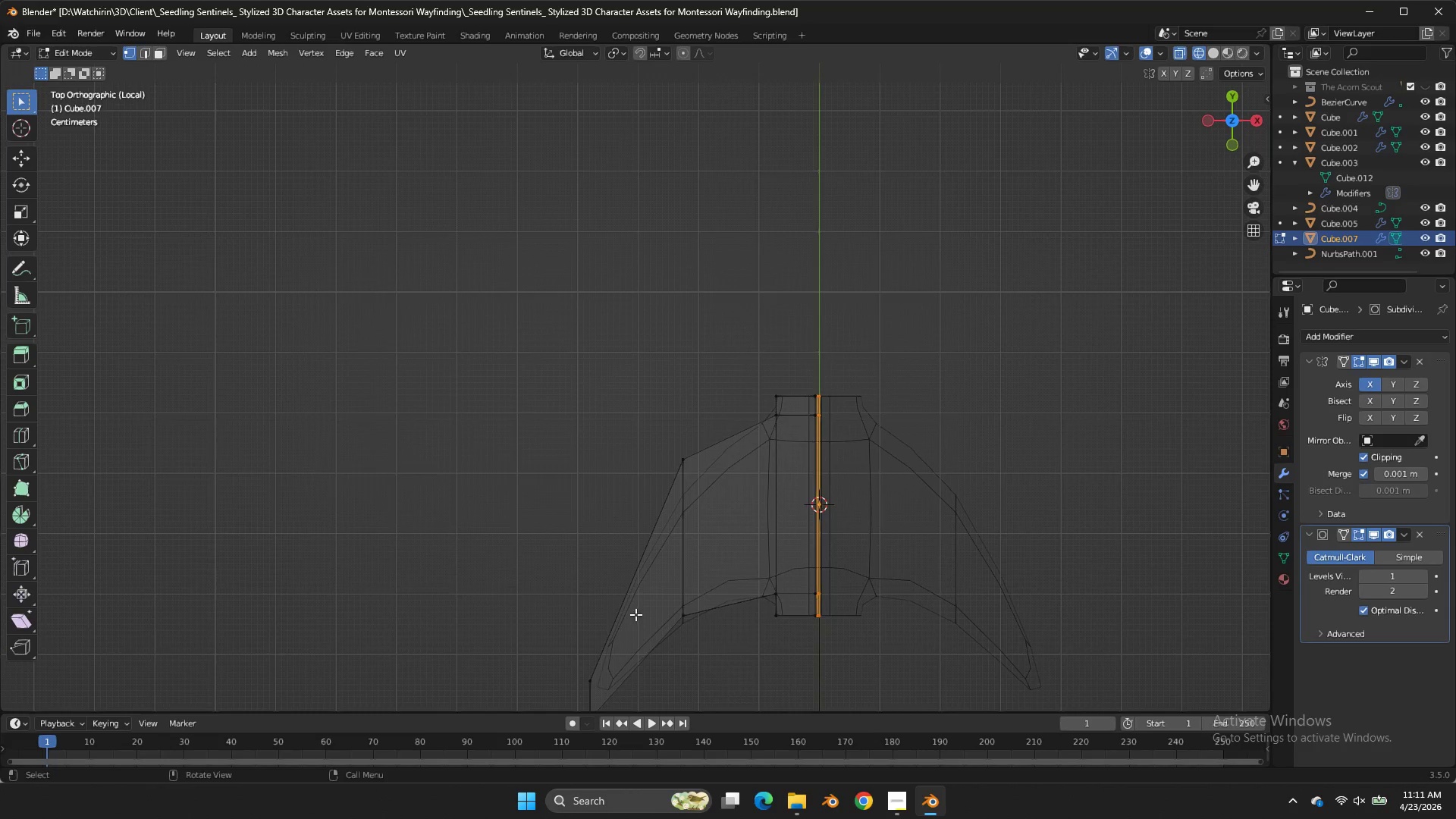 
left_click_drag(start_coordinate=[635, 538], to_coordinate=[552, 623])
 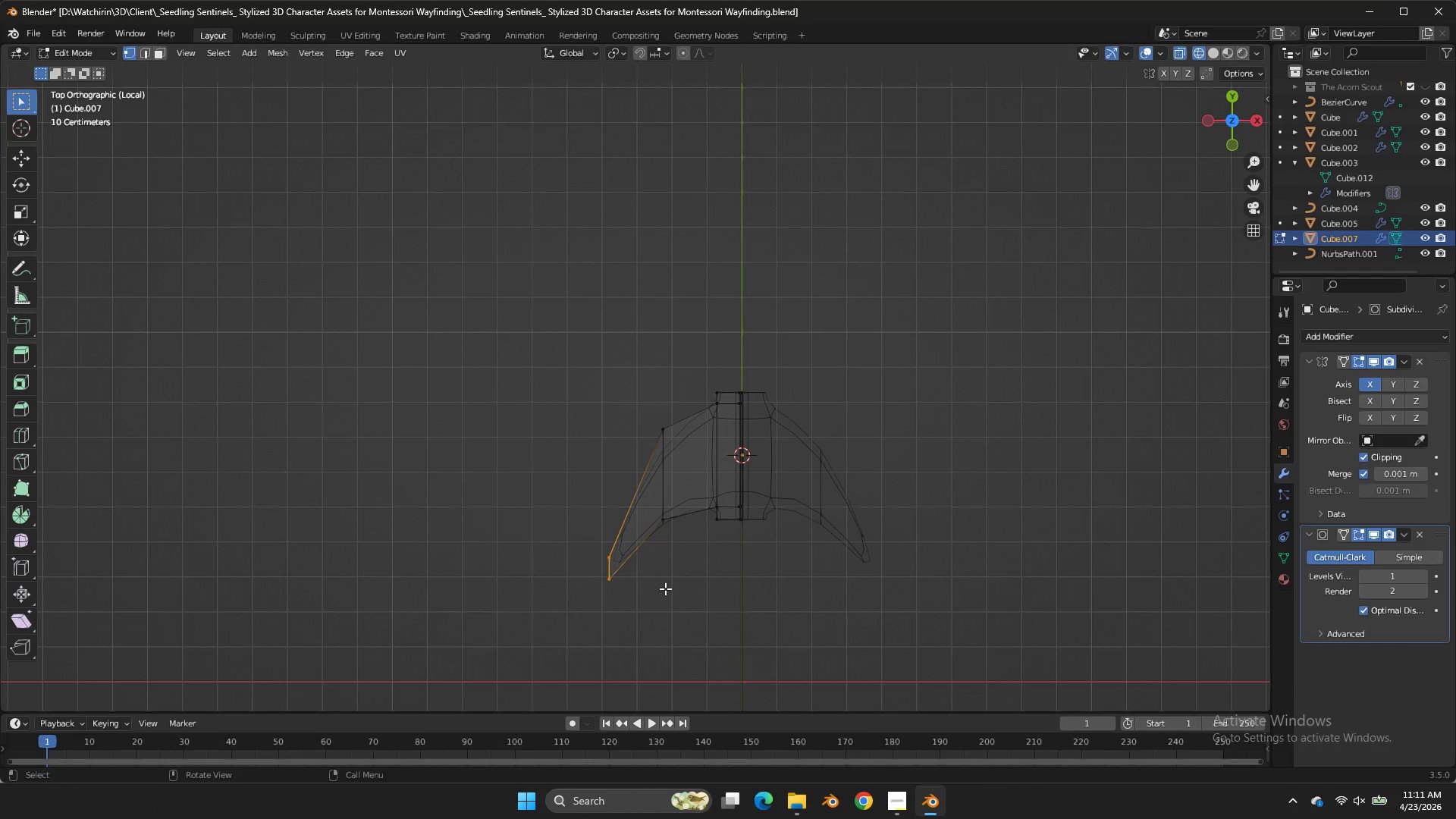 
scroll: coordinate [635, 616], scroll_direction: down, amount: 3.0
 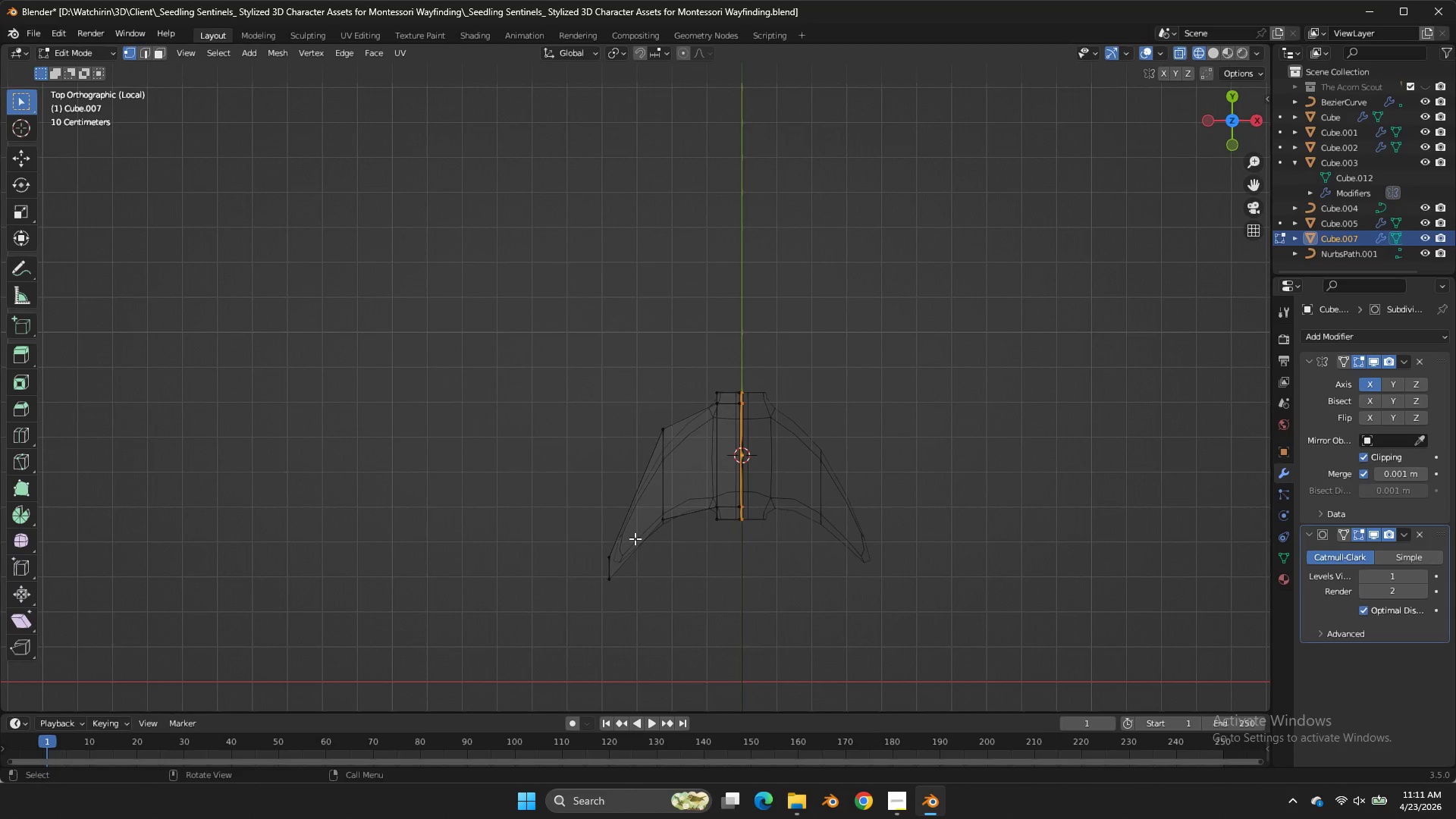 
type(GYGY)
 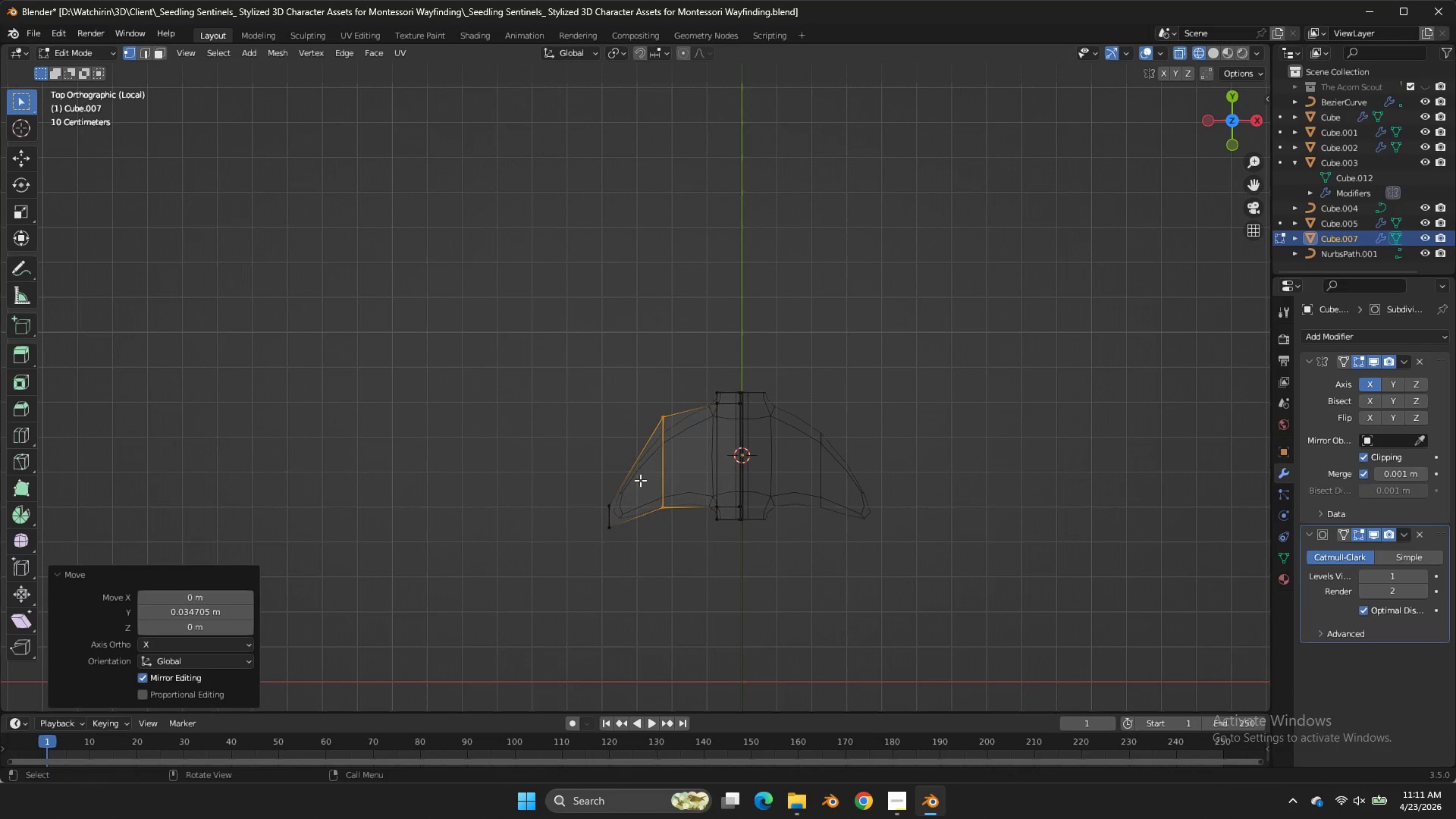 
left_click_drag(start_coordinate=[692, 416], to_coordinate=[651, 532])
 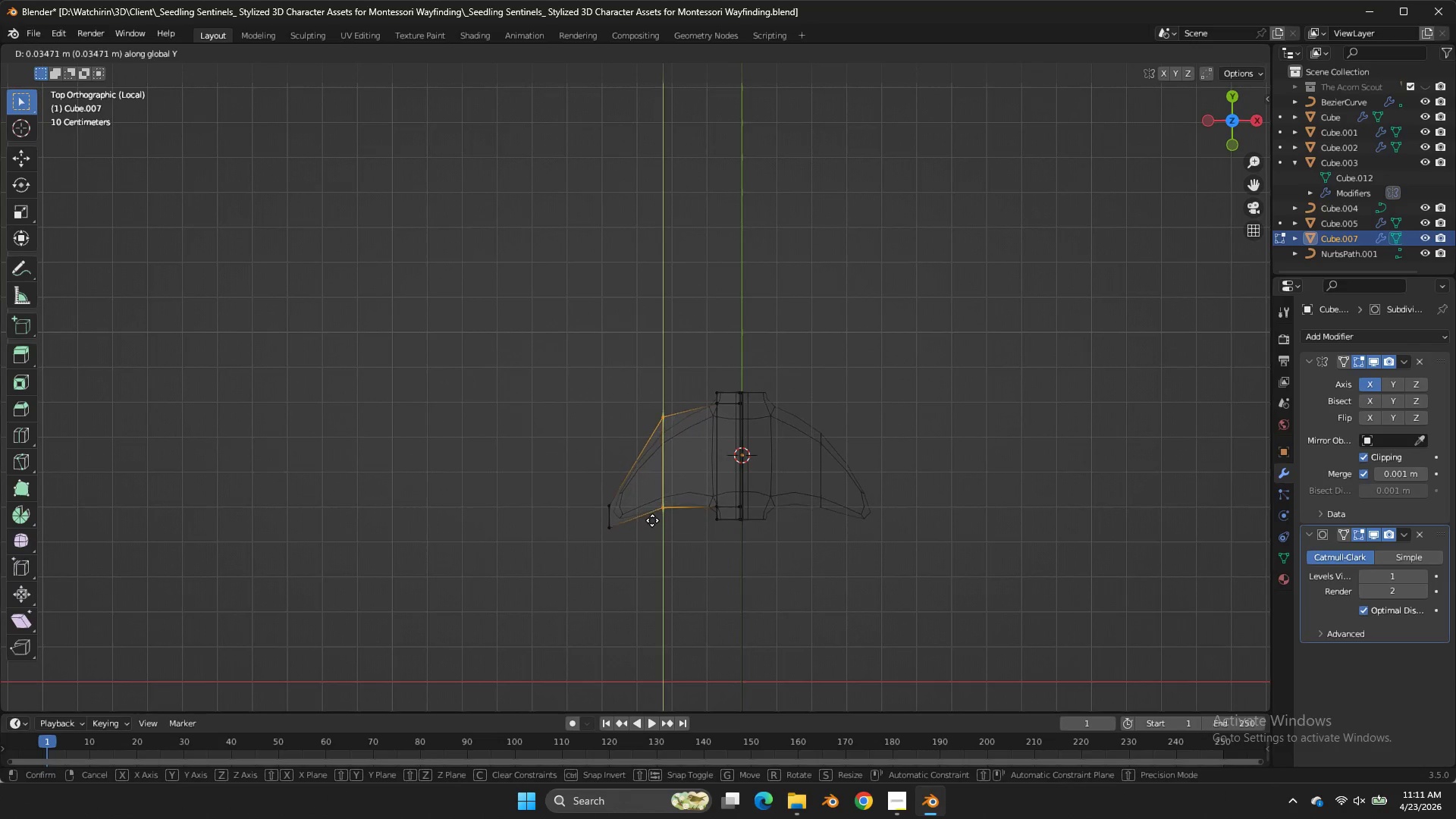 
left_click([652, 520])
 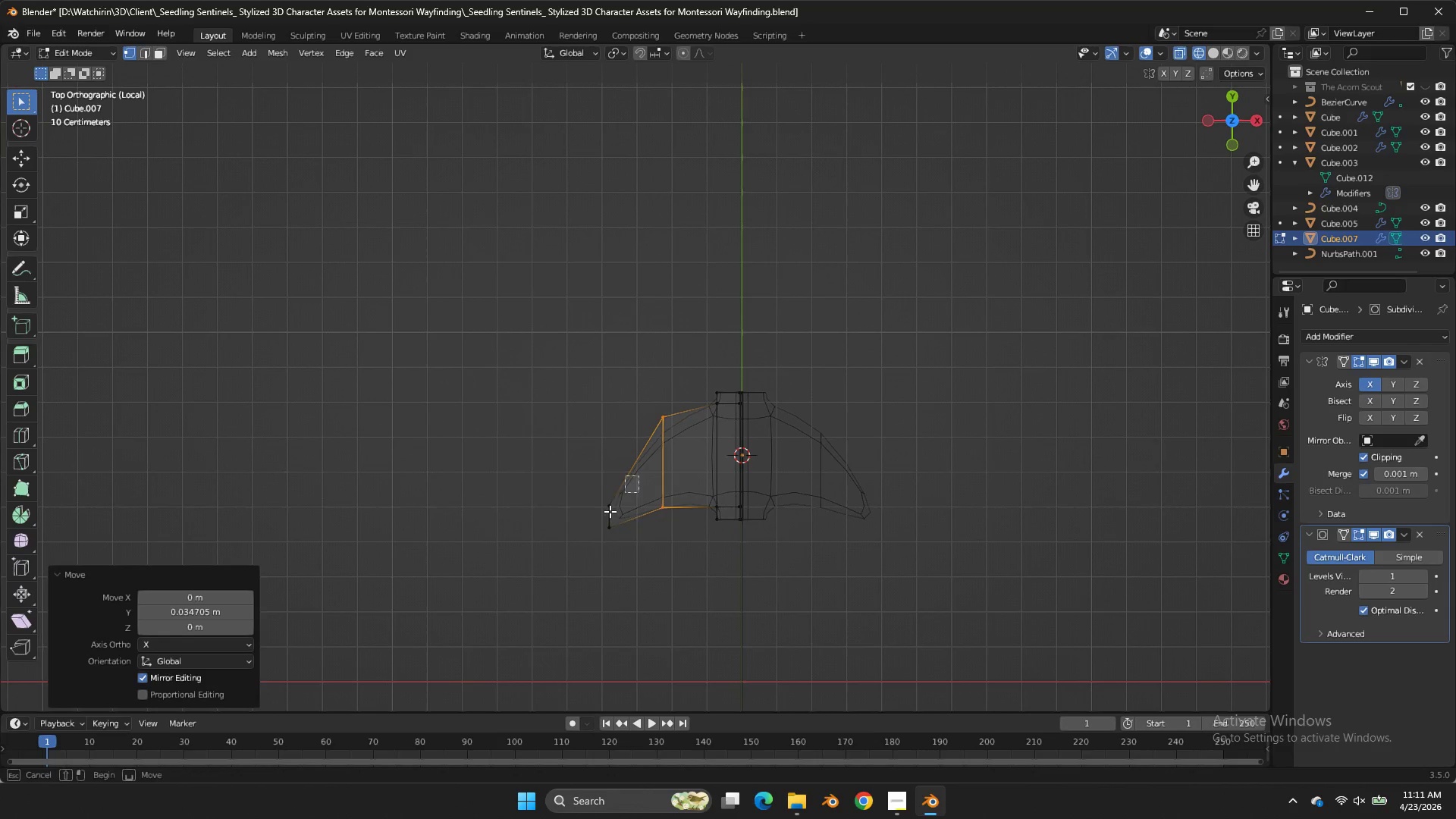 
left_click_drag(start_coordinate=[639, 475], to_coordinate=[564, 554])
 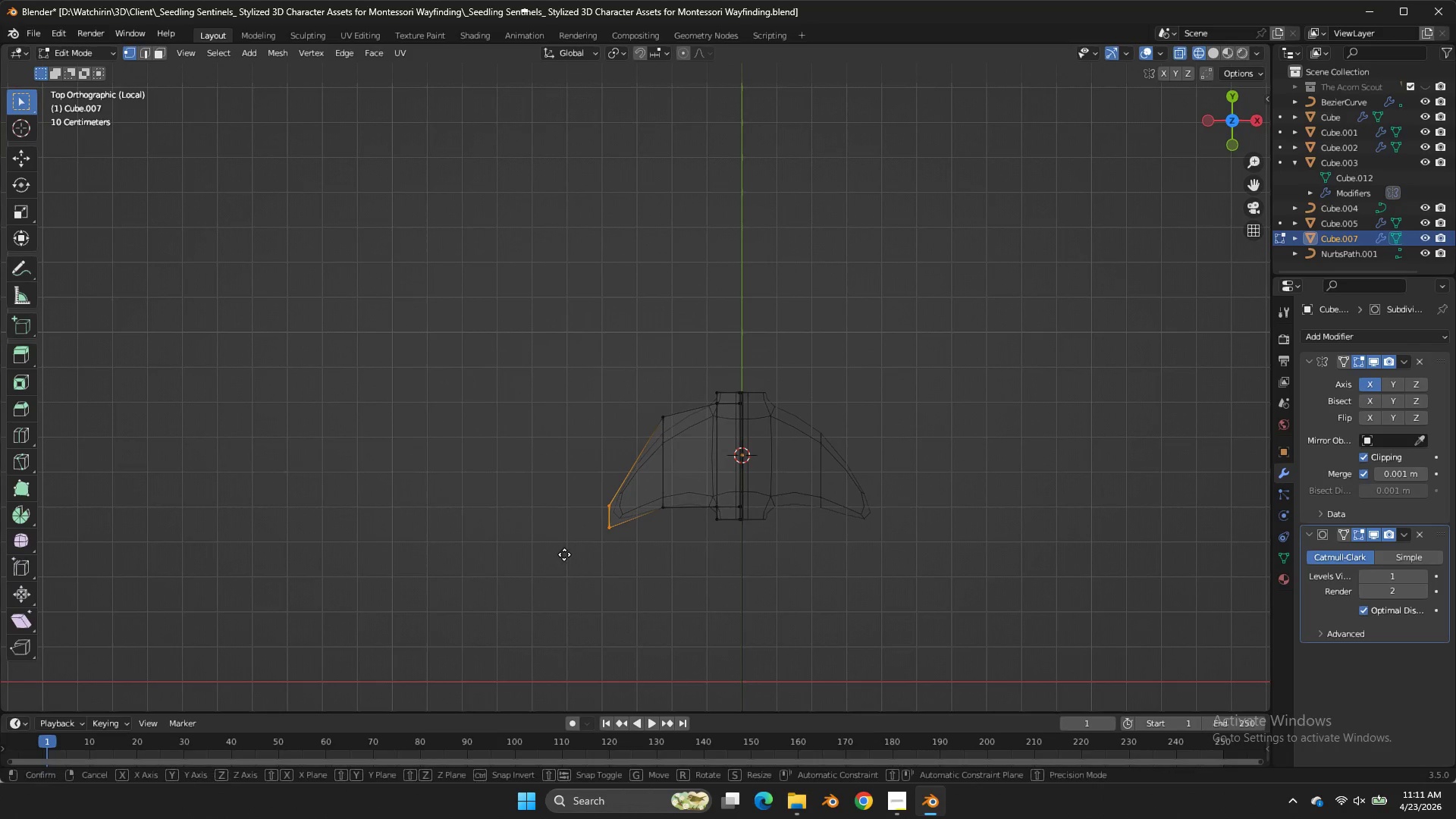 
type(GY)
 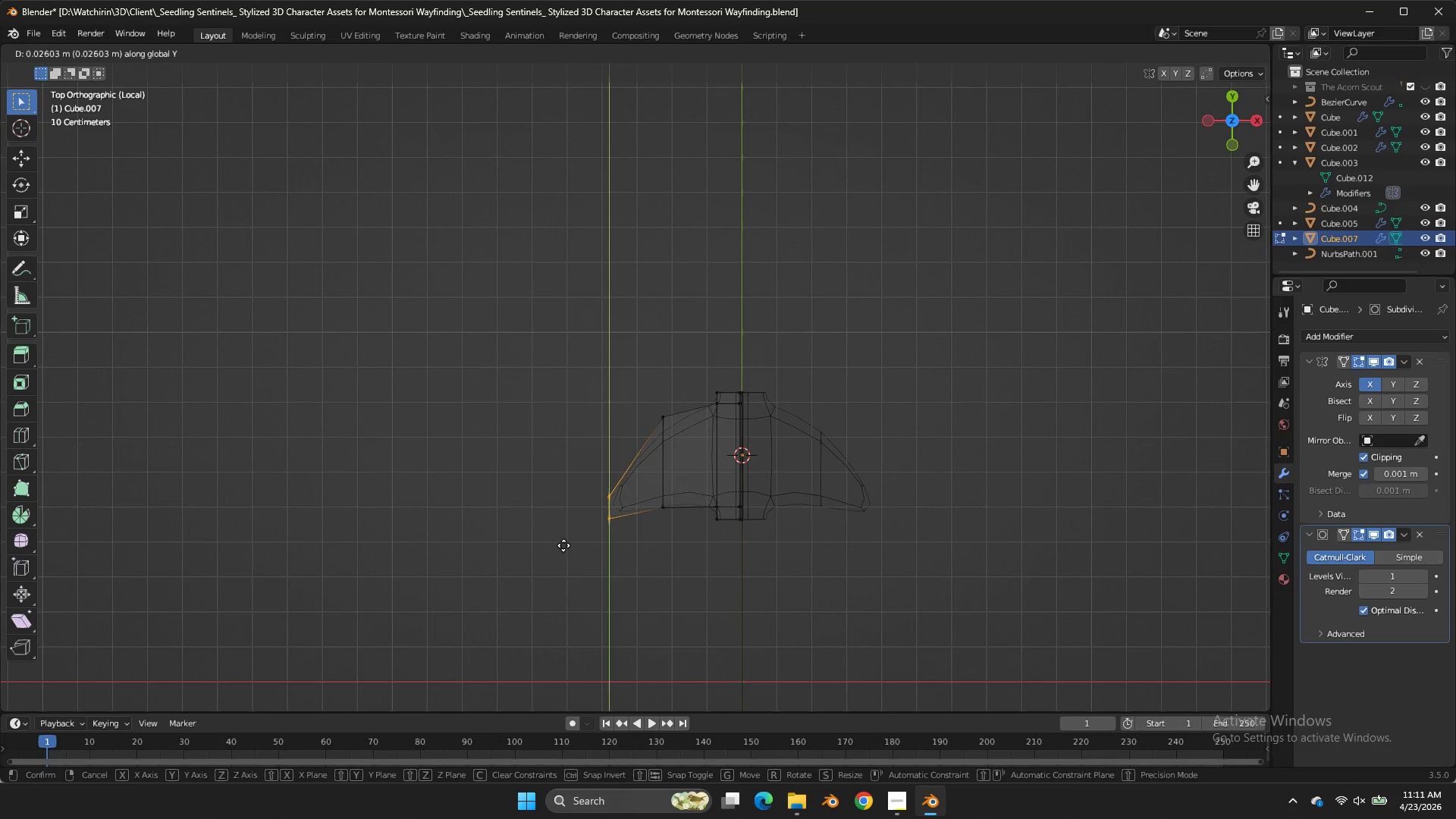 
left_click([563, 545])
 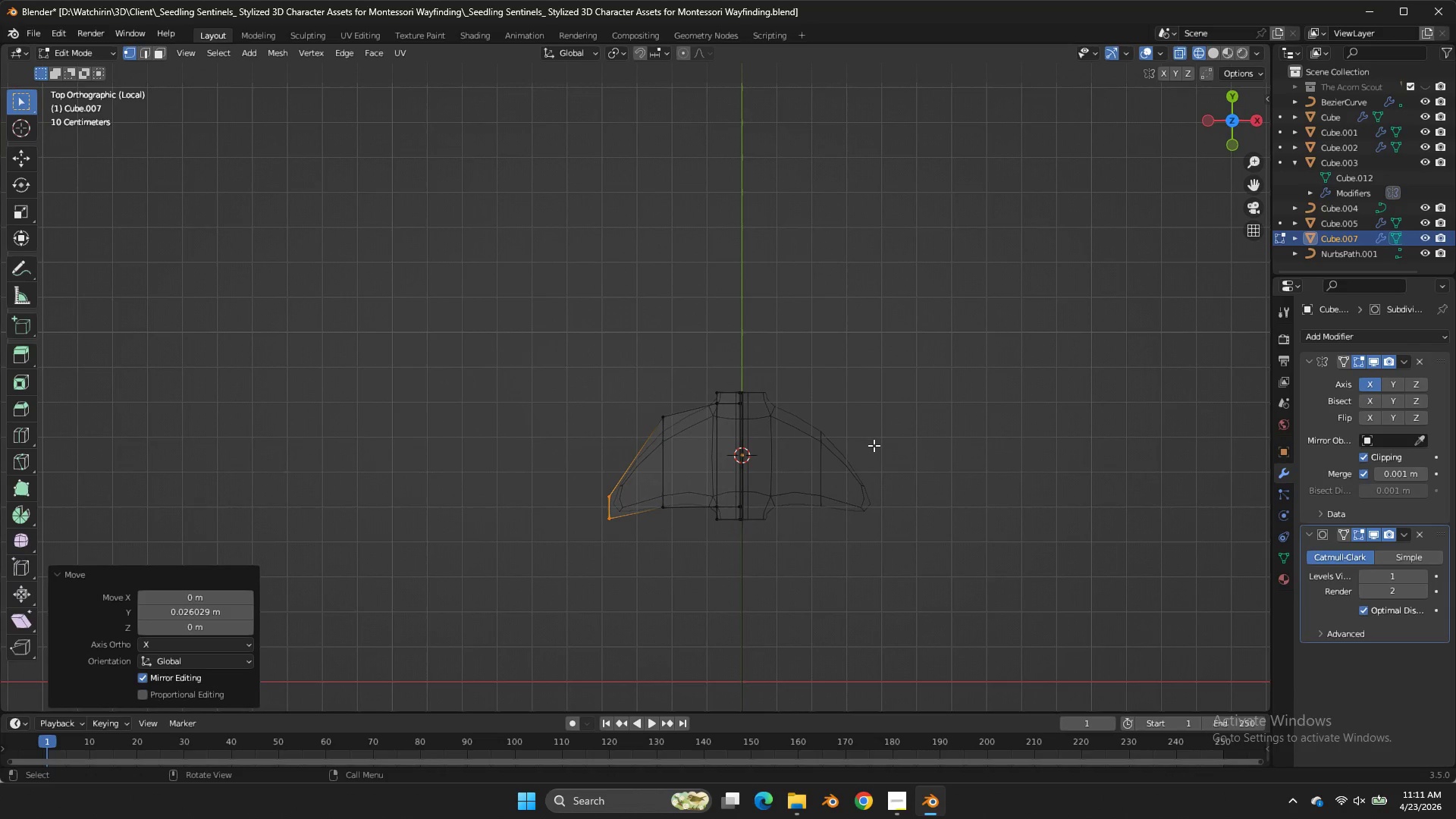 
key(R)
 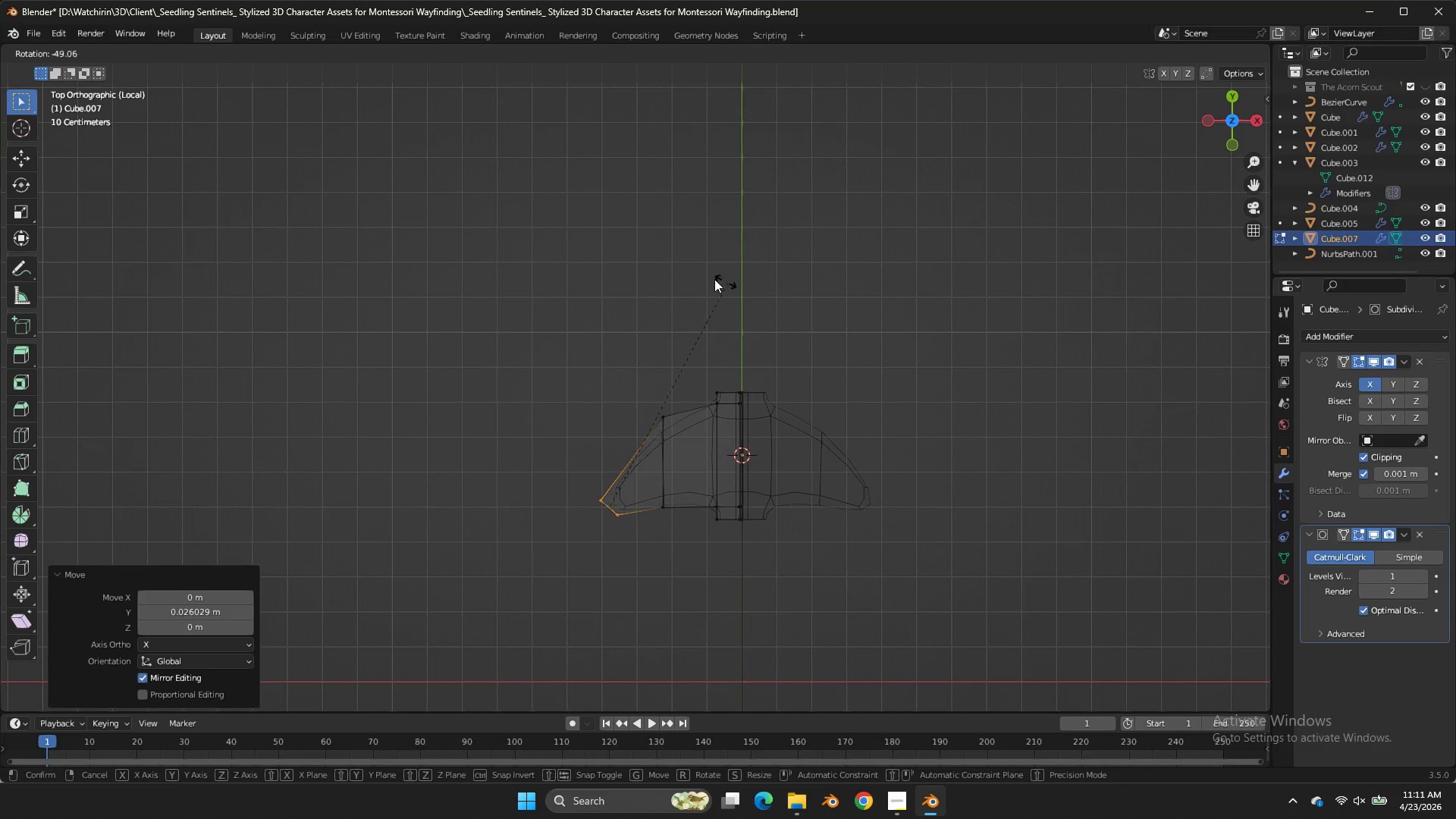 
left_click([696, 275])
 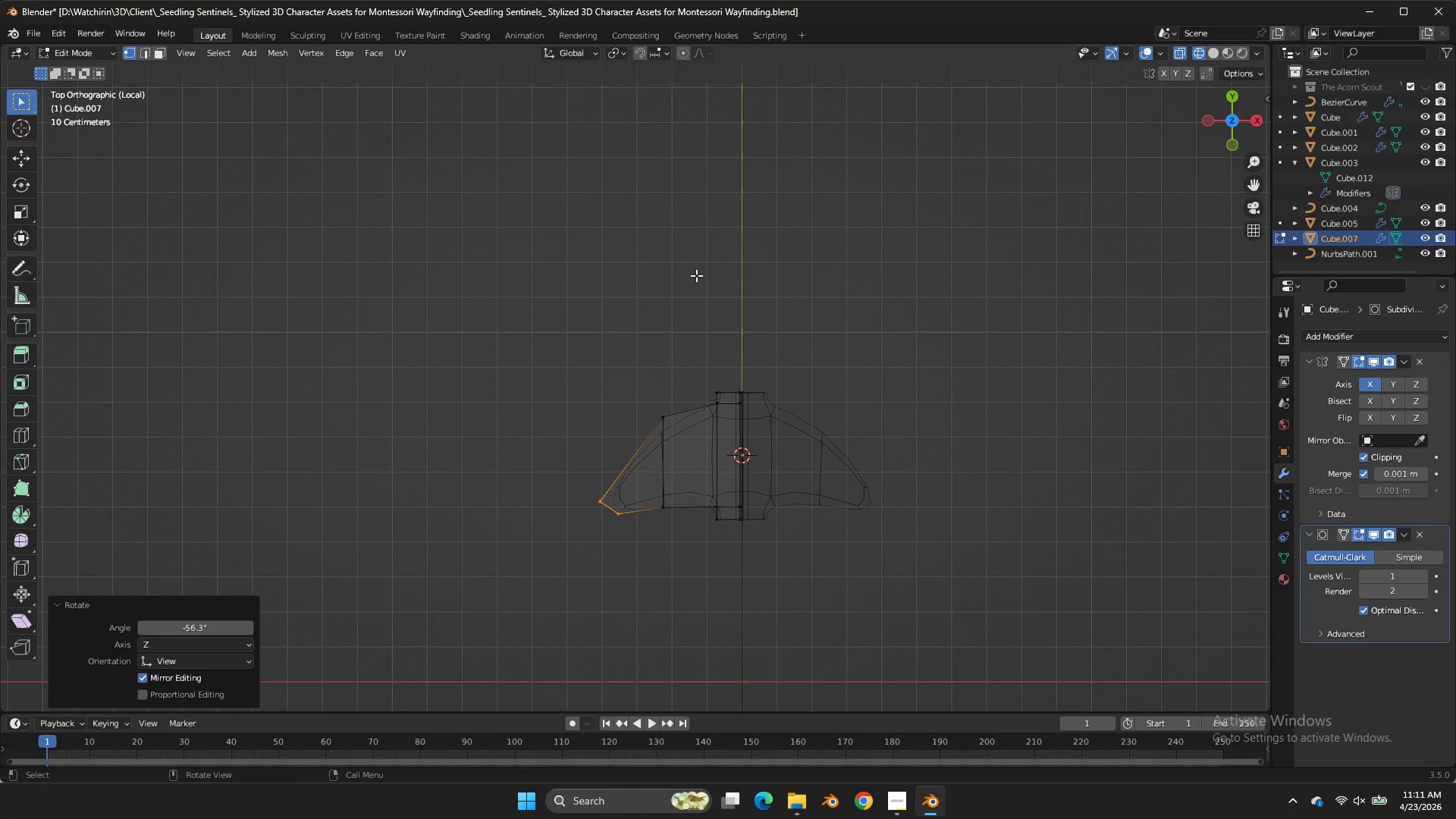 
key(Tab)
 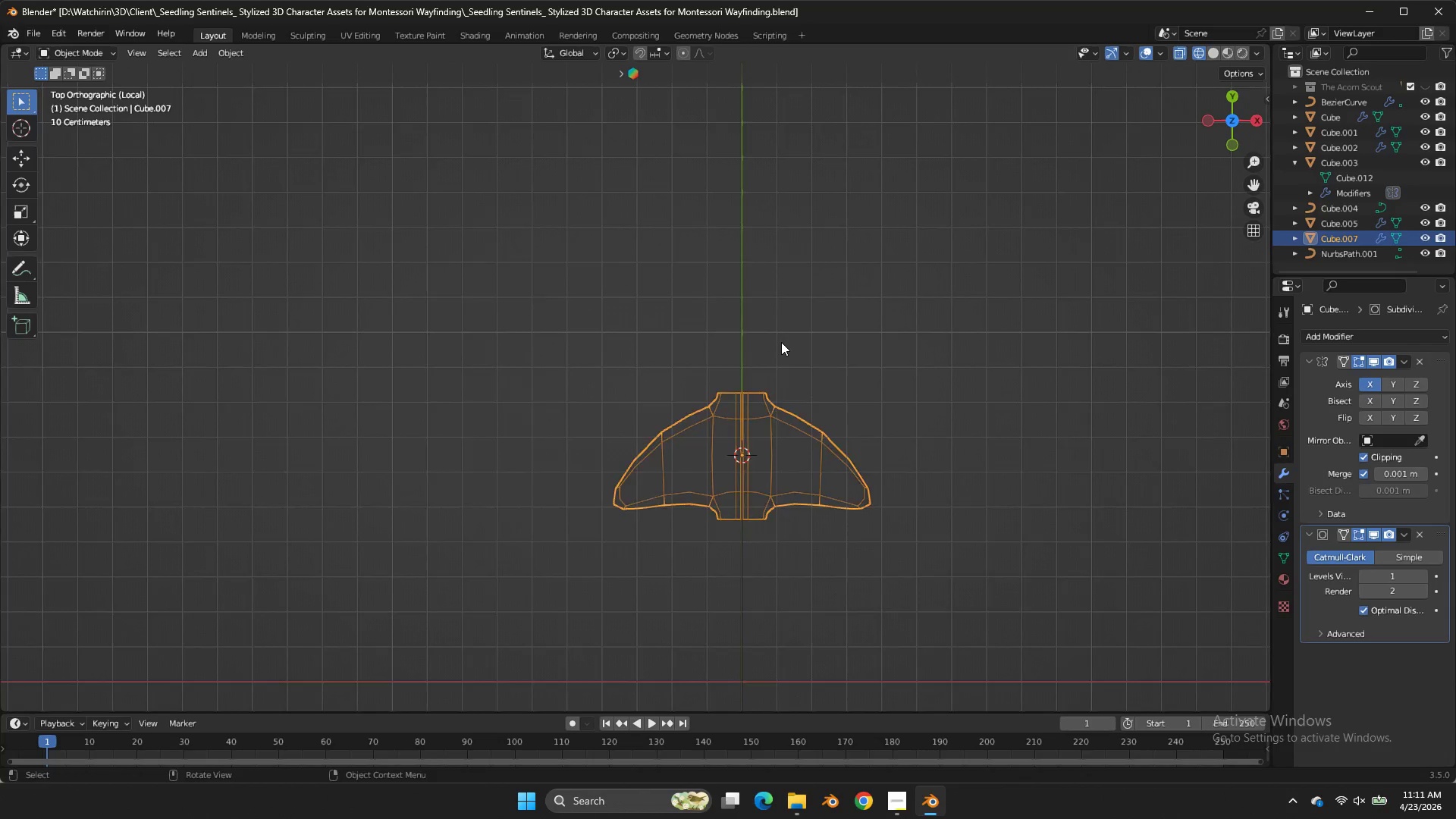 
scroll: coordinate [782, 344], scroll_direction: down, amount: 2.0
 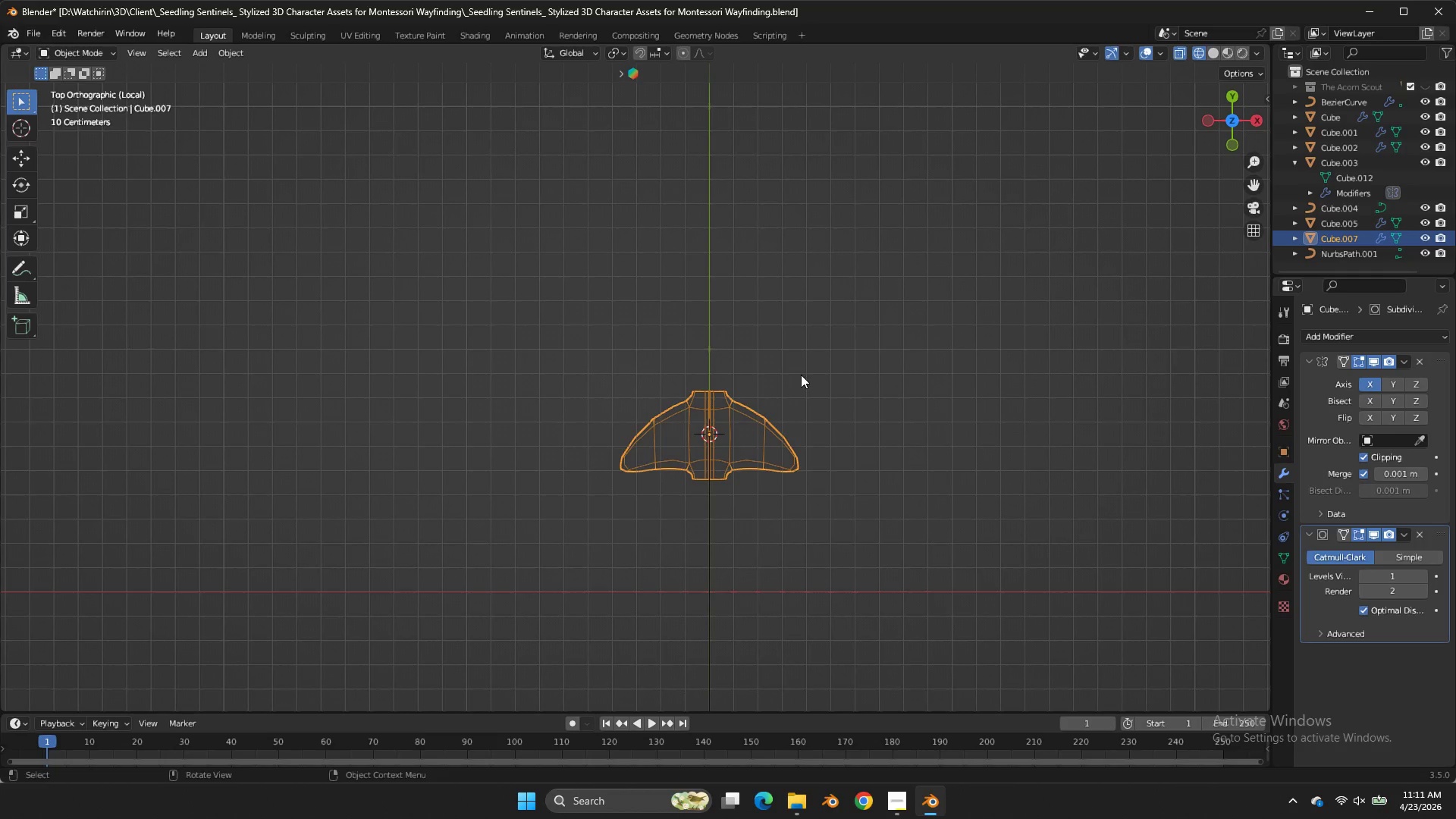 
key(Tab)
 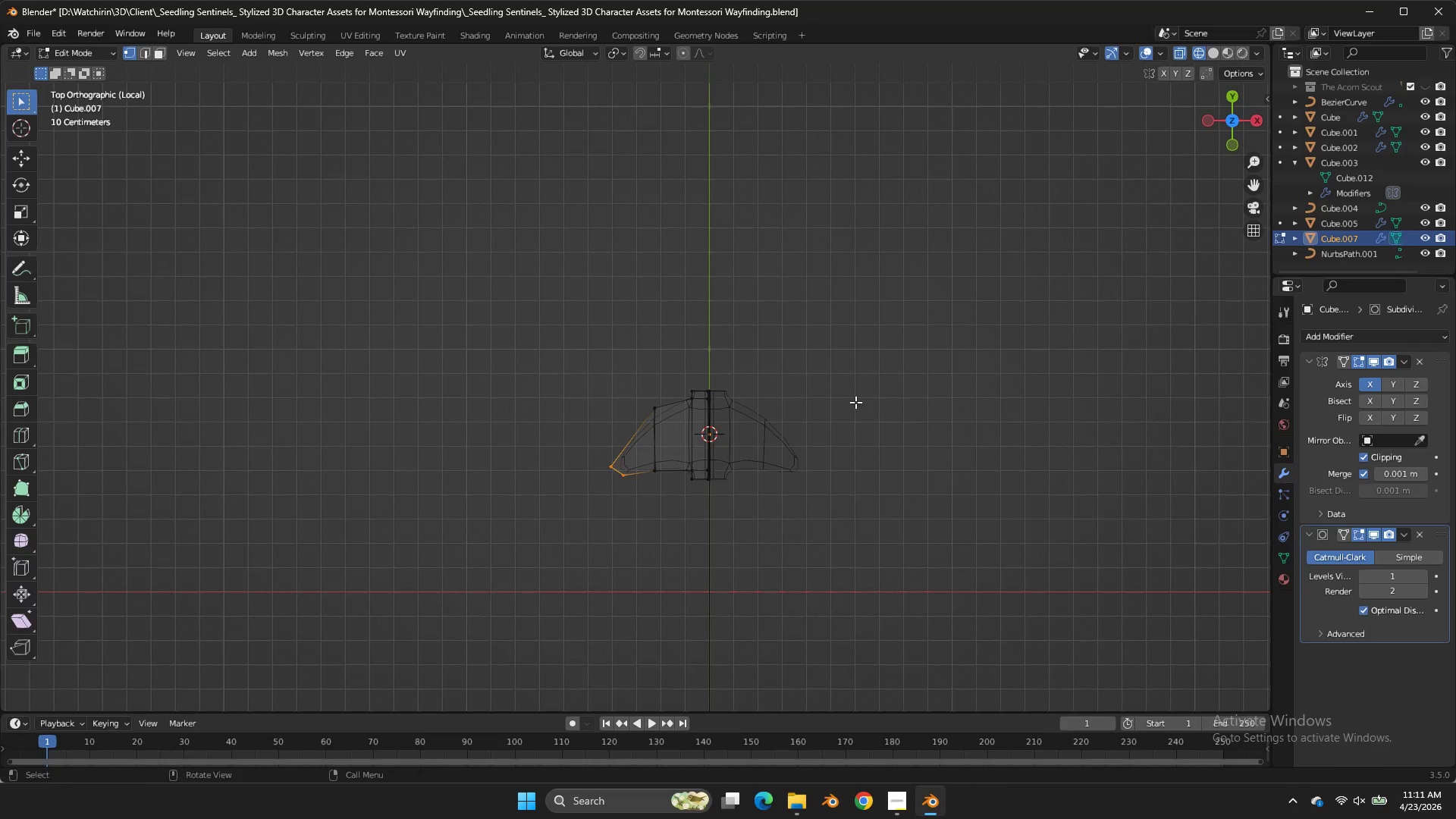 
key(S)
 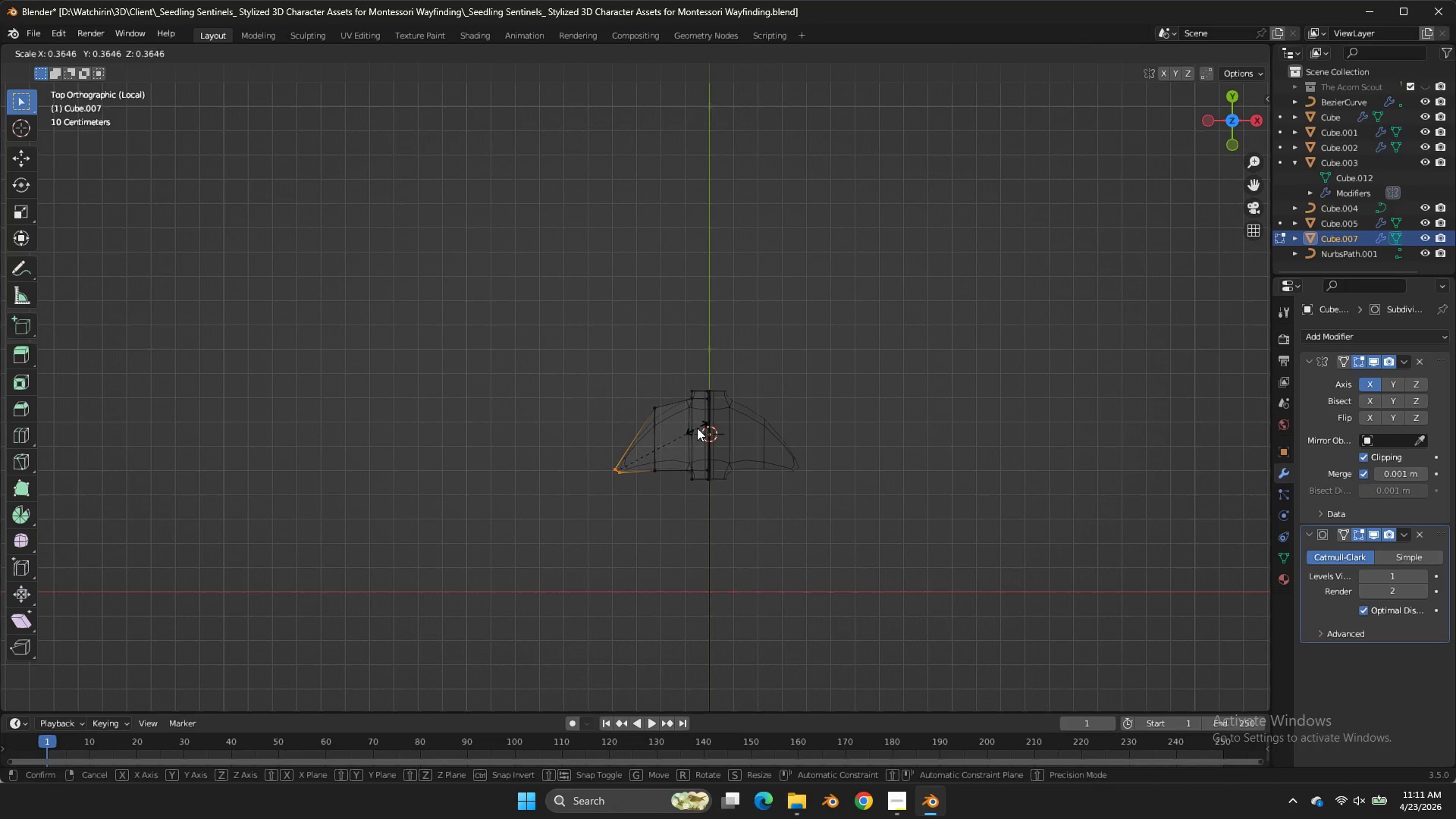 
left_click([697, 428])
 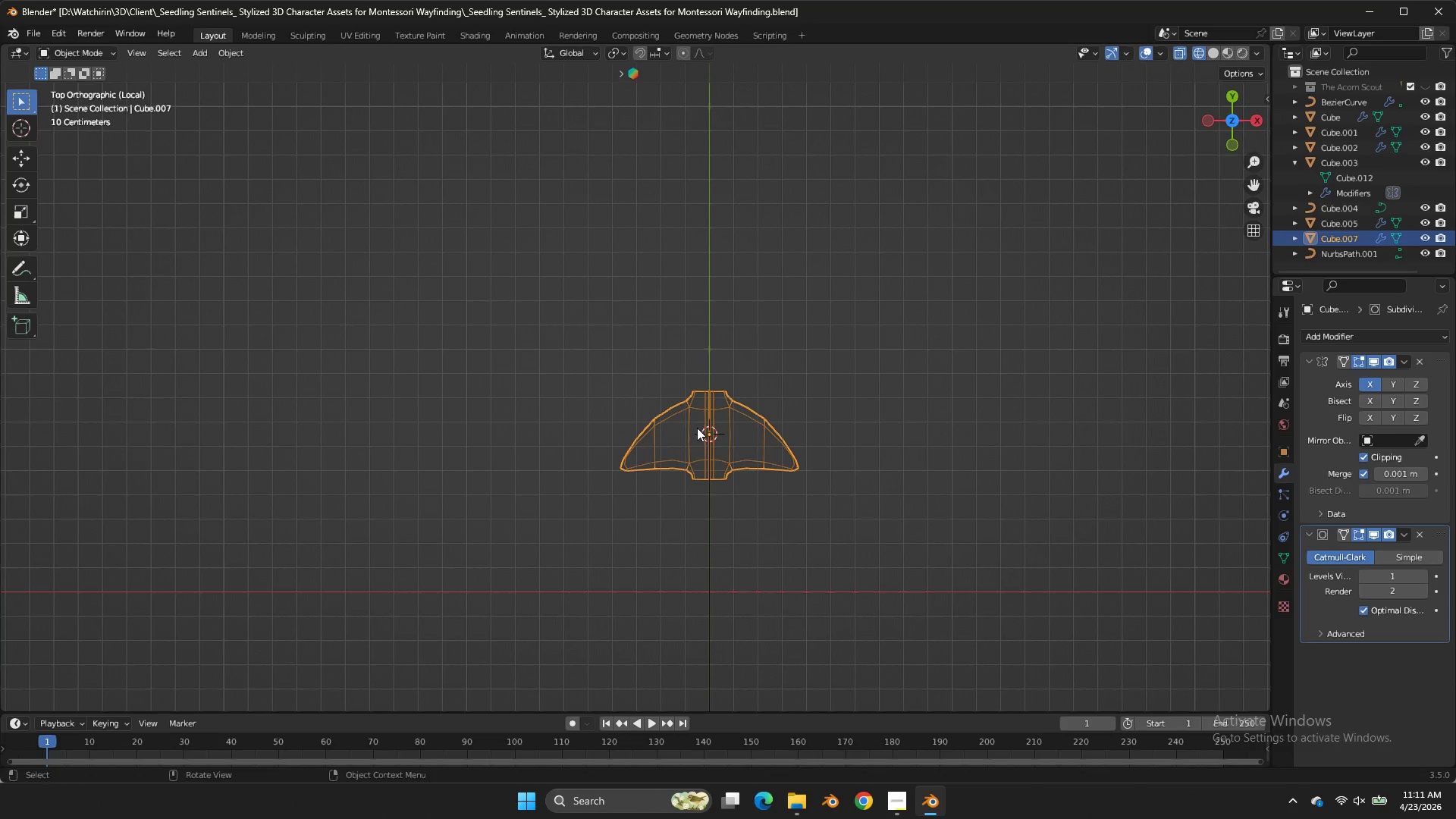 
key(Tab)
 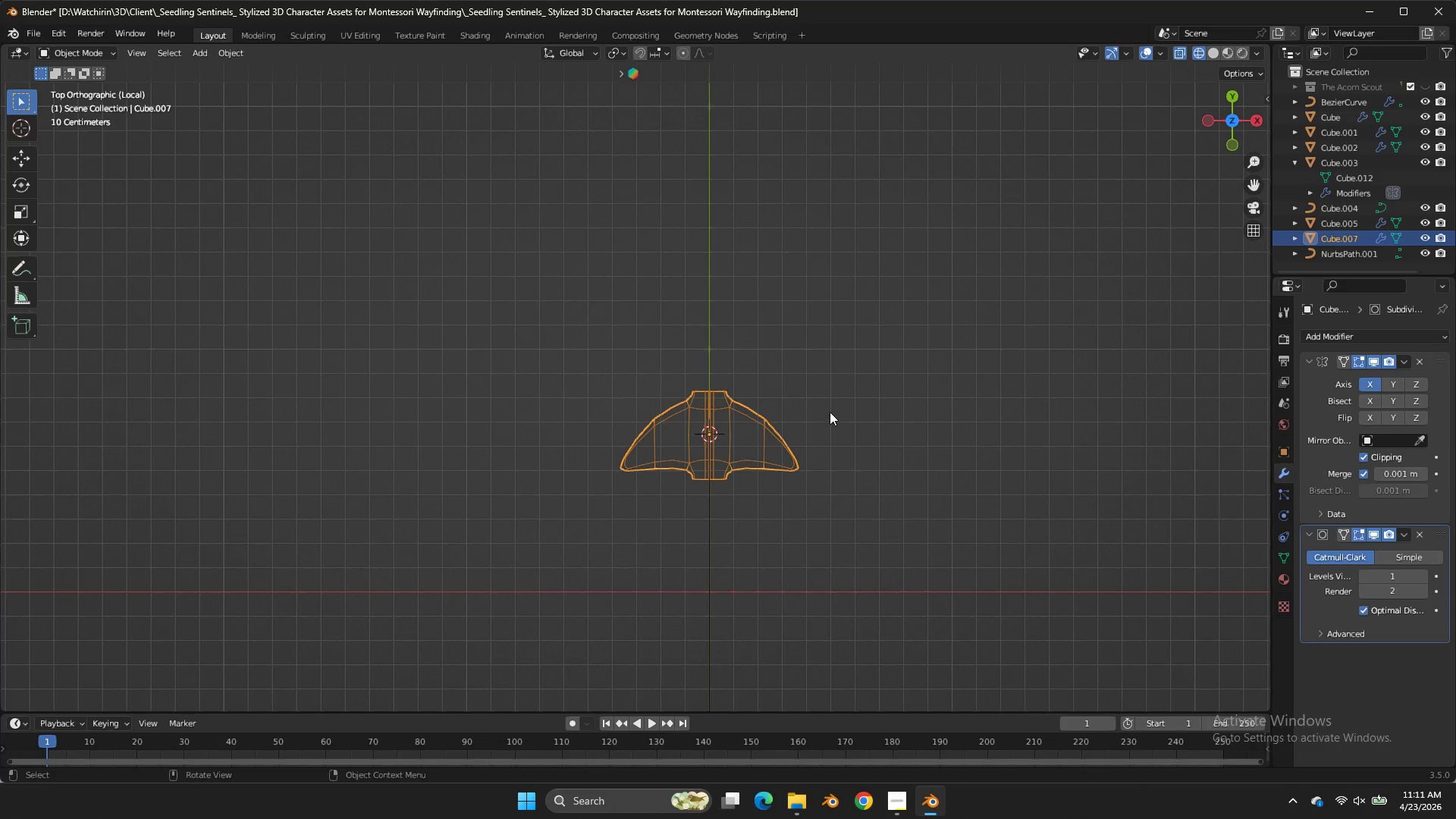 
key(Control+ControlLeft)
 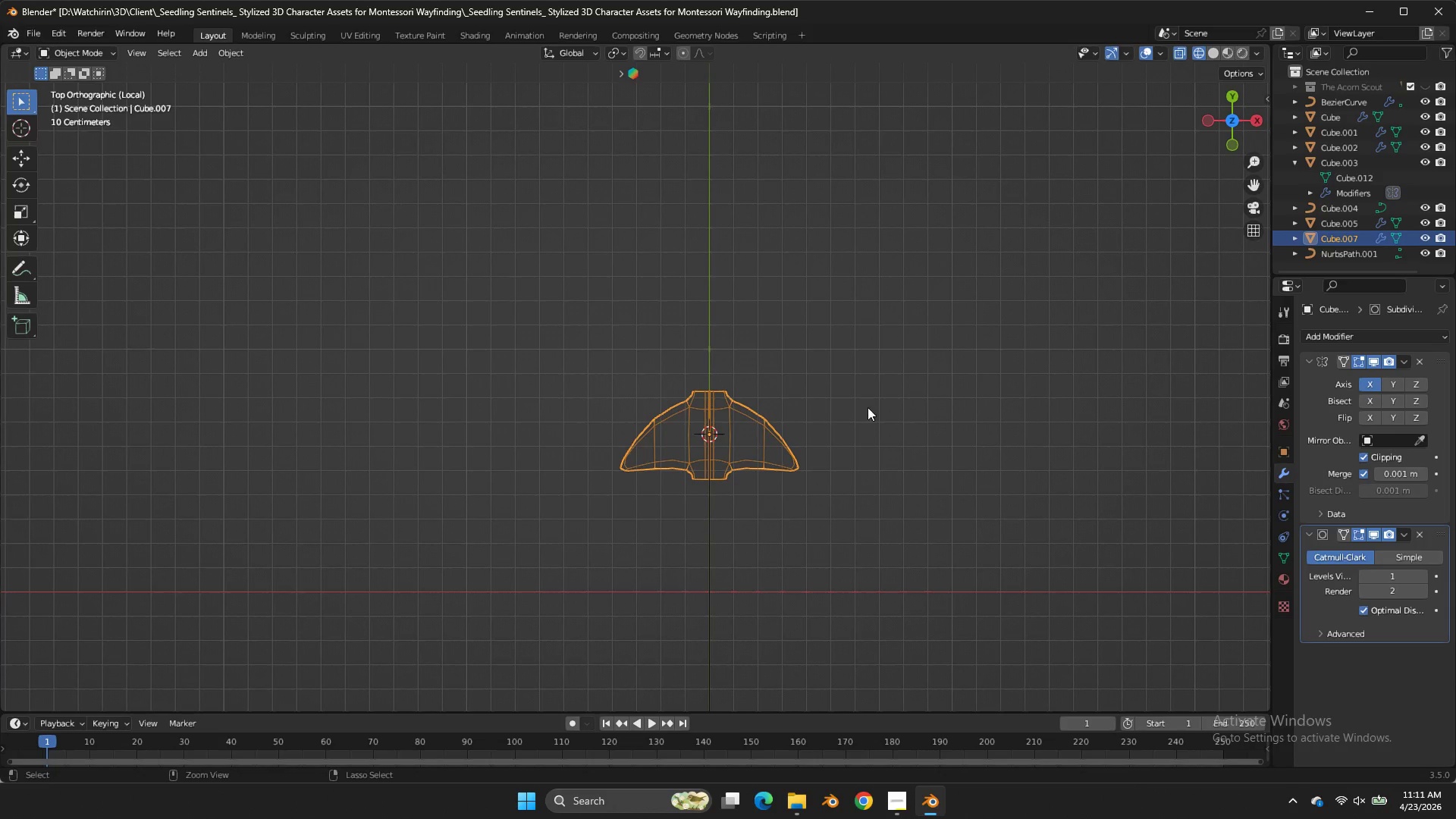 
key(Control+S)
 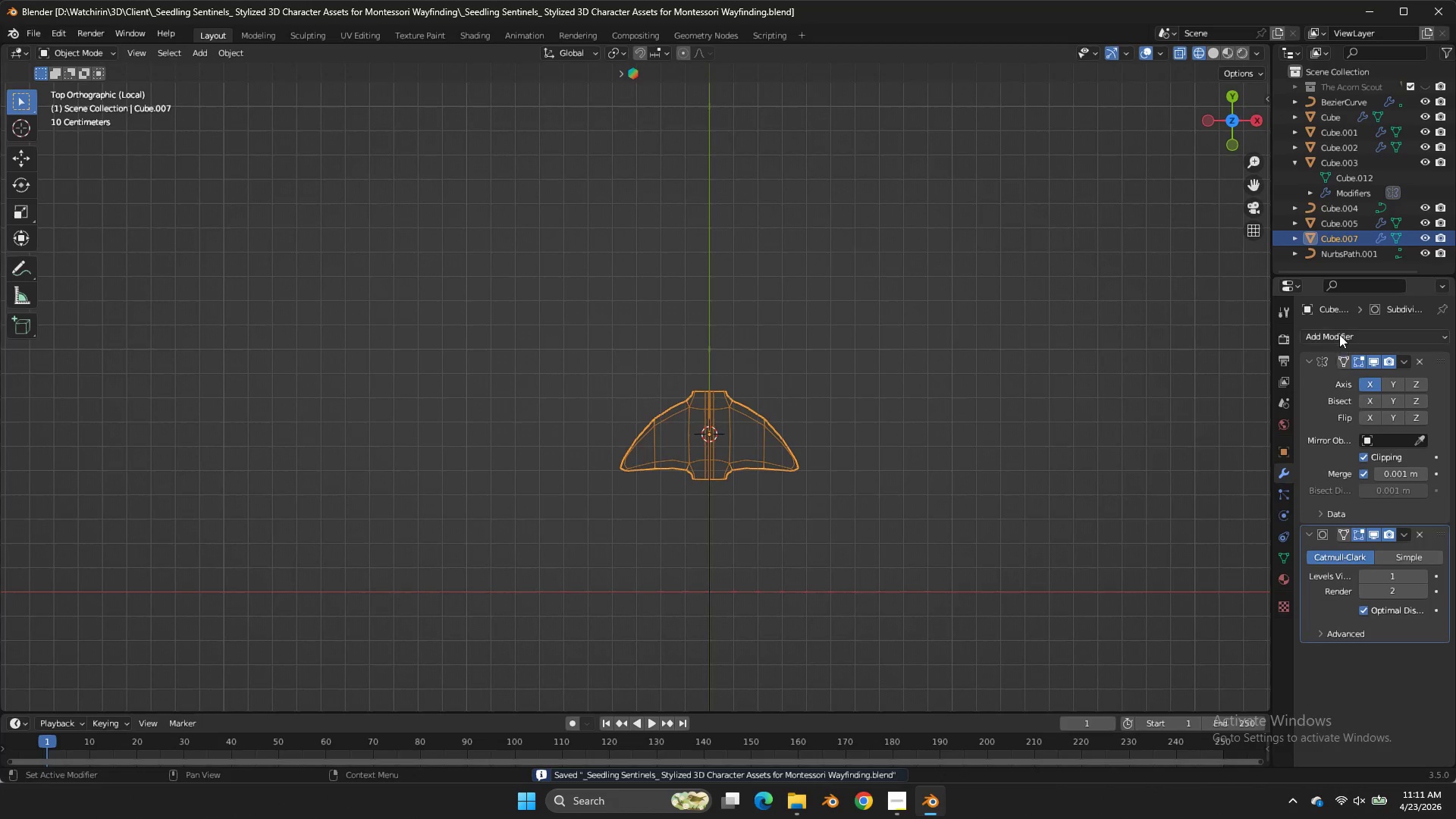 
left_click([1339, 334])
 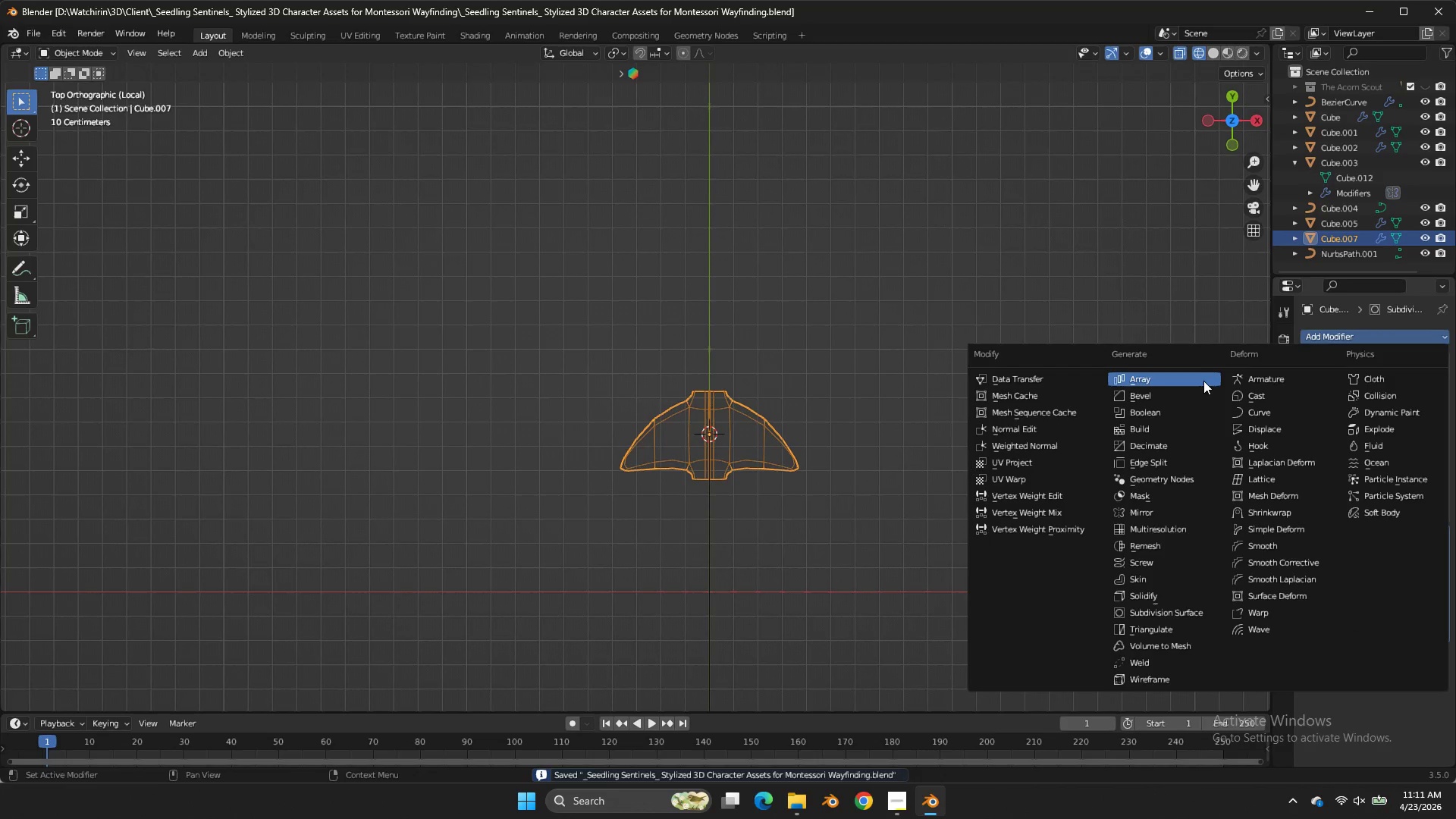 
left_click([1203, 381])
 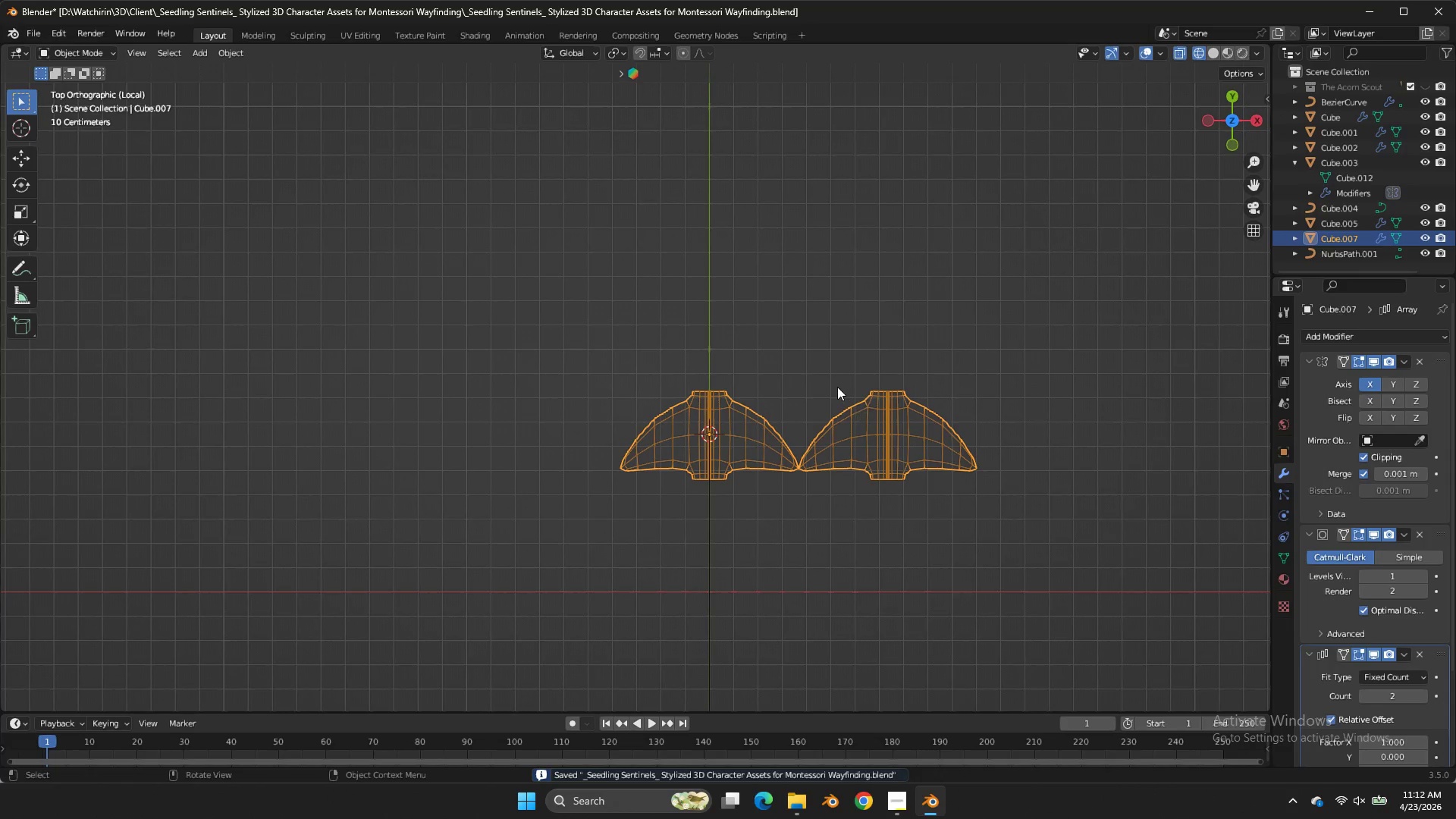 
key(Tab)
 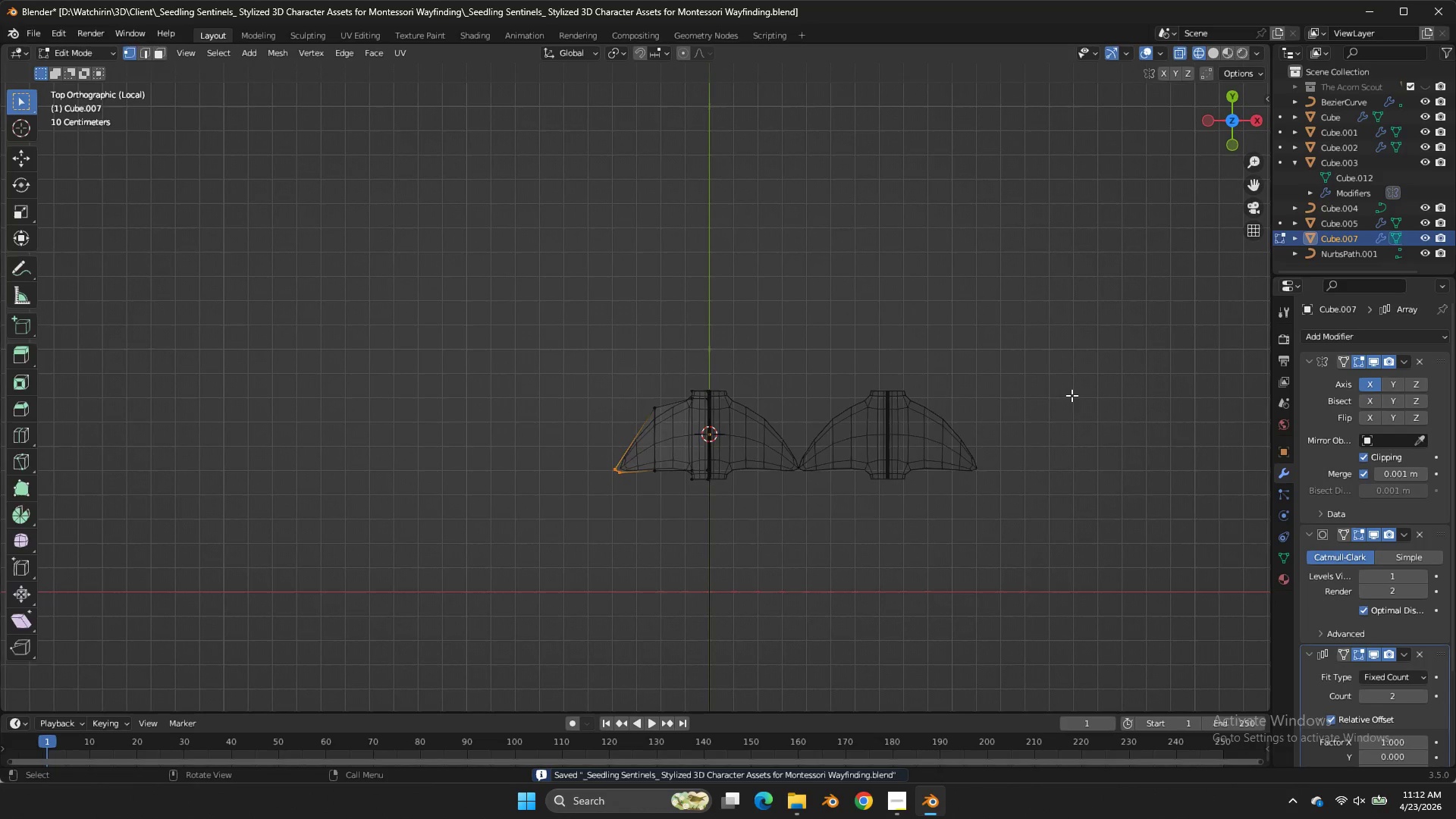 
key(Tab)
 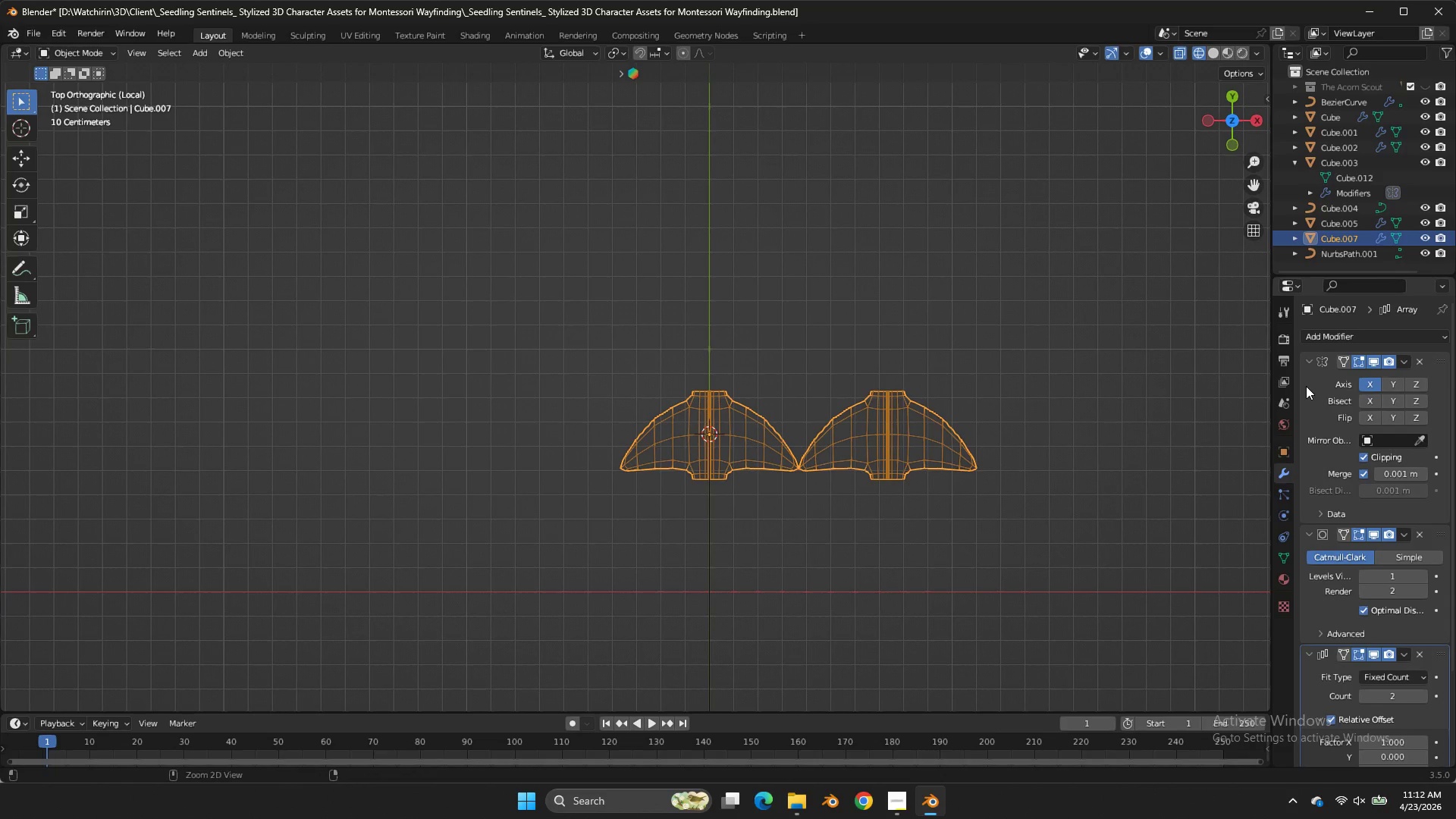 
key(Control+A)
 